 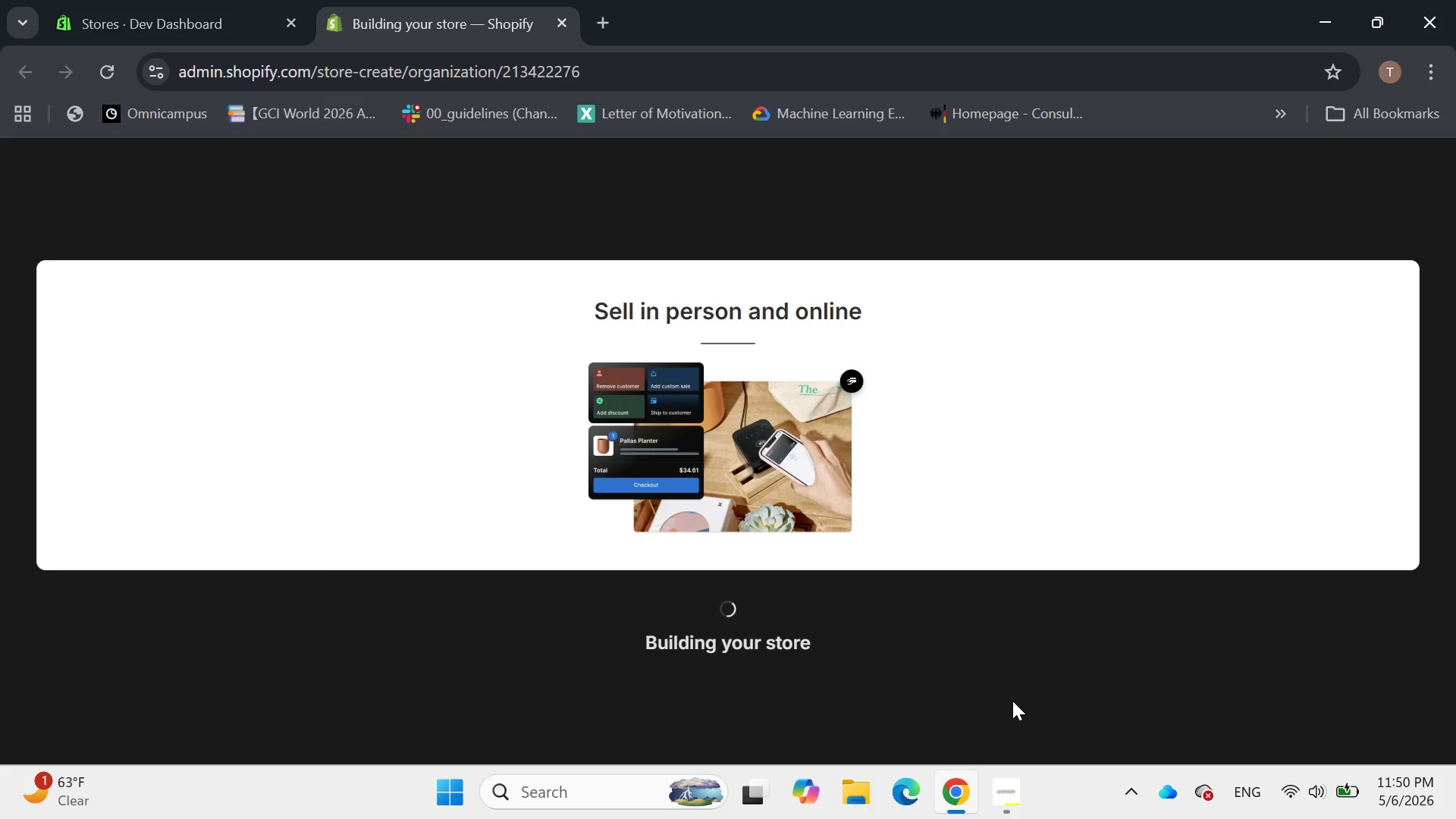 
mouse_move([1017, 675])
 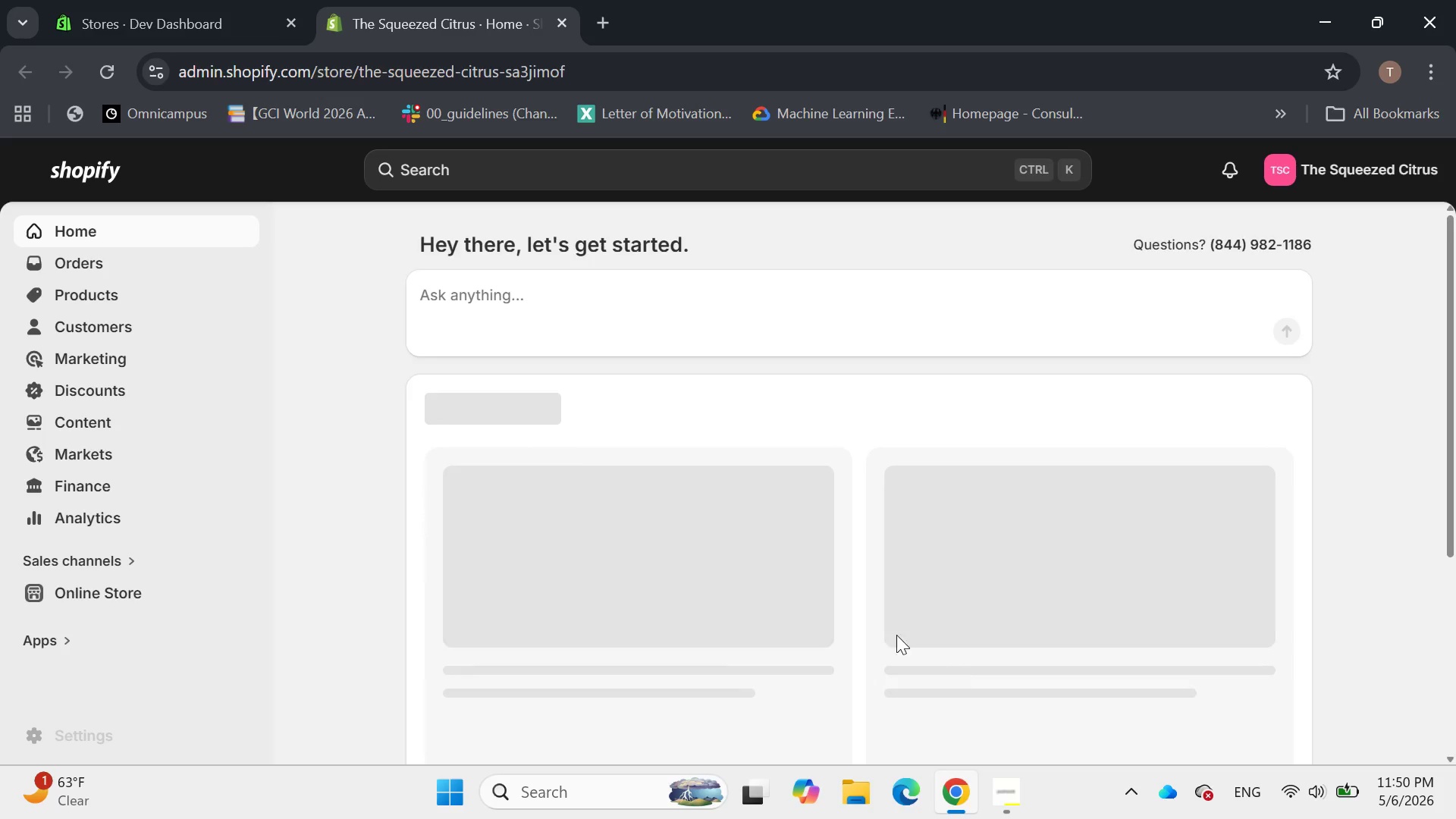 
mouse_move([871, 492])
 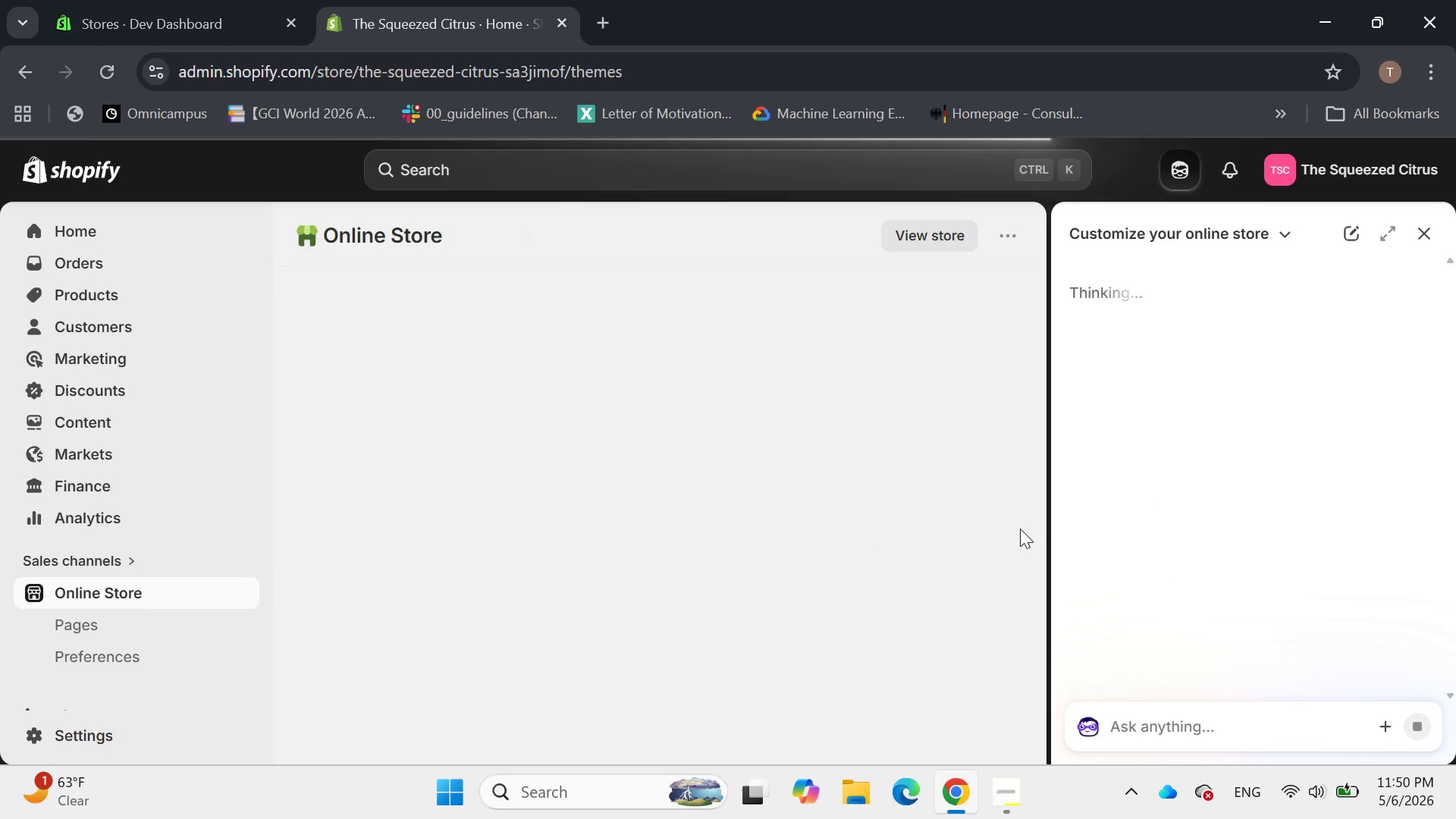 
mouse_move([1398, 240])
 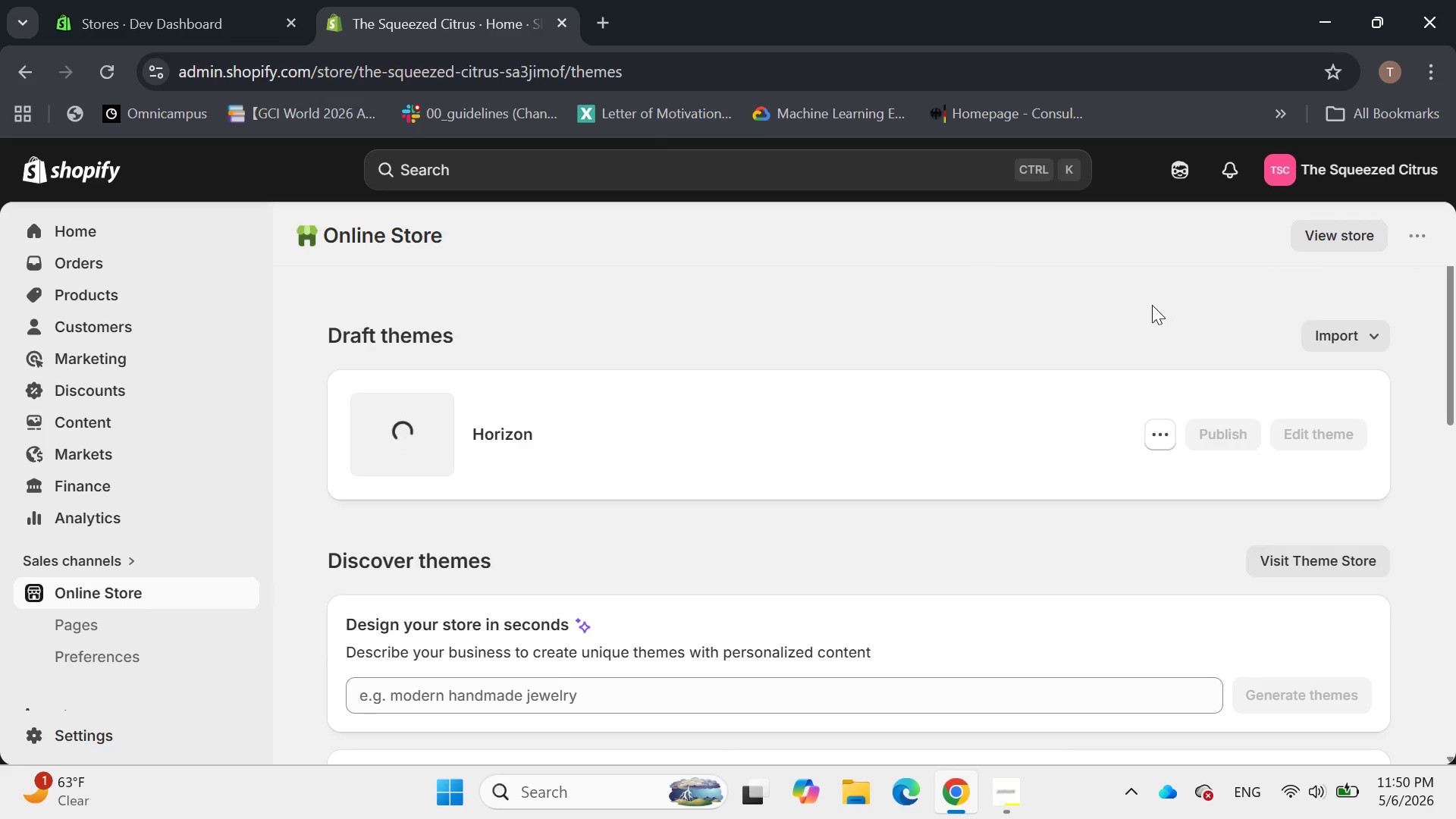 
mouse_move([977, 391])
 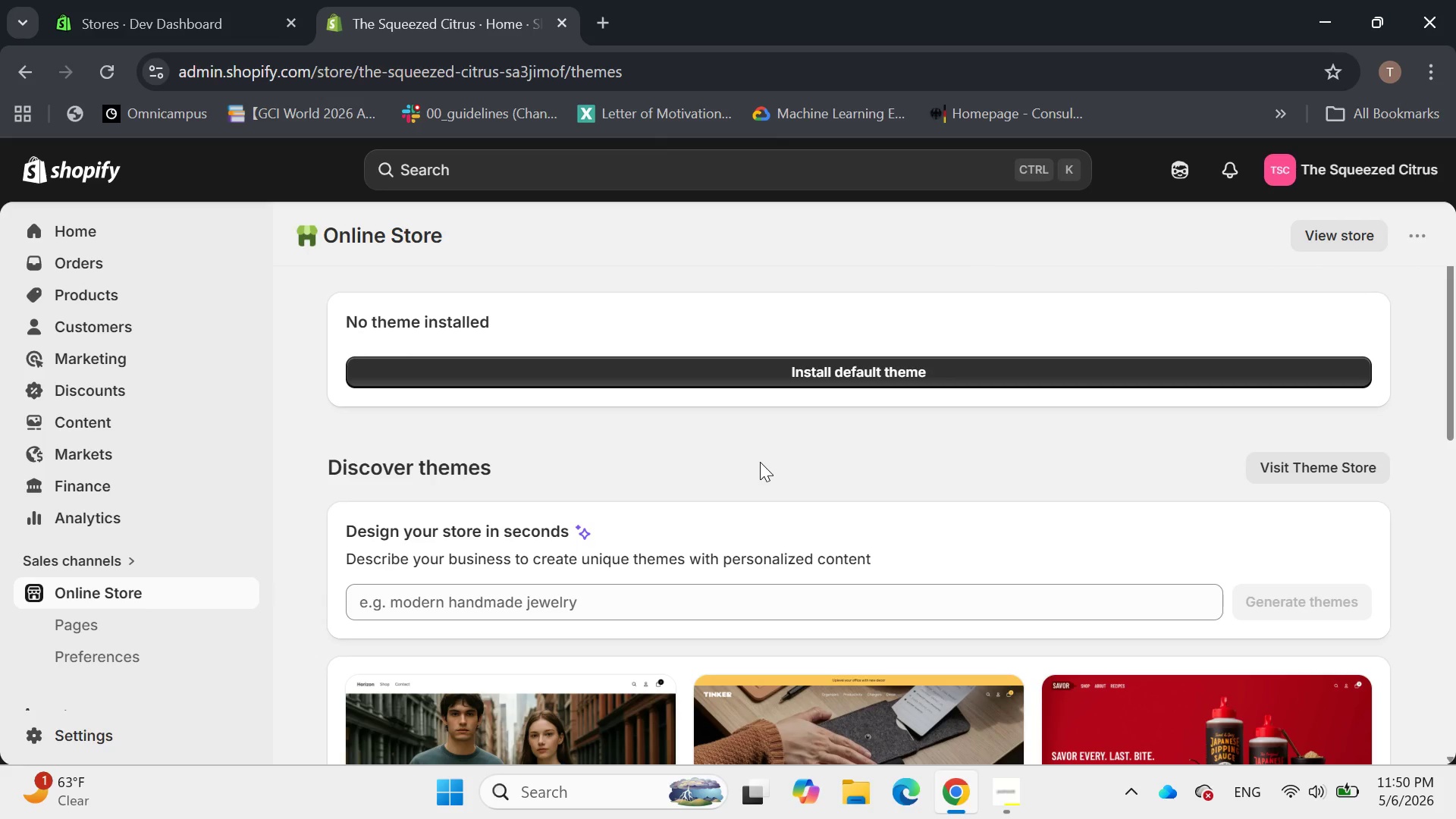 
scroll: coordinate [760, 462], scroll_direction: up, amount: 1.0
 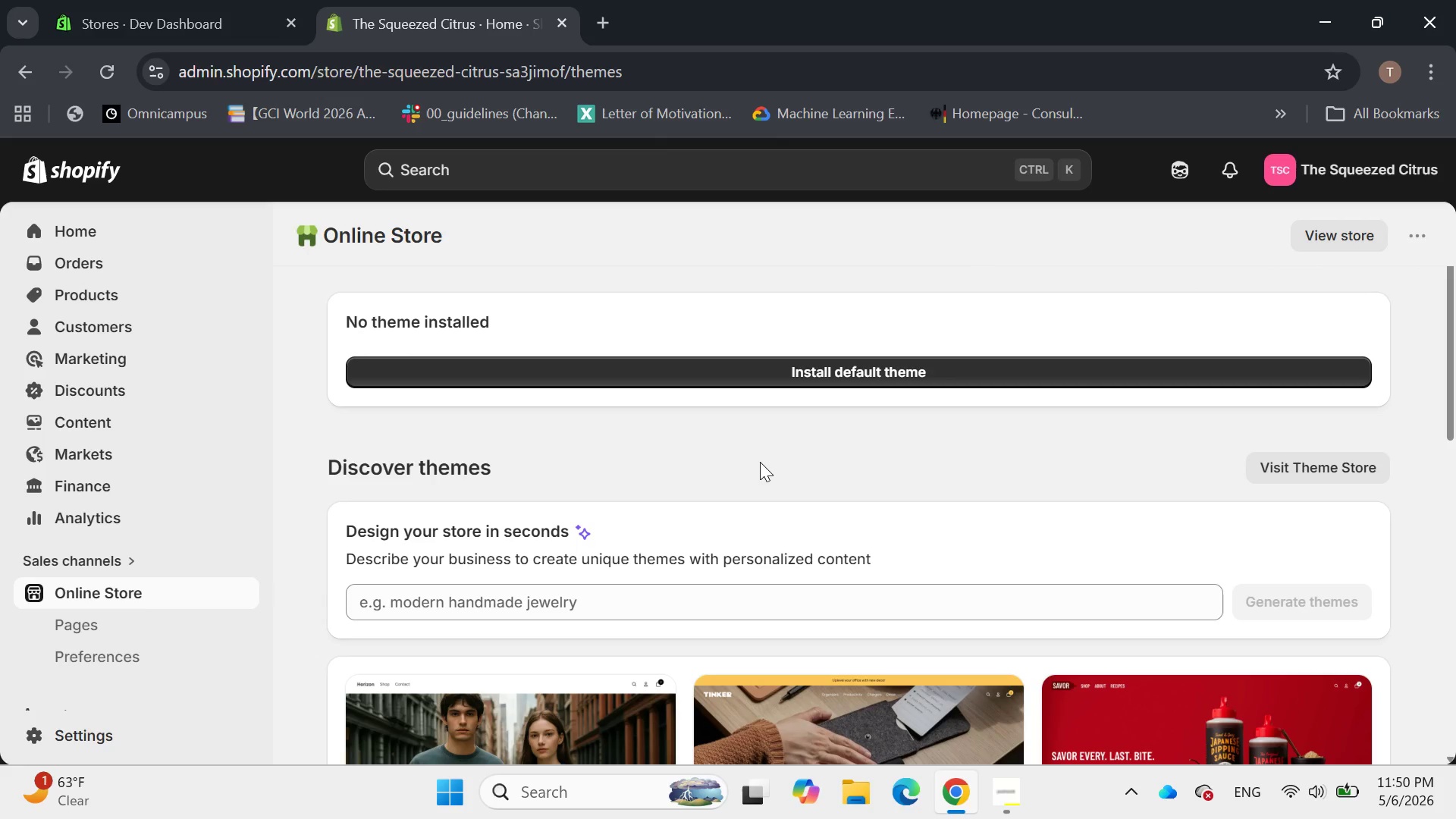 
scroll: coordinate [767, 454], scroll_direction: down, amount: 6.0
 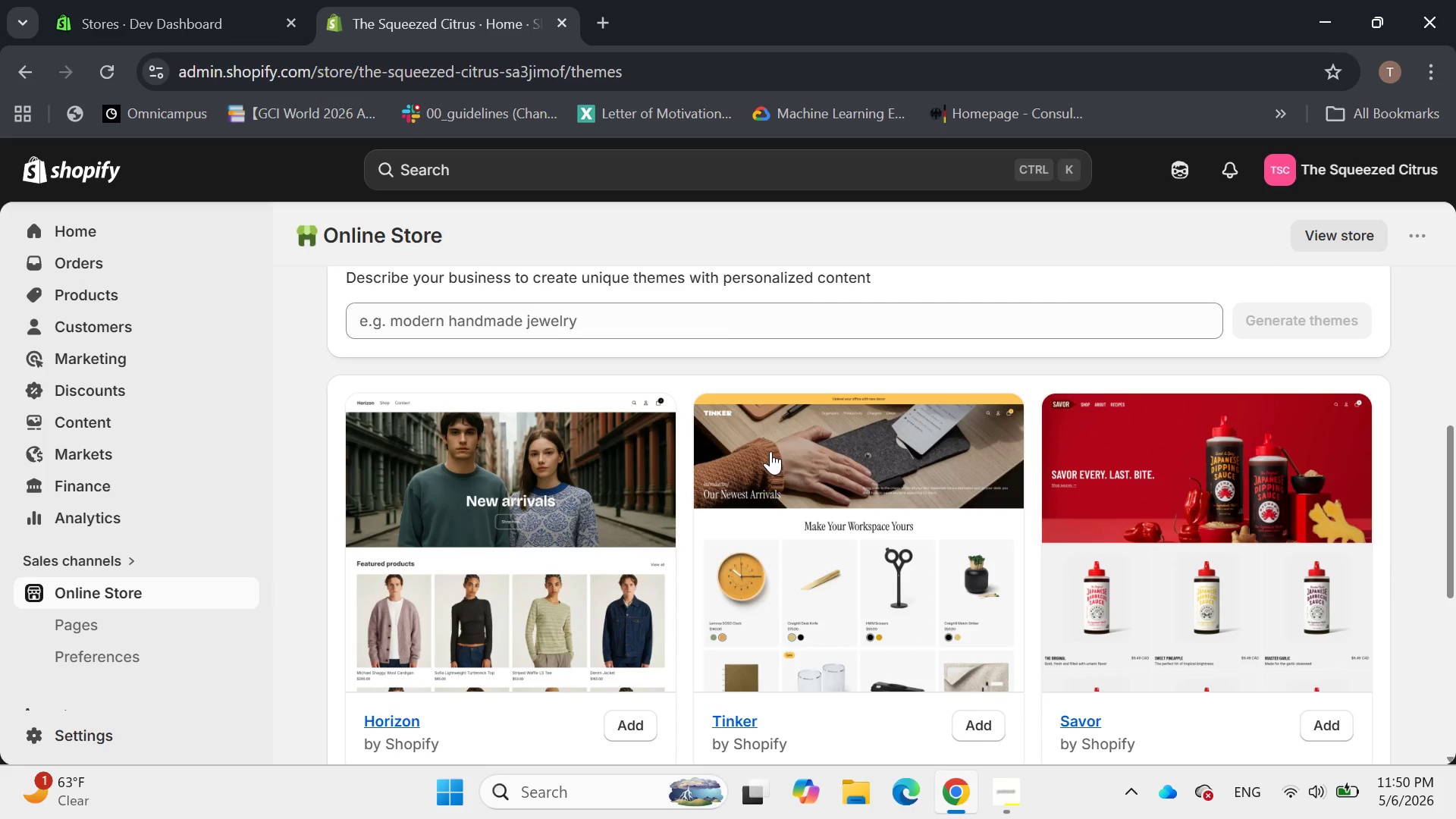 
scroll: coordinate [786, 442], scroll_direction: up, amount: 9.0
 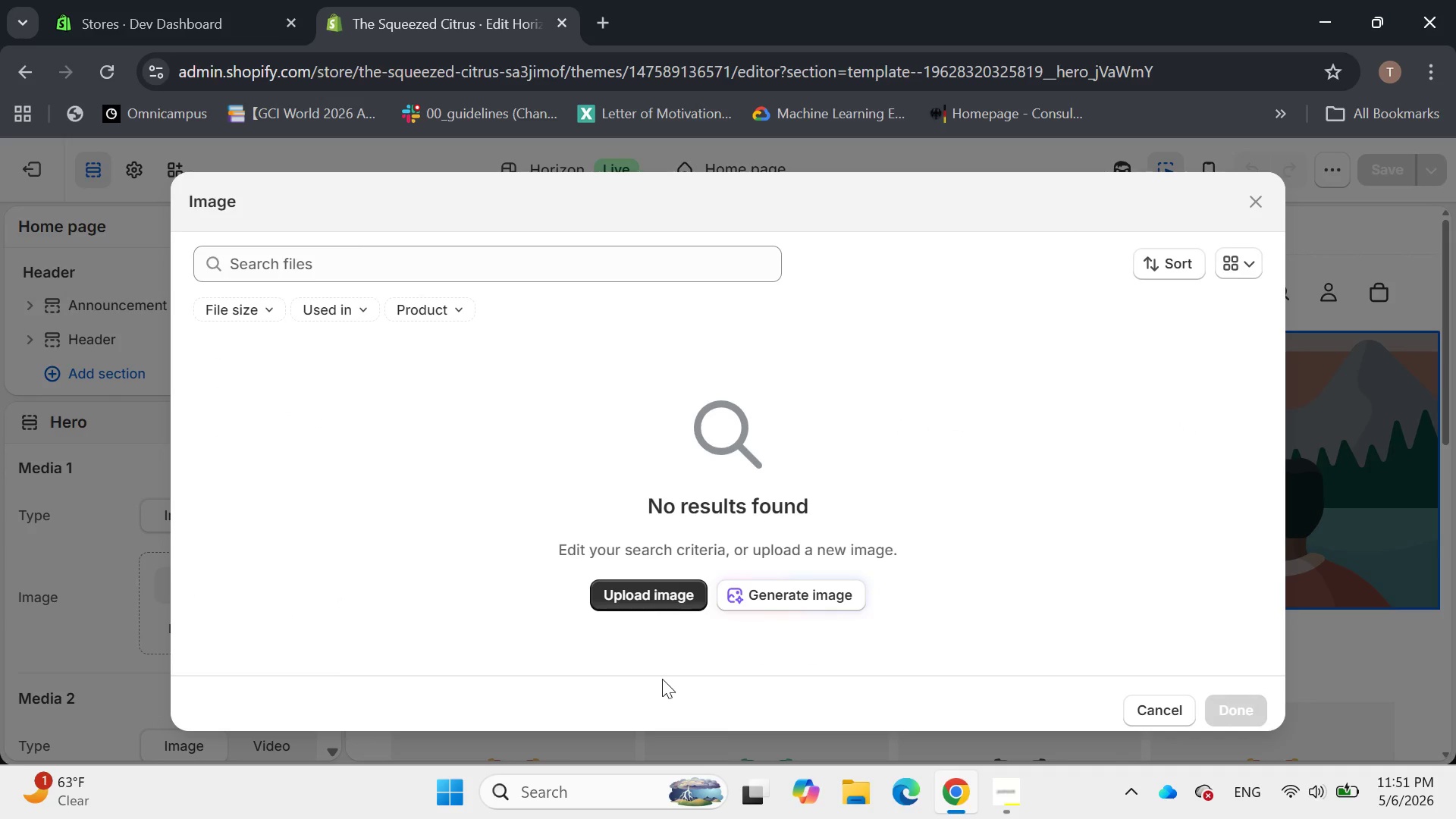 
wait(17.03)
 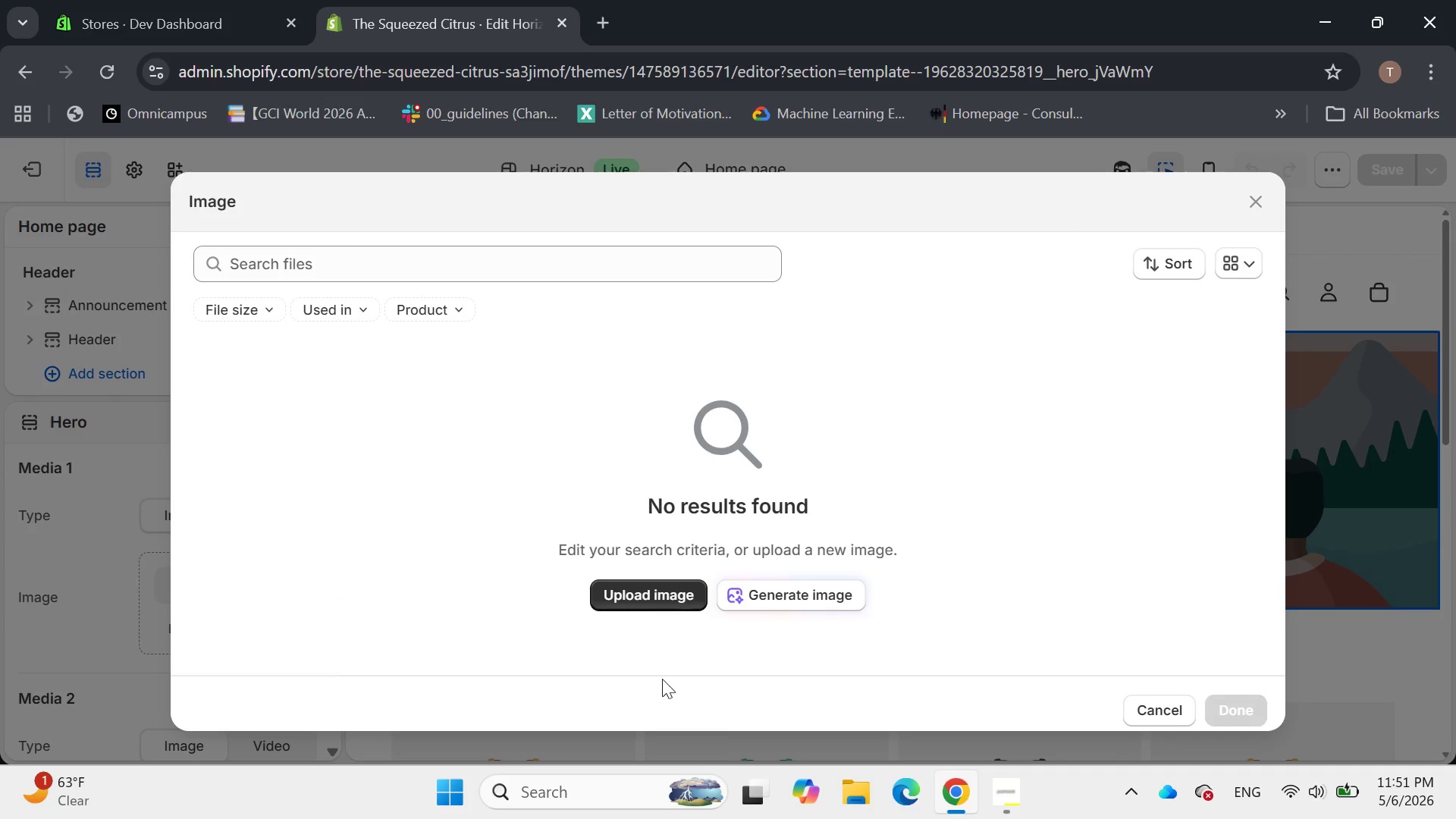 
double_click([398, 183])
 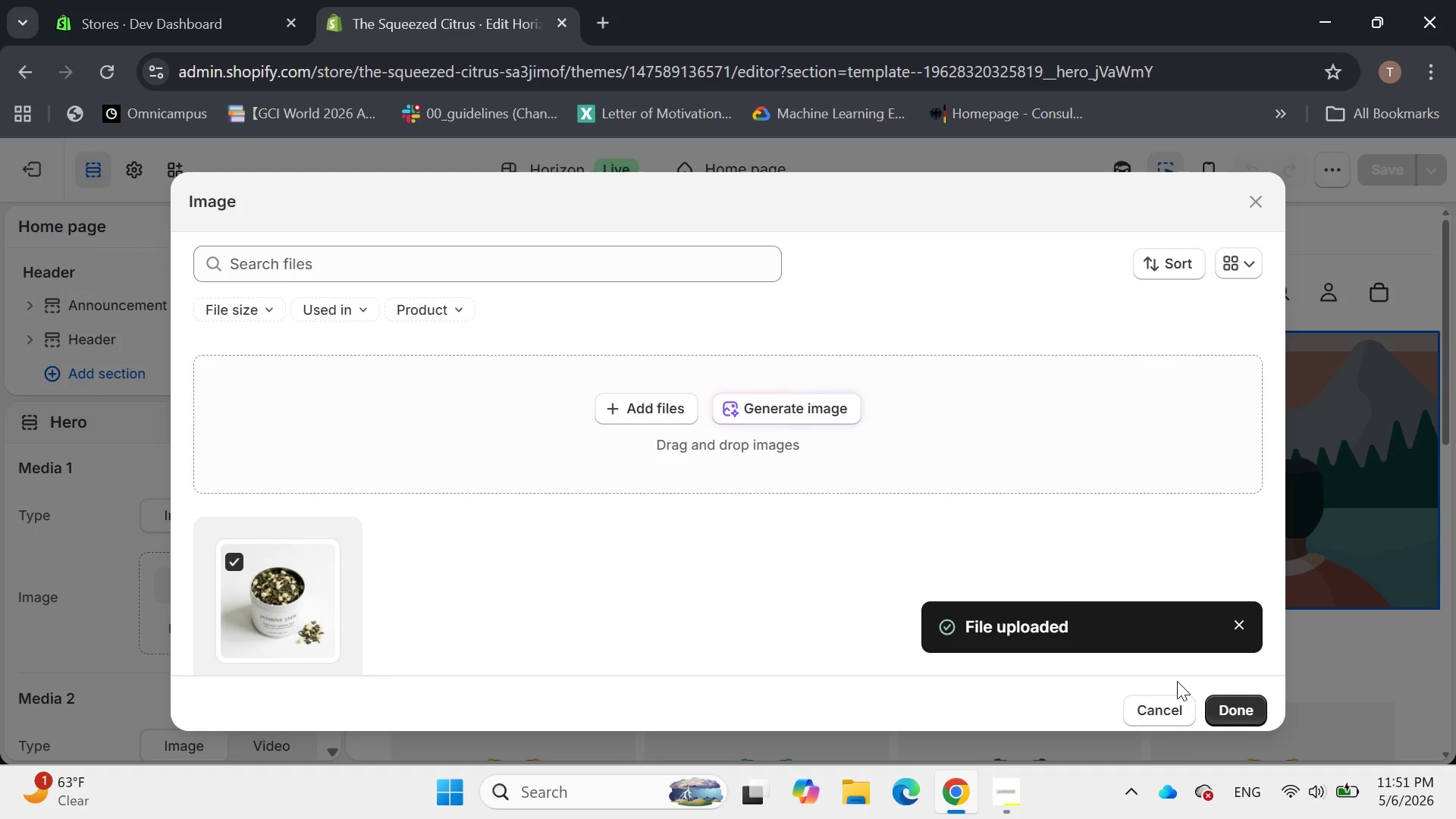 
wait(12.56)
 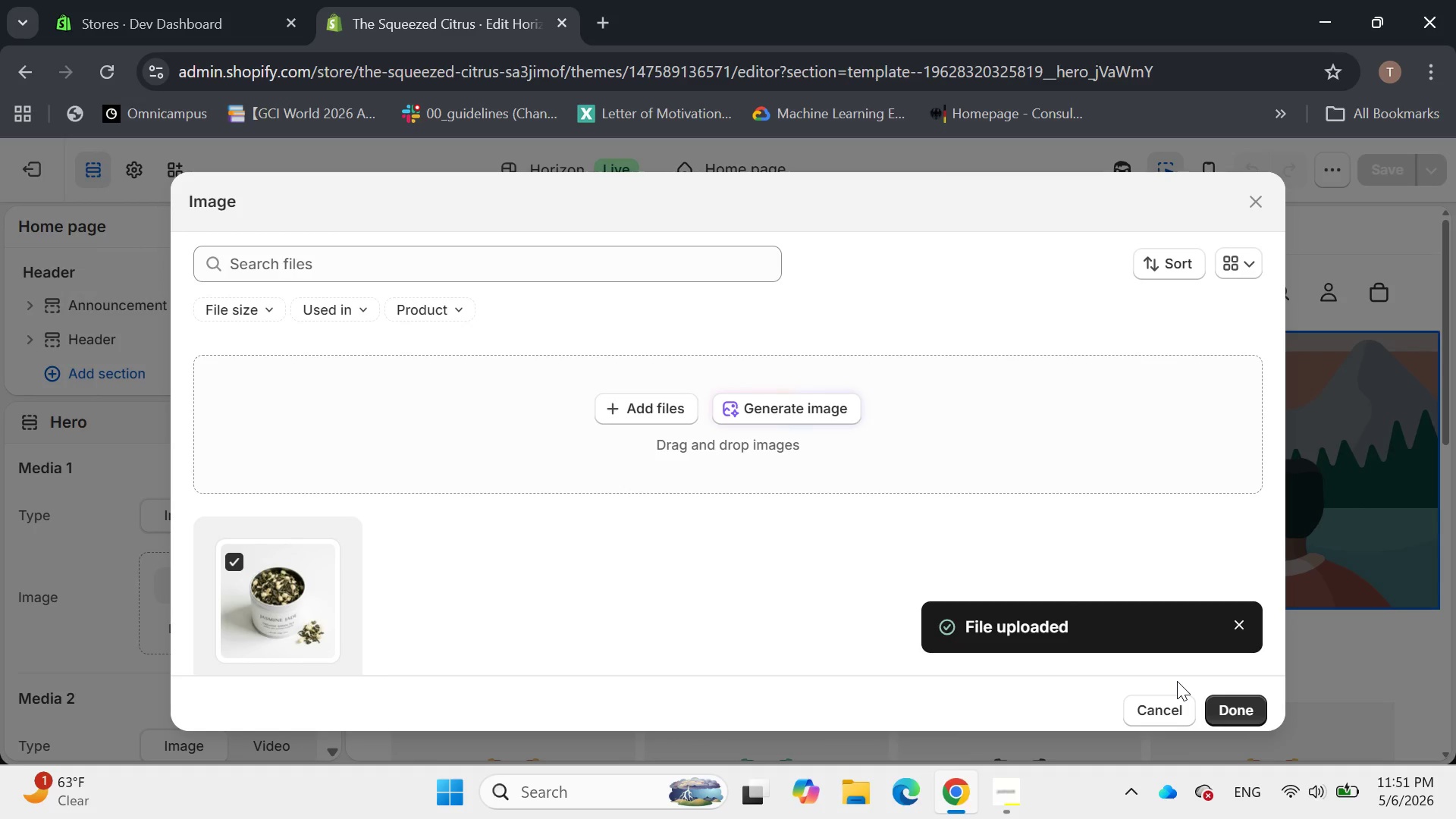 
left_click([813, 447])
 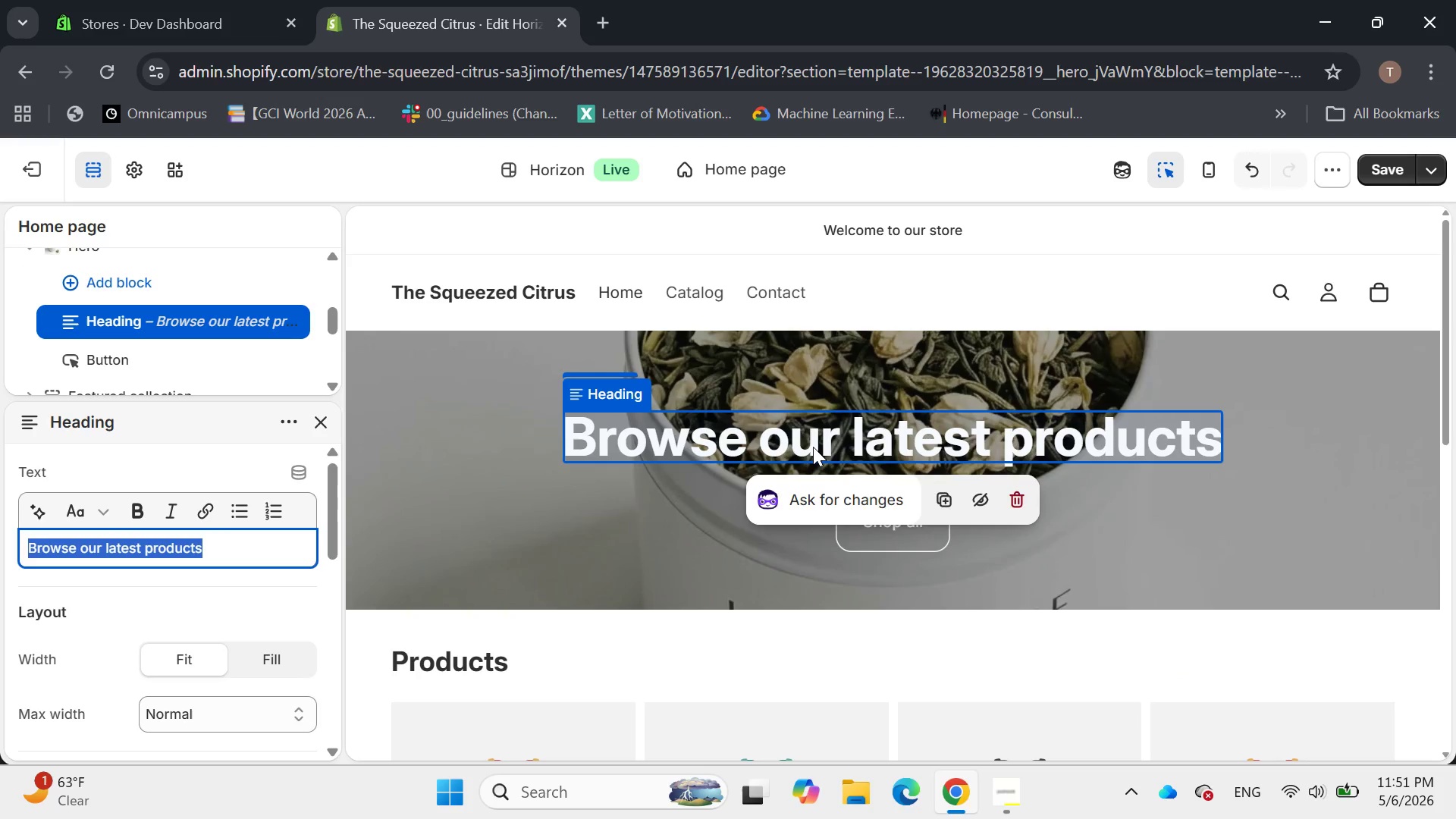 
type(The Art Of the Weekend Brunch, Delivery)
key(Backspace)
type(ed.)
 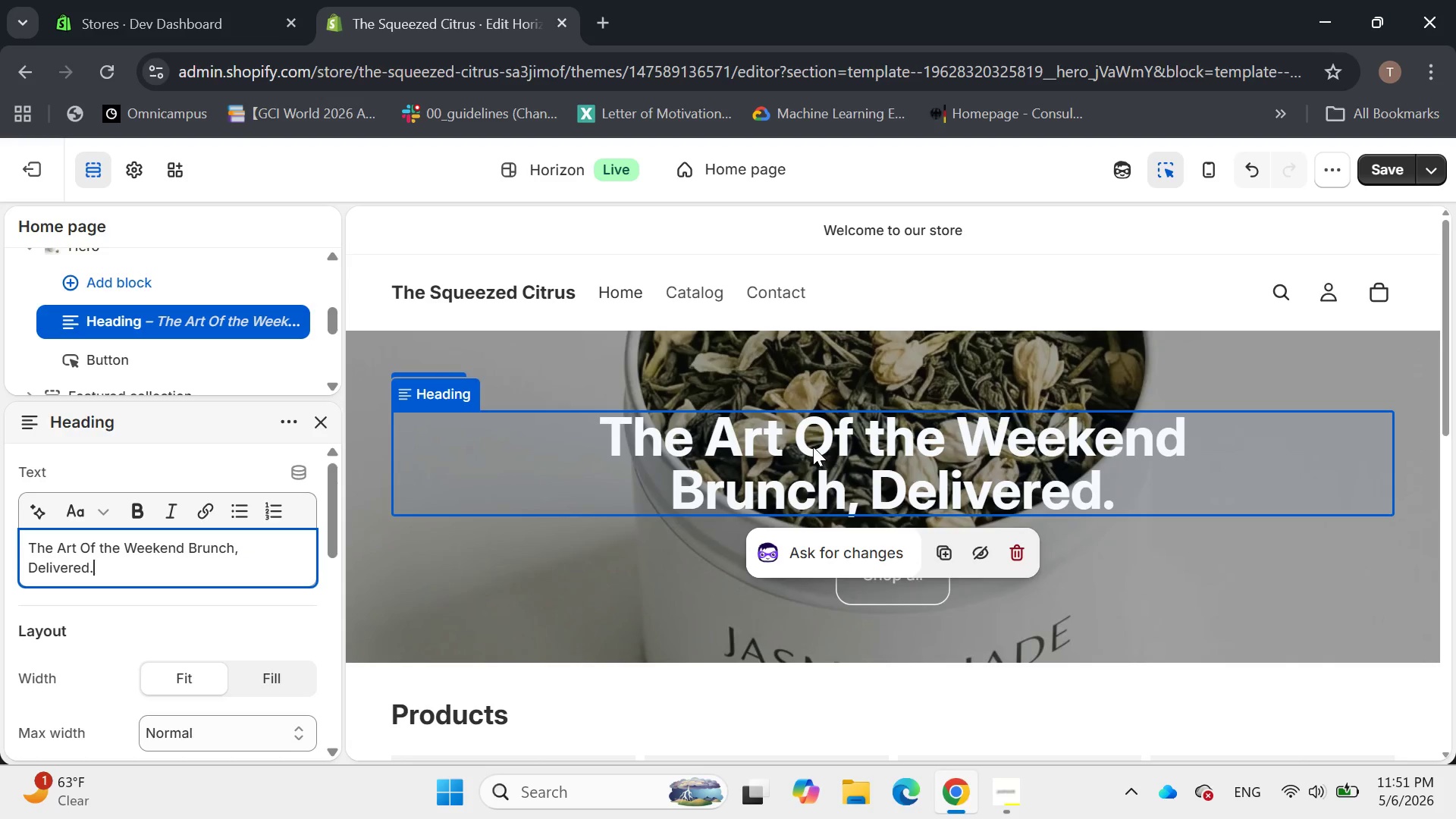 
scroll: coordinate [177, 626], scroll_direction: down, amount: 1.0
 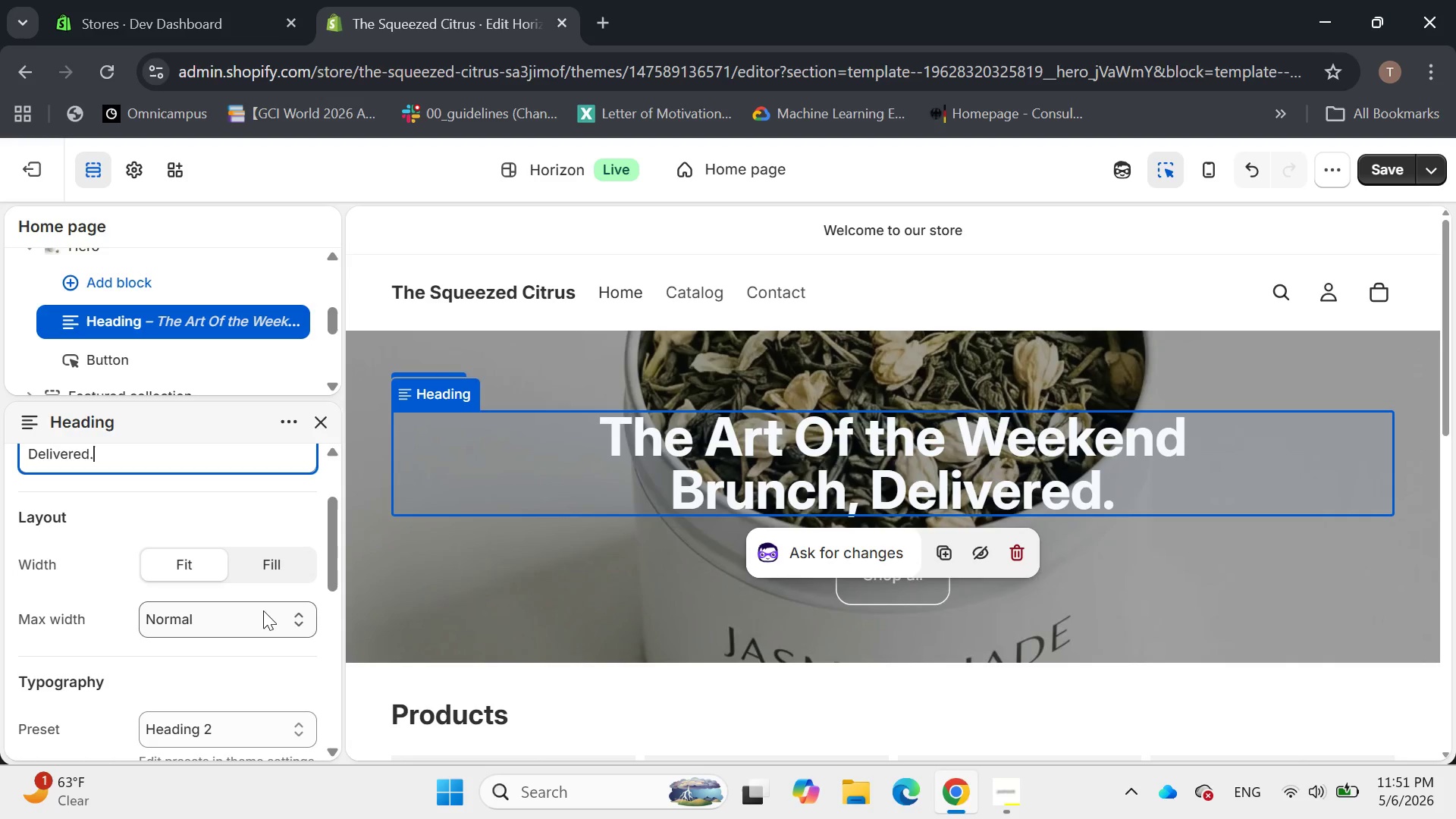 
left_click([287, 566])
 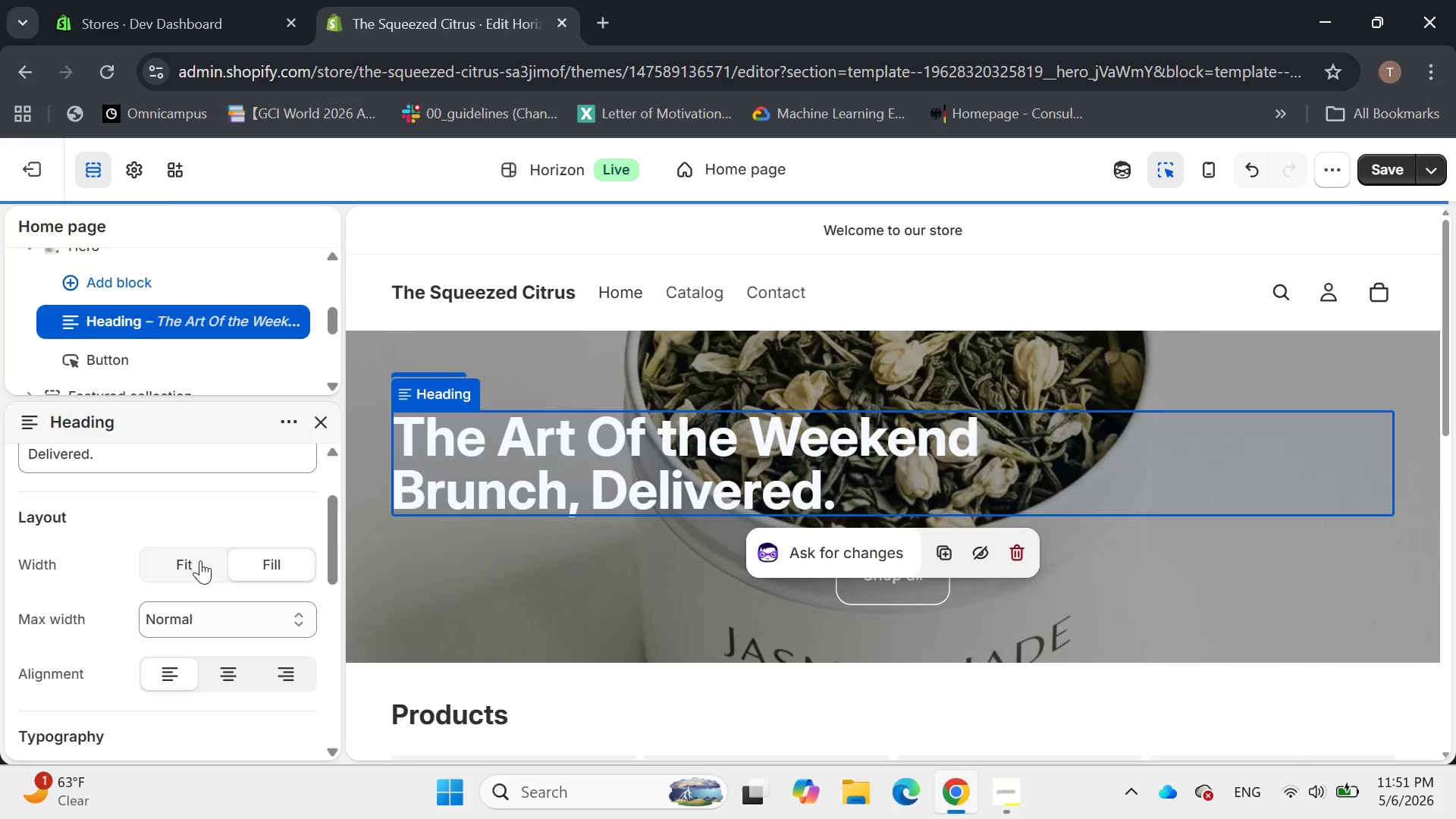 
left_click([199, 559])
 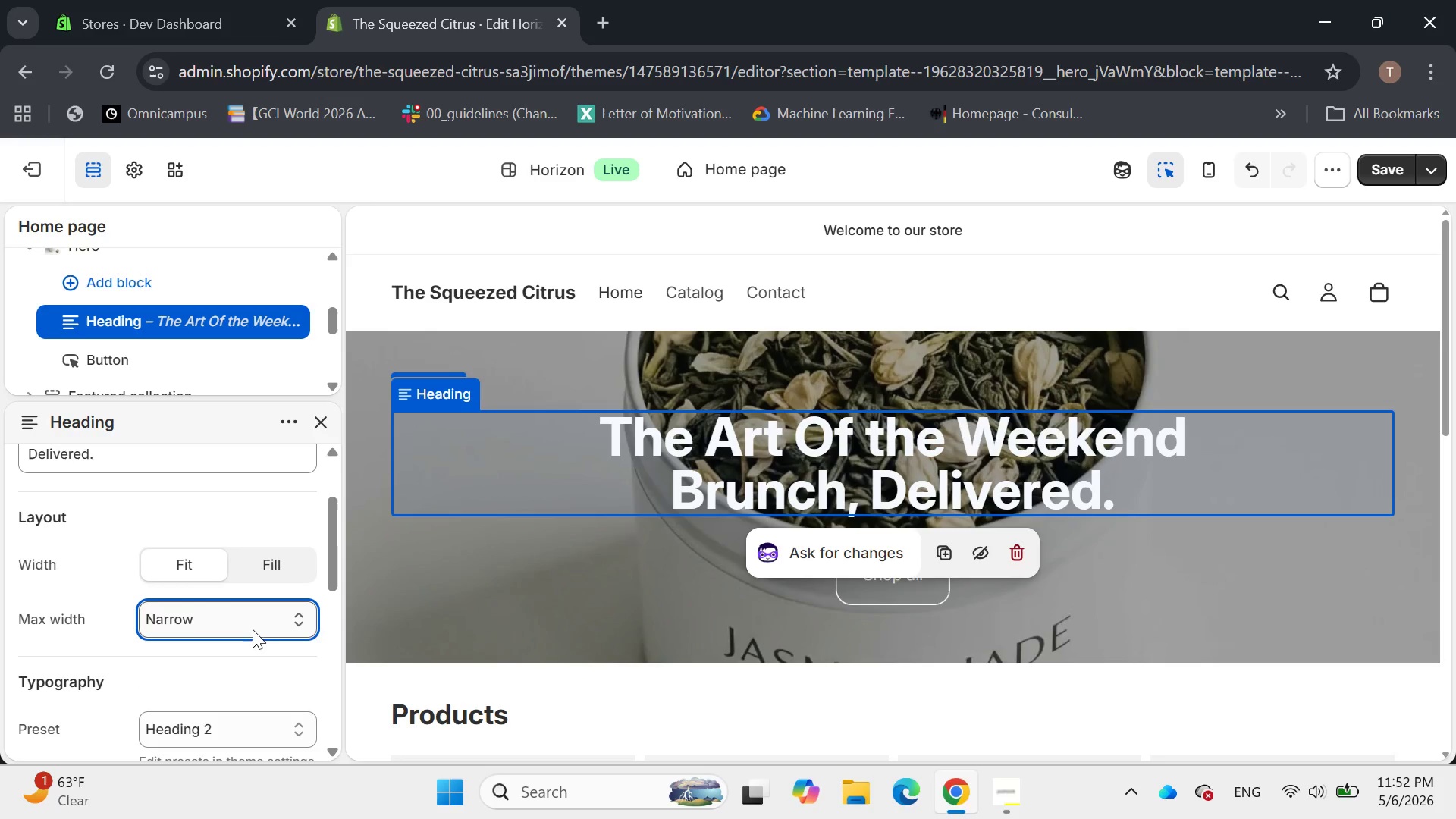 
wait(12.06)
 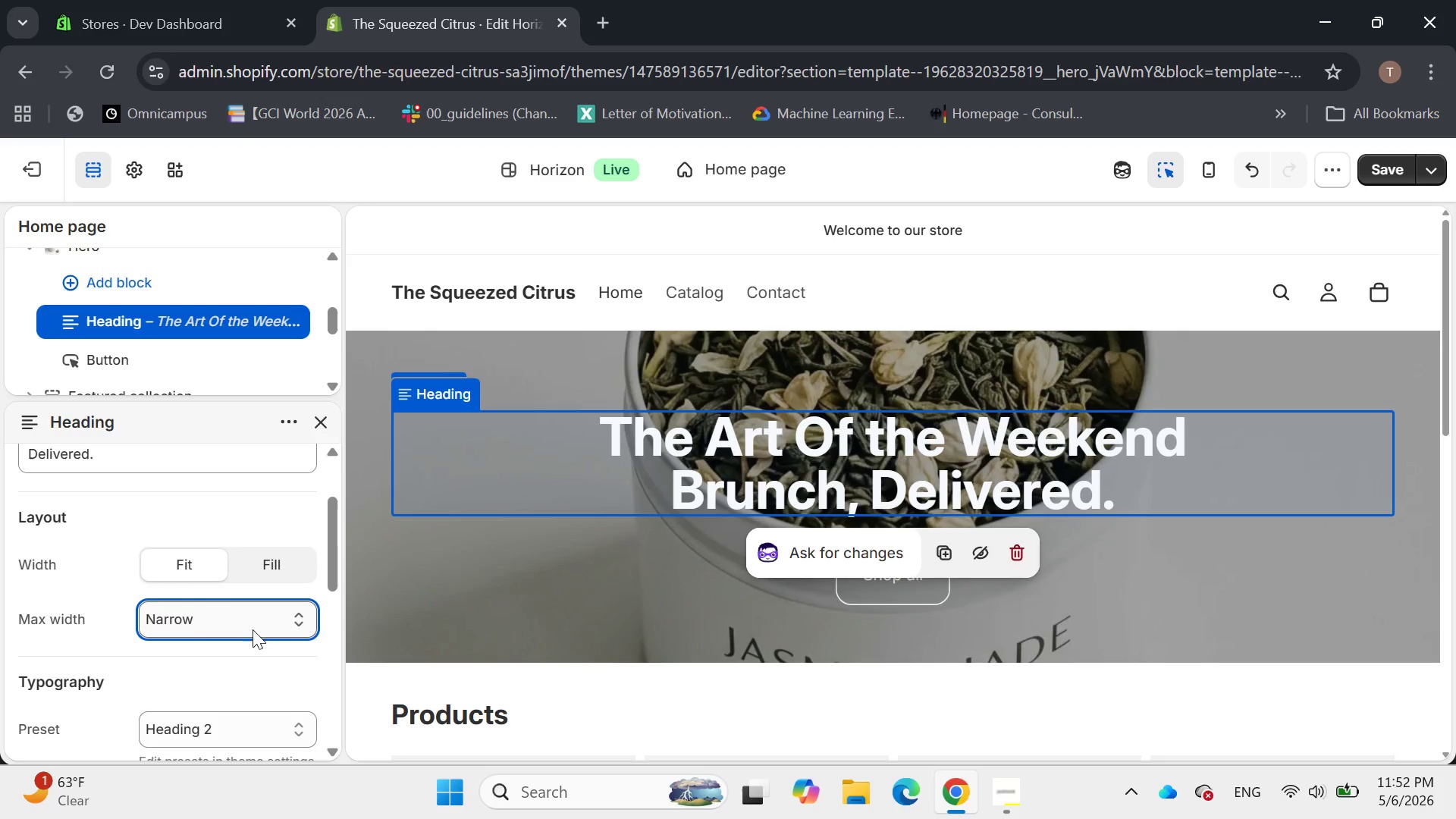 
left_click([243, 723])
 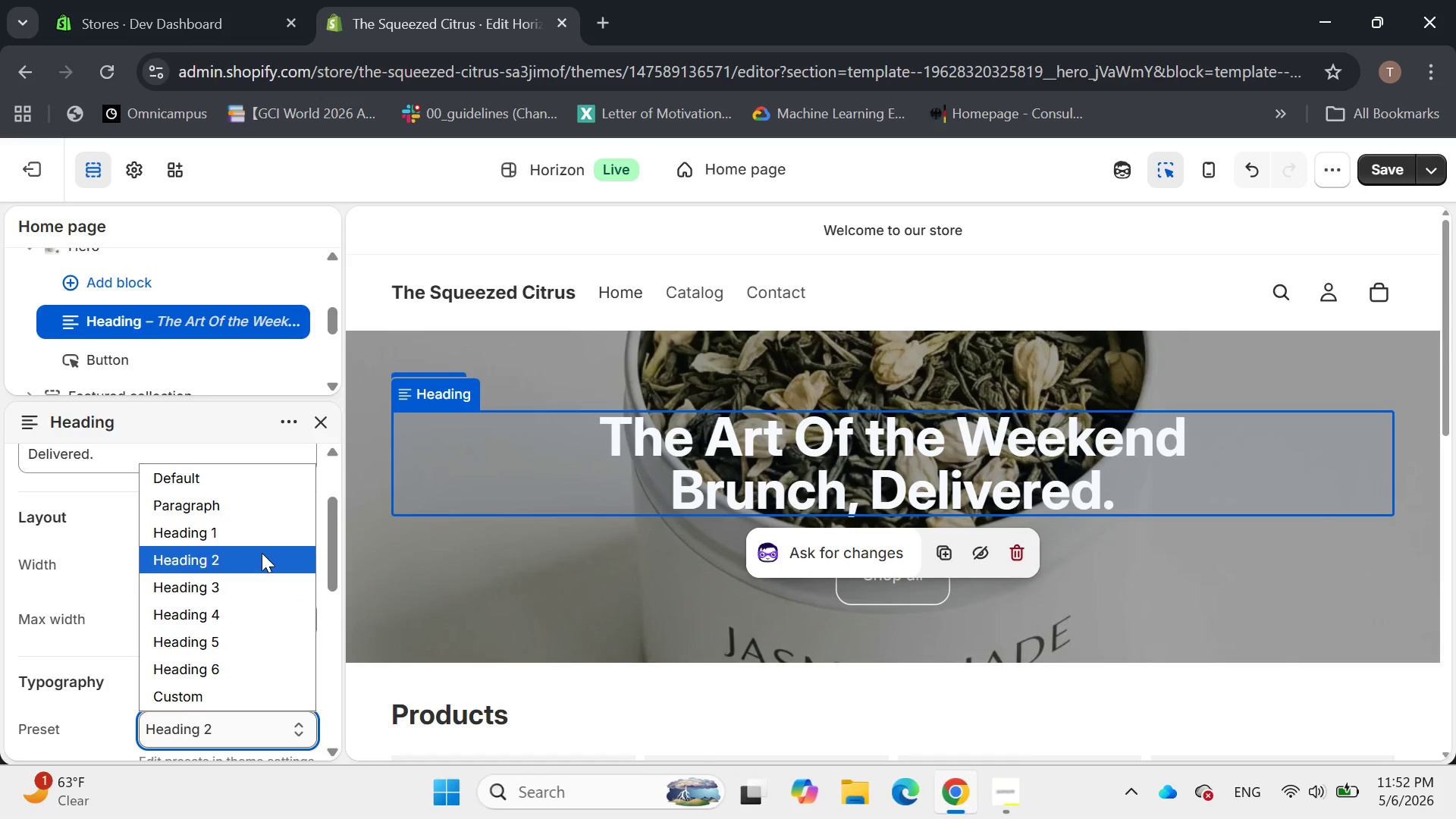 
left_click([253, 576])
 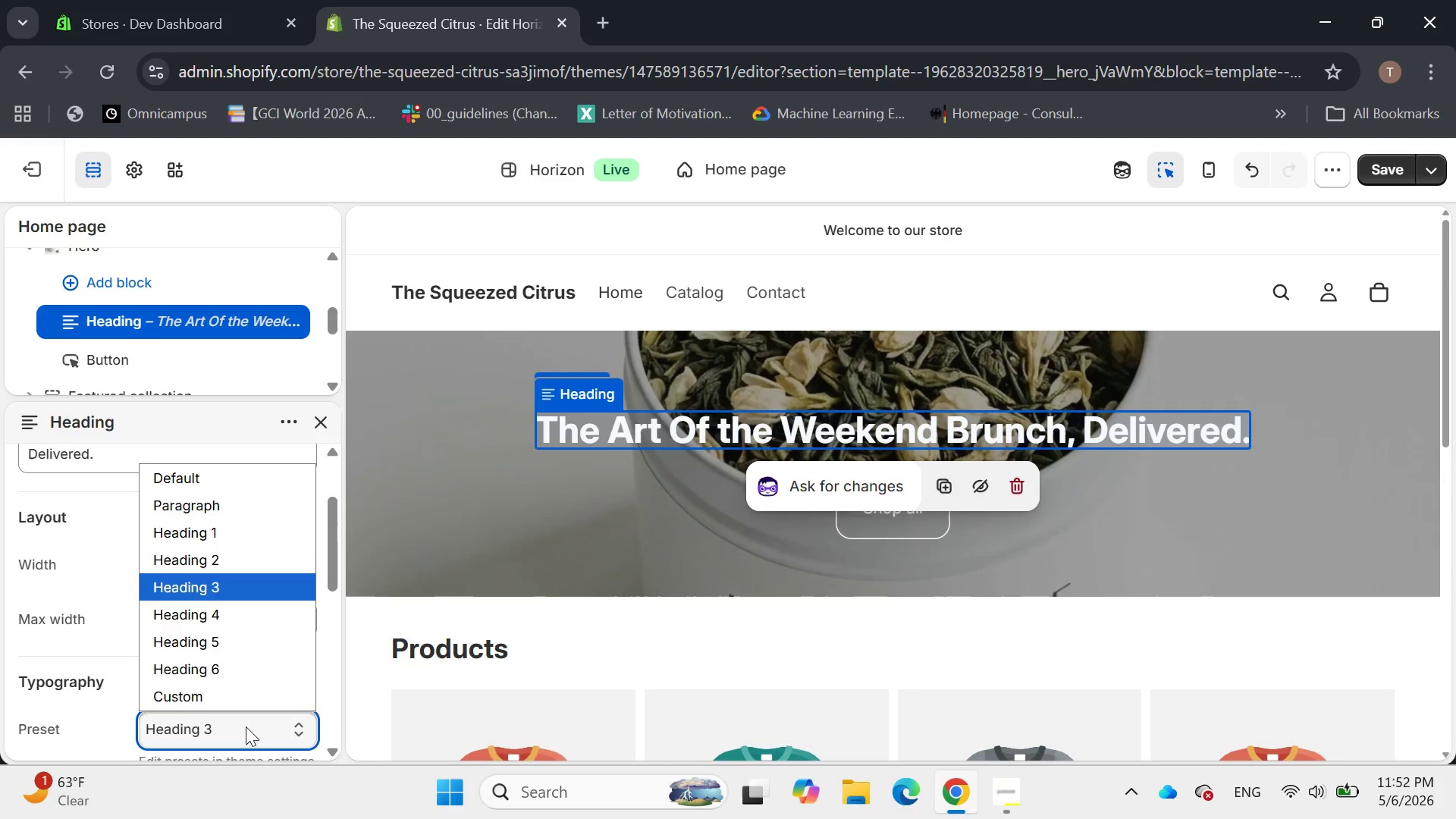 
left_click([282, 548])
 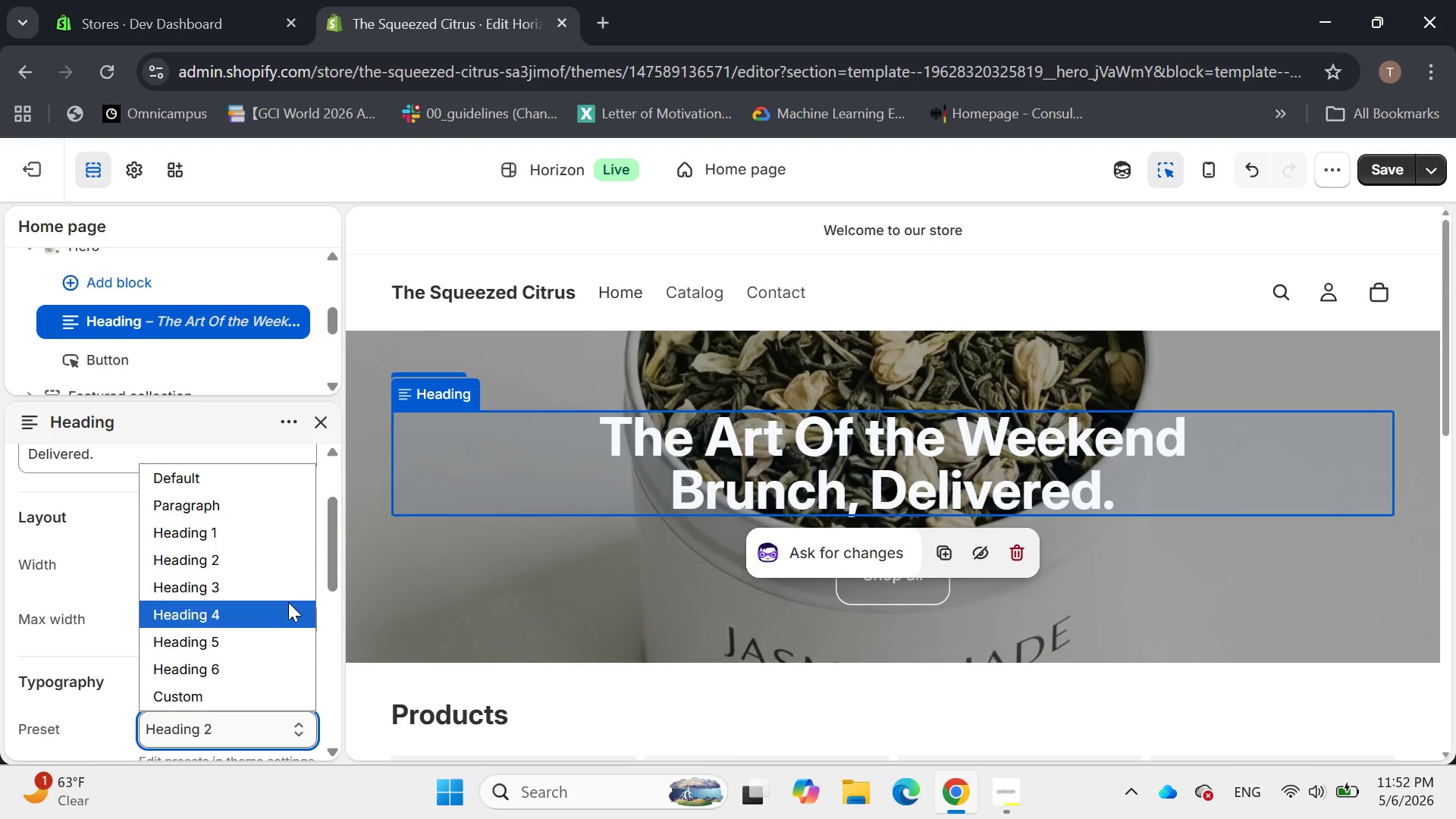 
left_click([291, 590])
 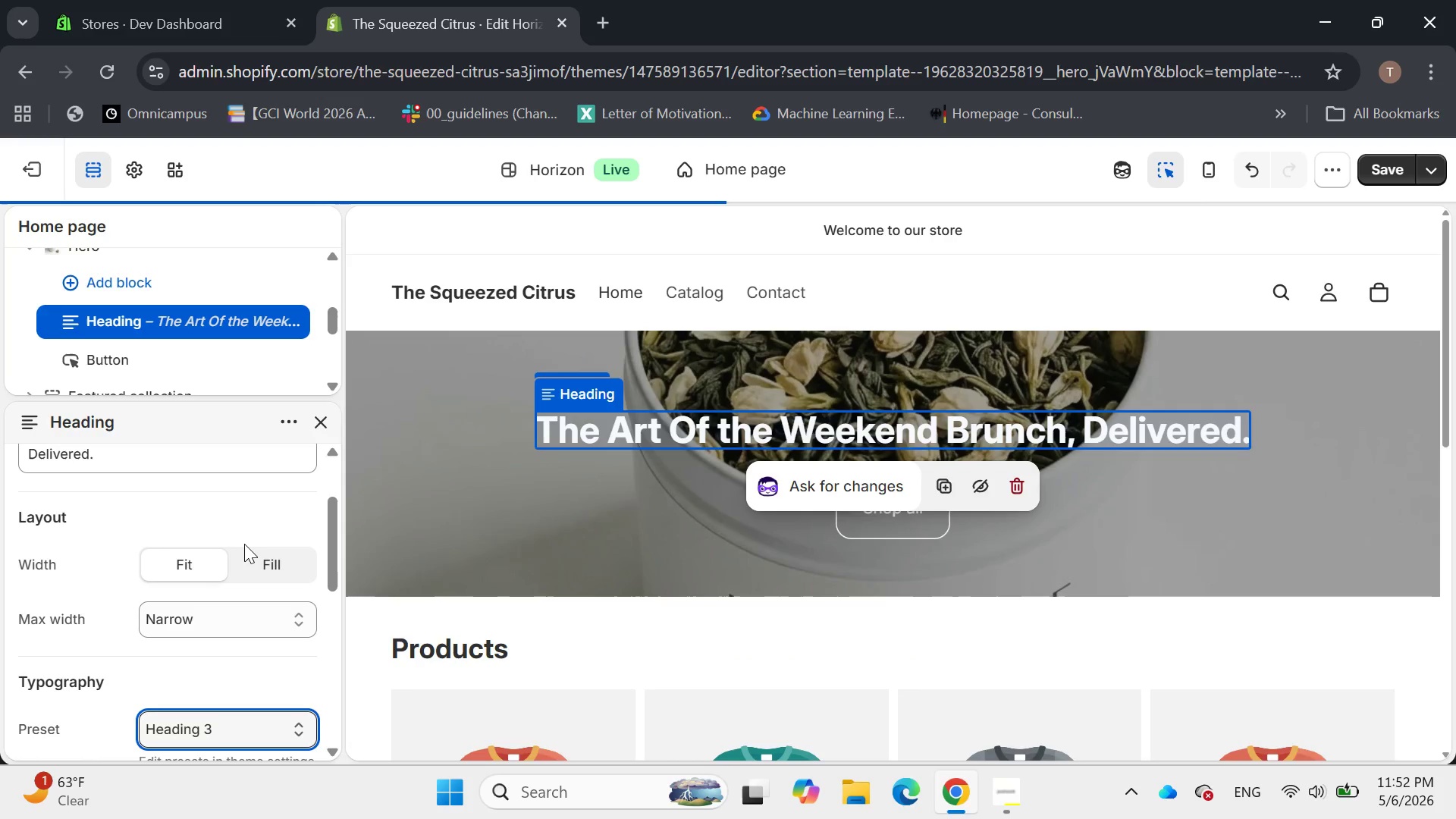 
scroll: coordinate [244, 544], scroll_direction: up, amount: 5.0
 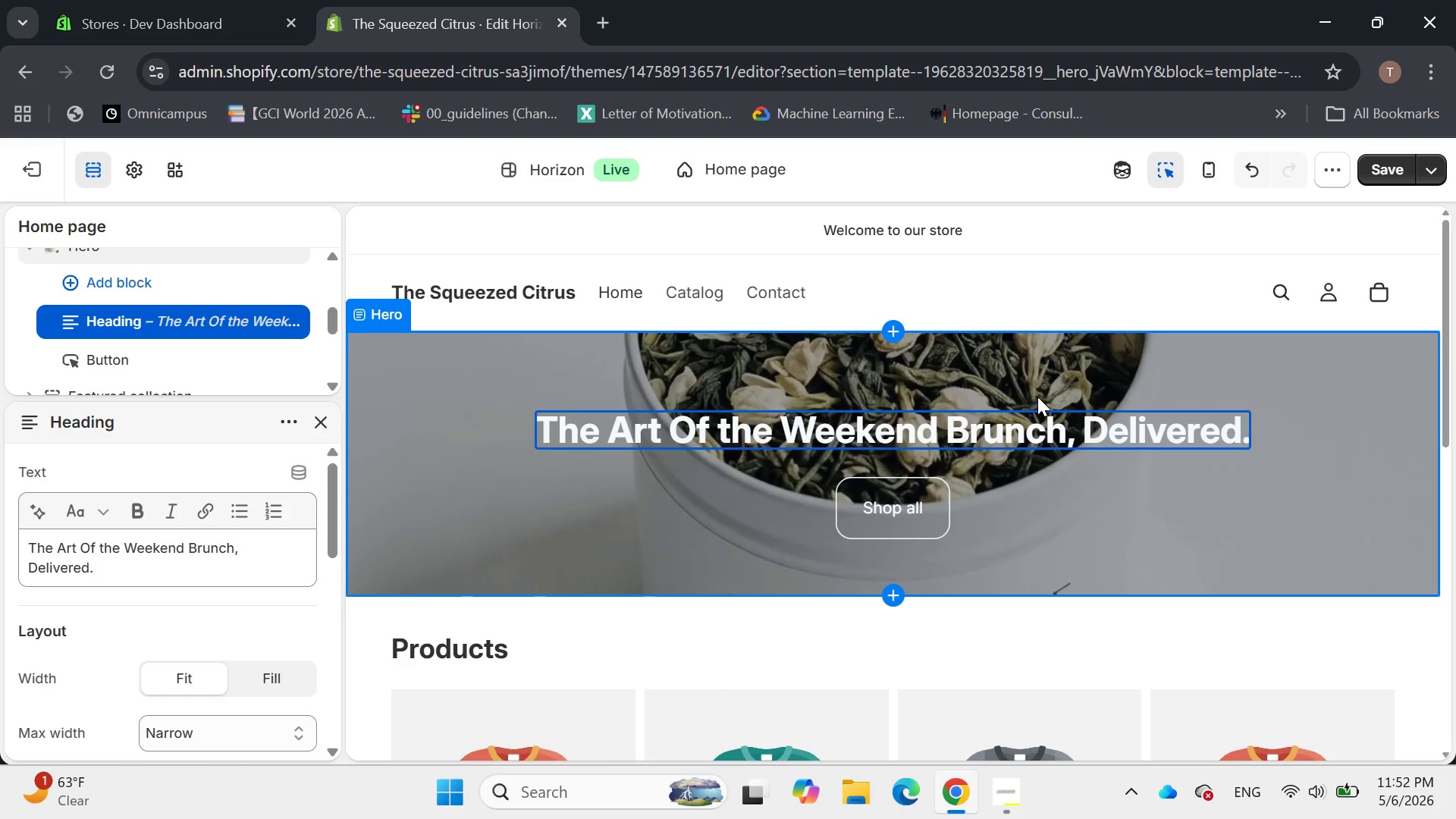 
mouse_move([888, 432])
 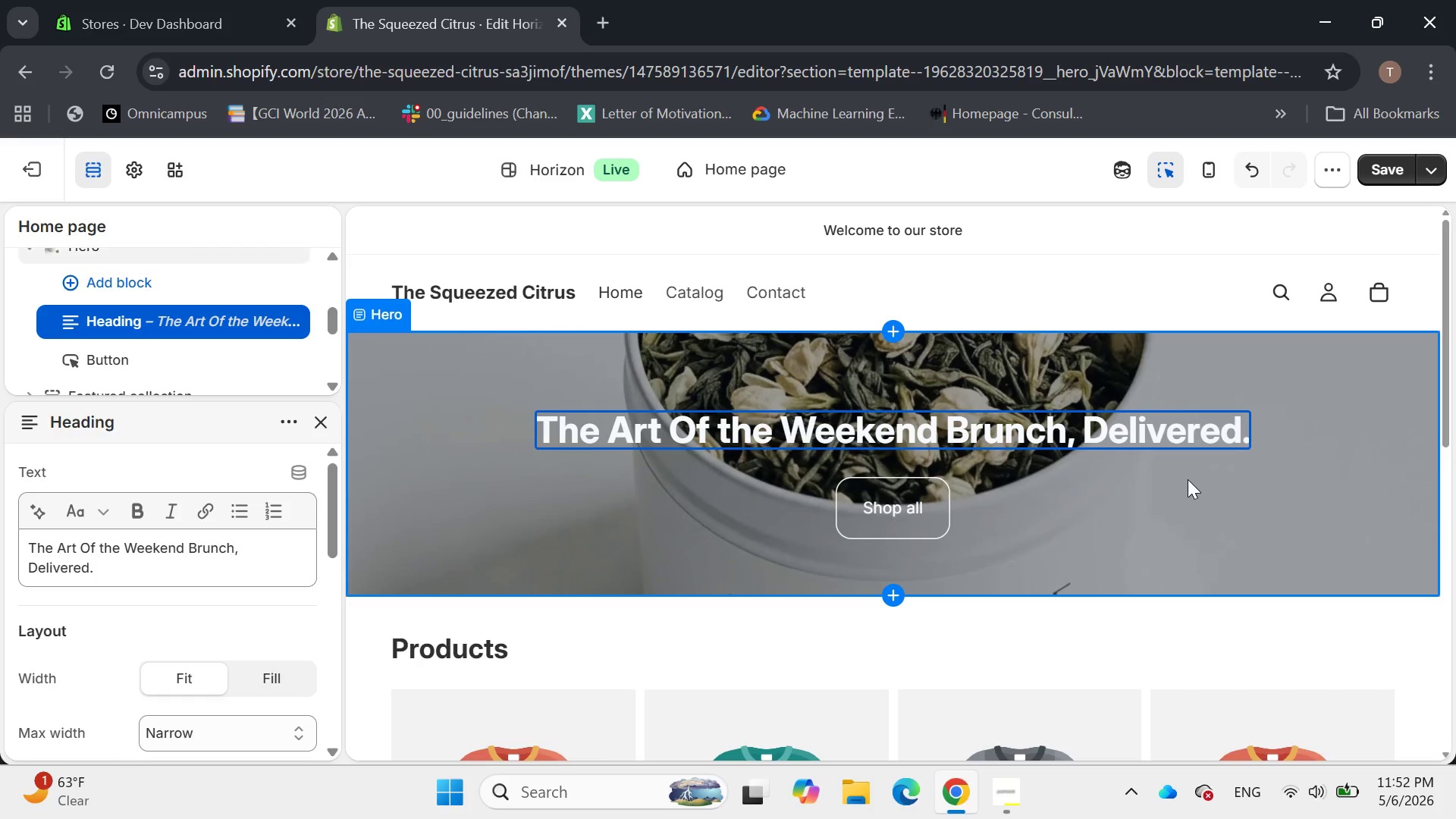 
left_click_drag(start_coordinate=[1188, 479], to_coordinate=[1178, 481])
 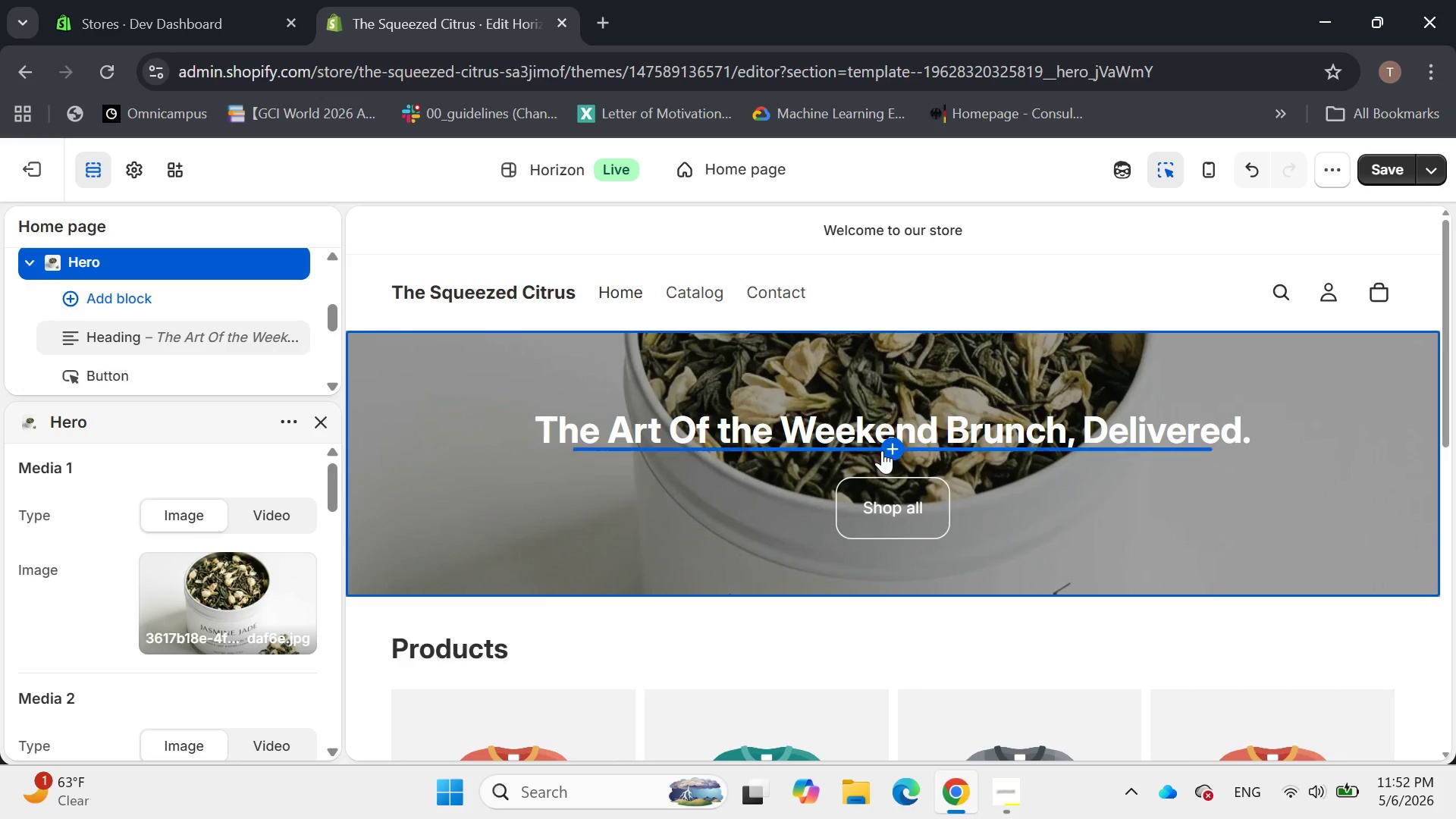 
left_click([893, 446])
 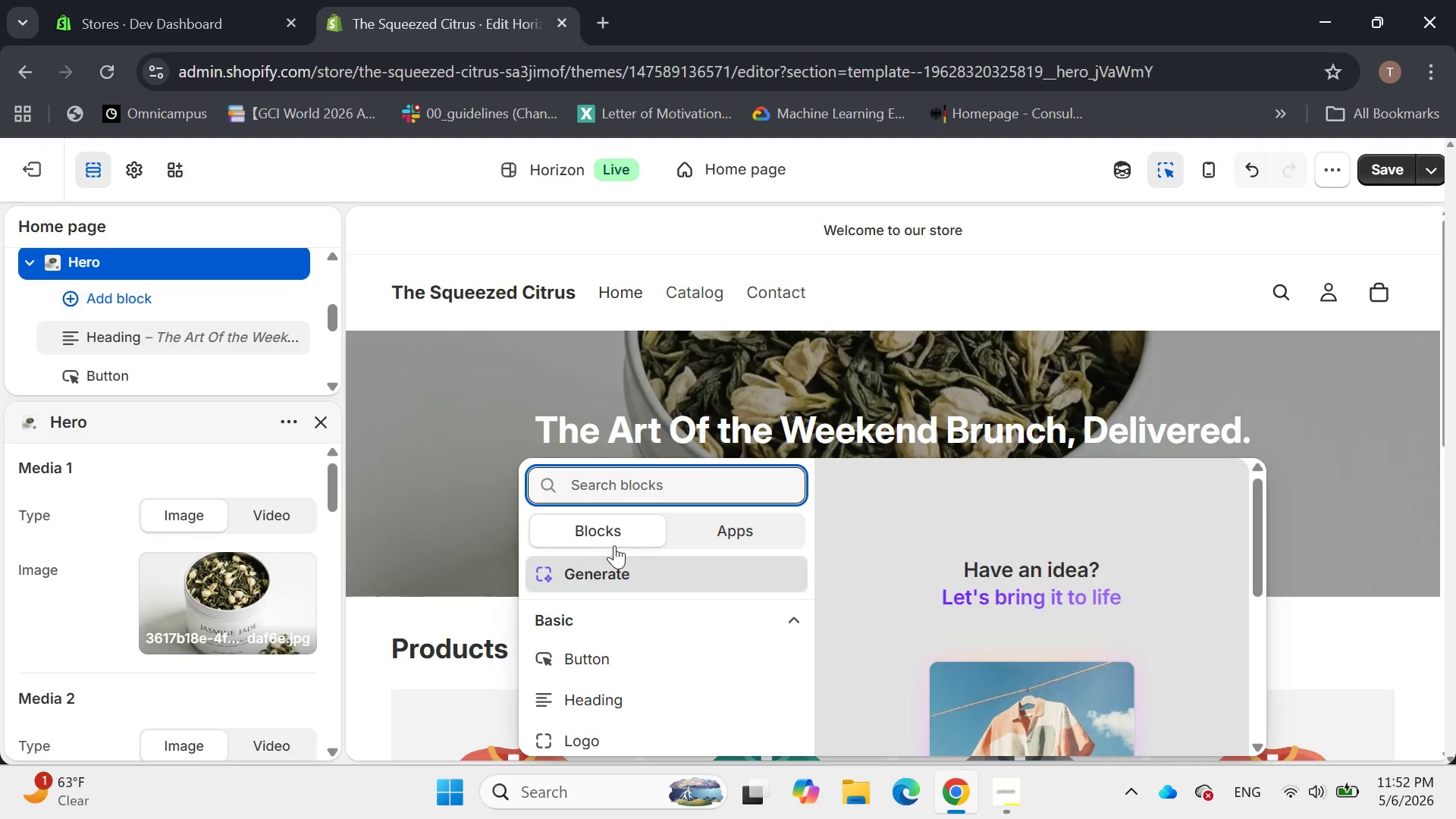 
type(te)
 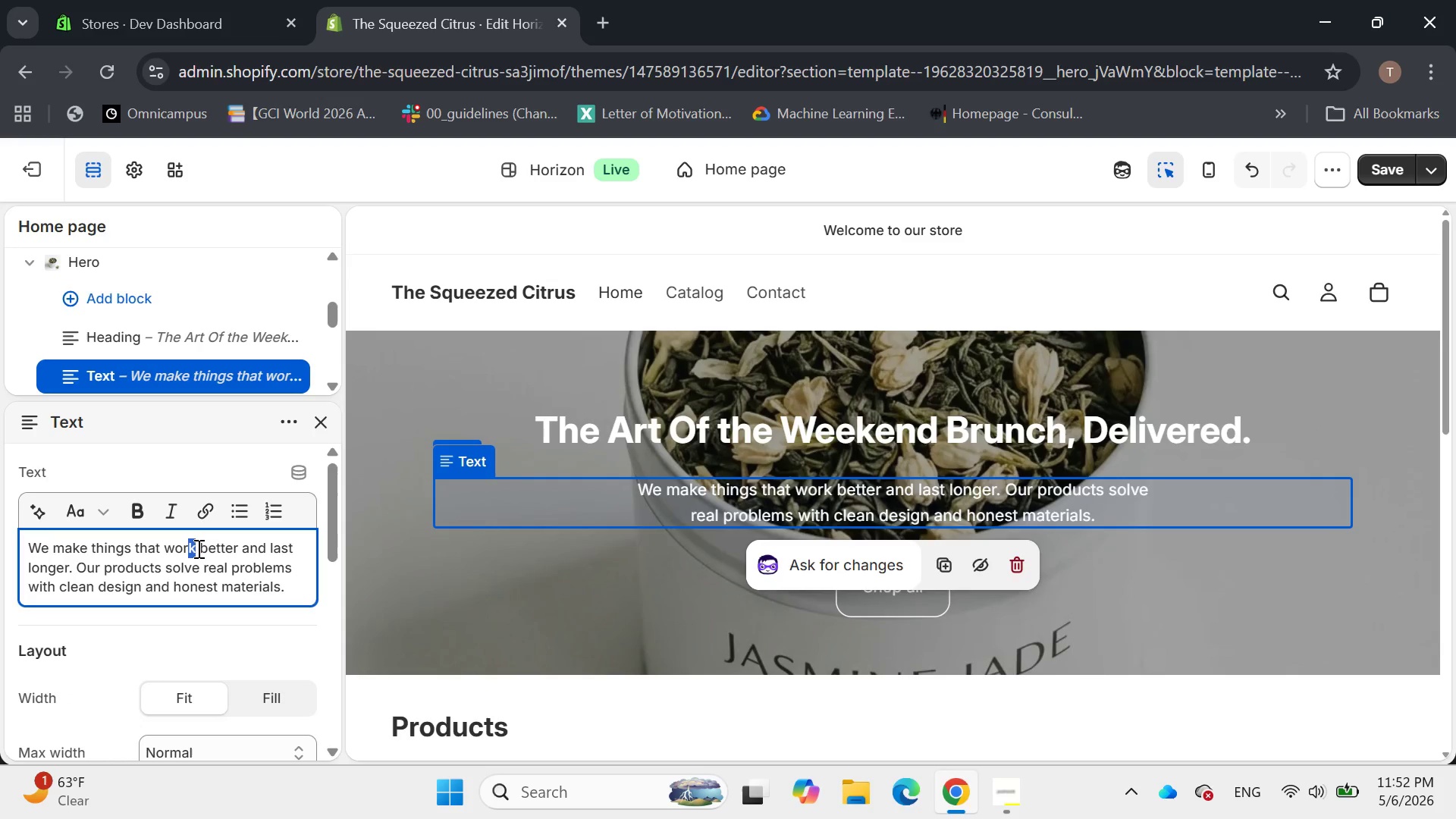 
wait(8.12)
 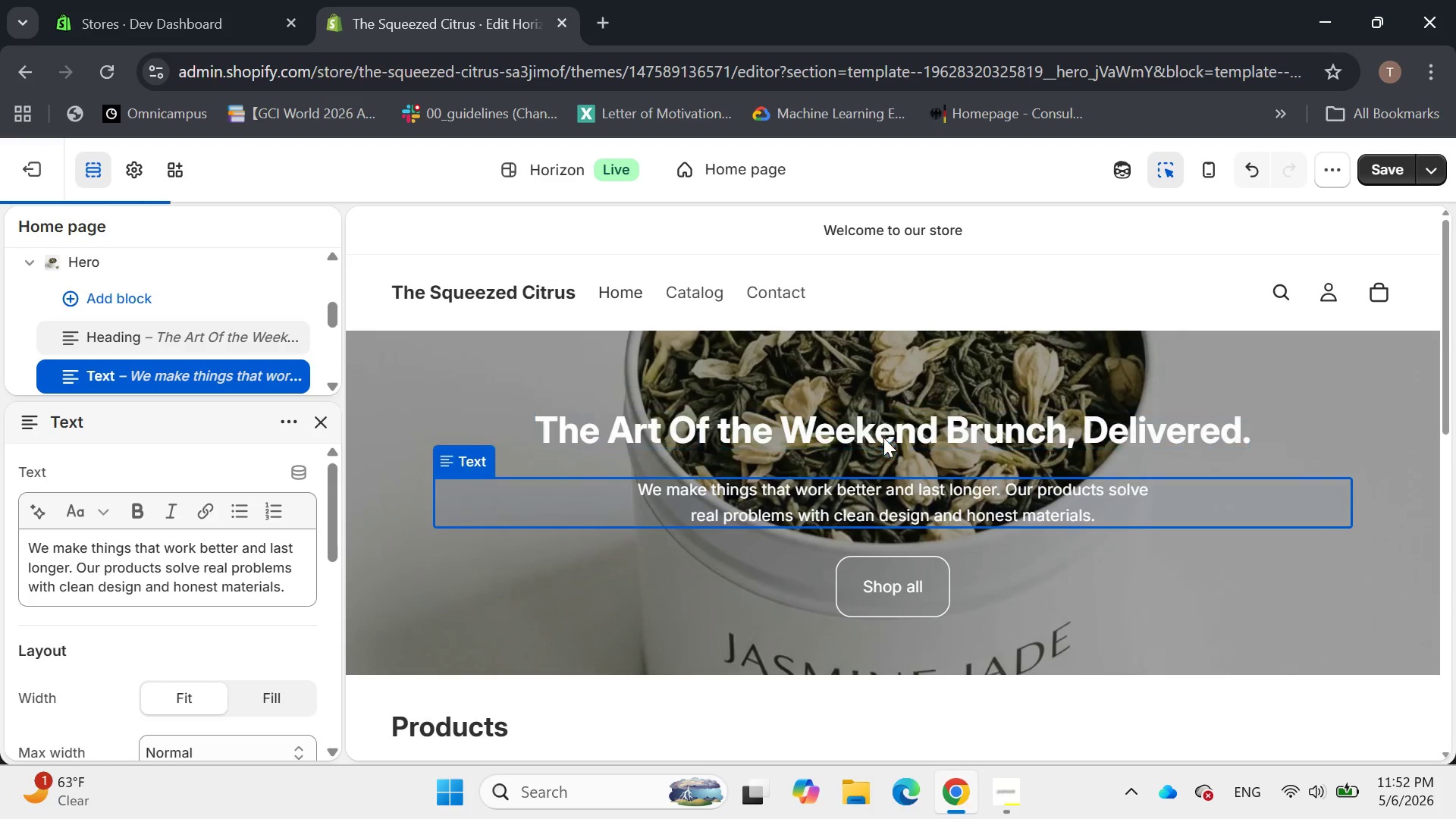 
key(Shift+A)
 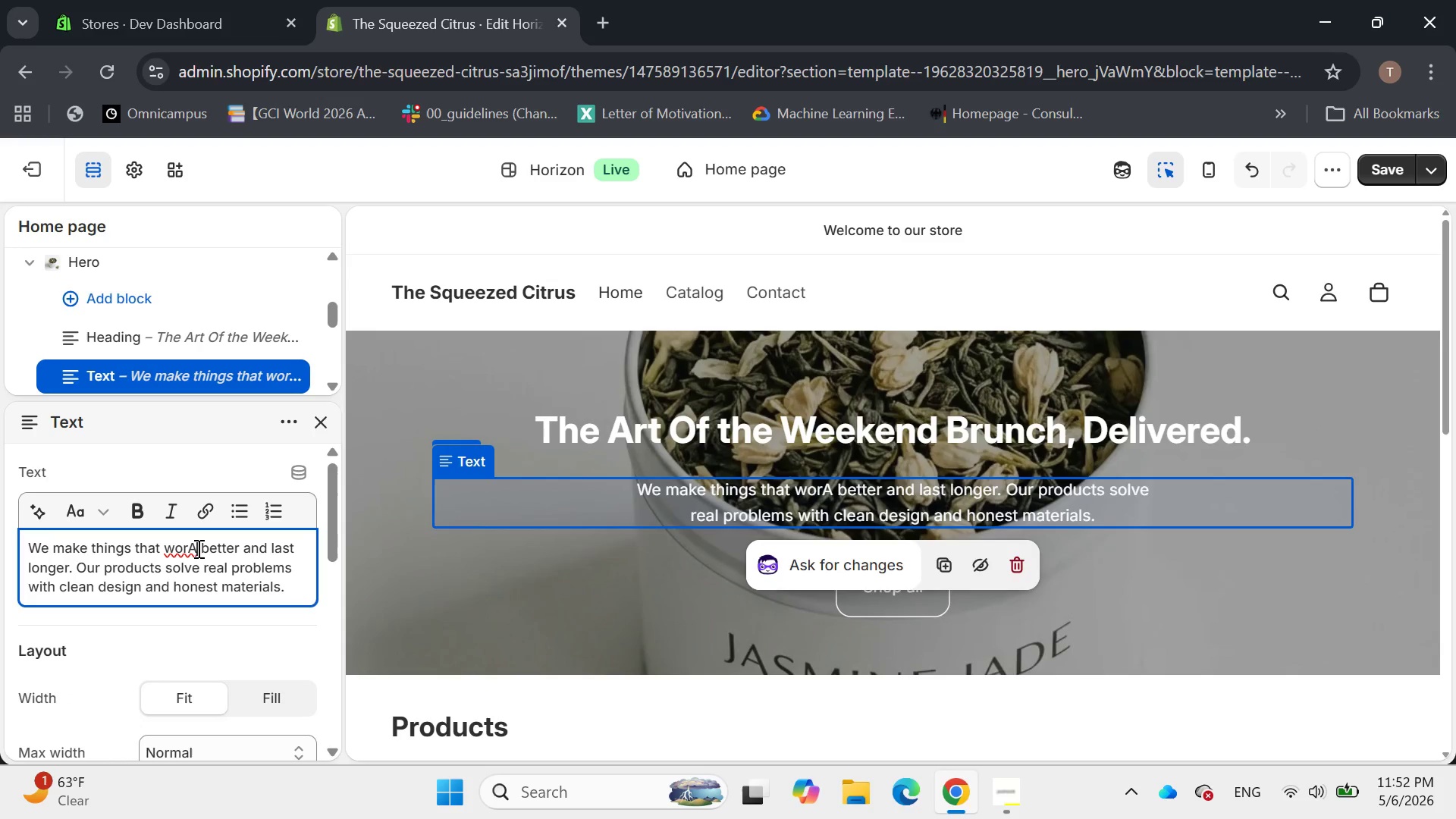 
key(Control+A)
 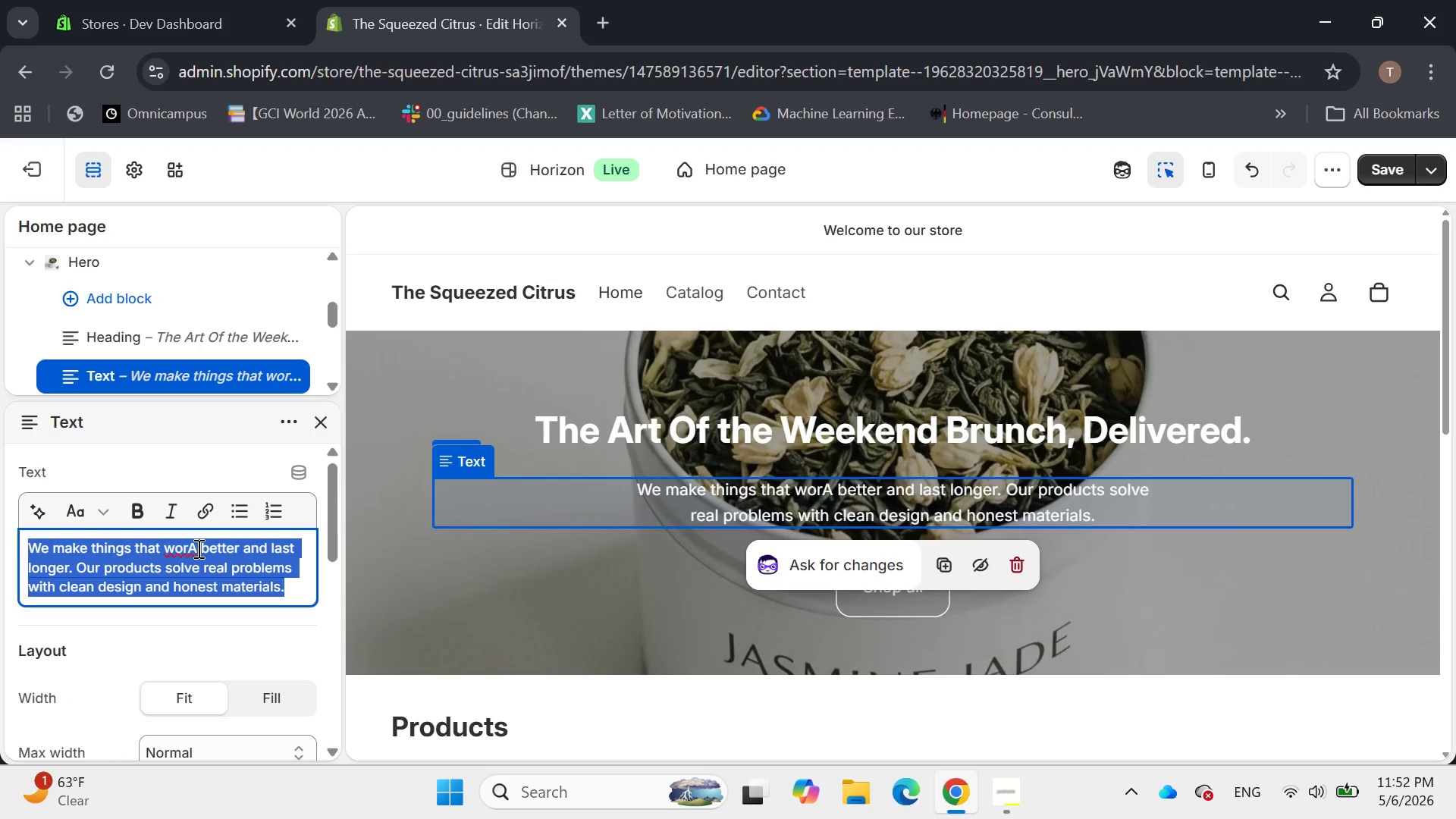 
key(Backspace)
type(Wl)
key(Backspace)
key(Backspace)
type(Elevate your morning ritual)
 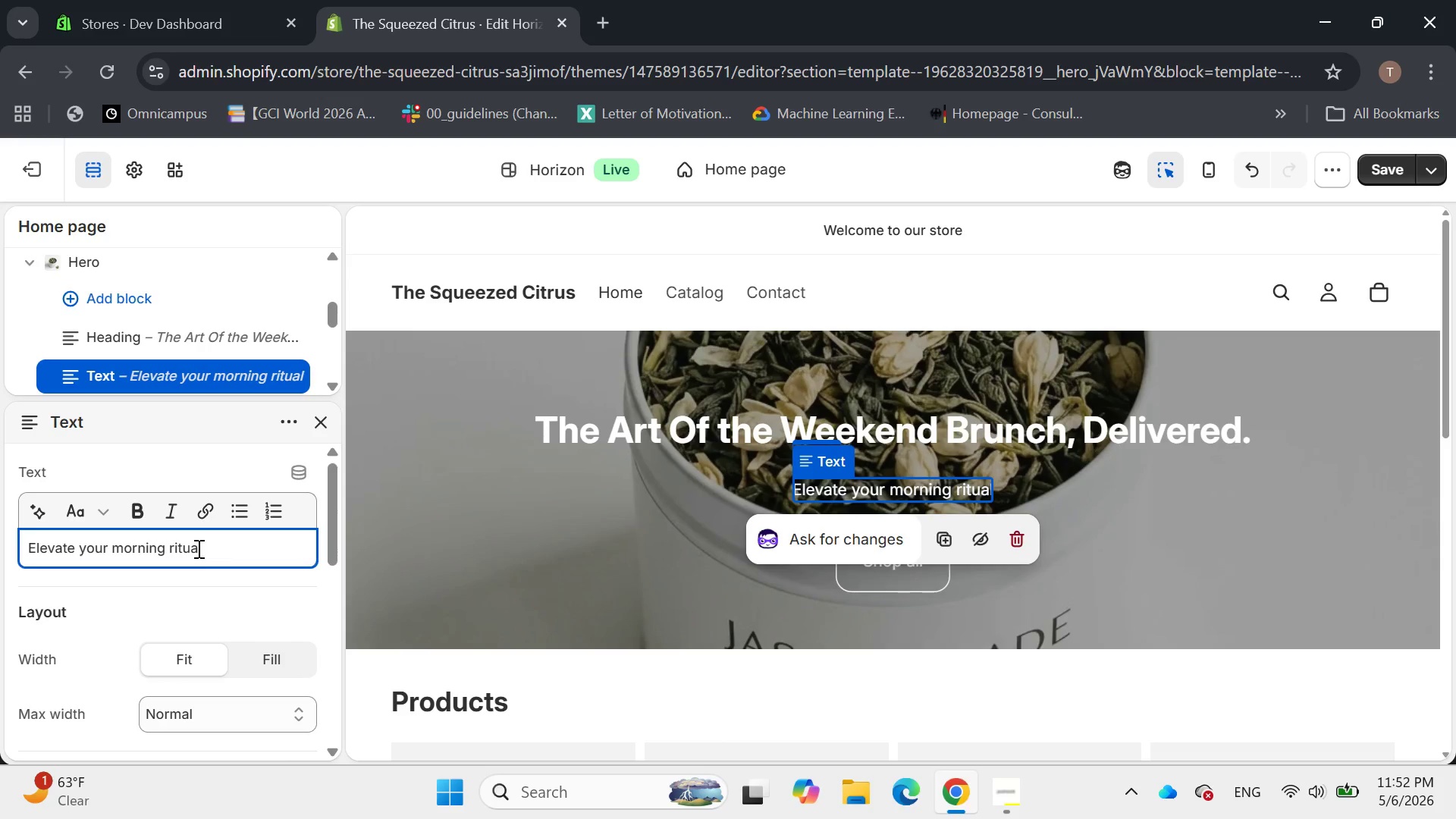 
wait(5.47)
 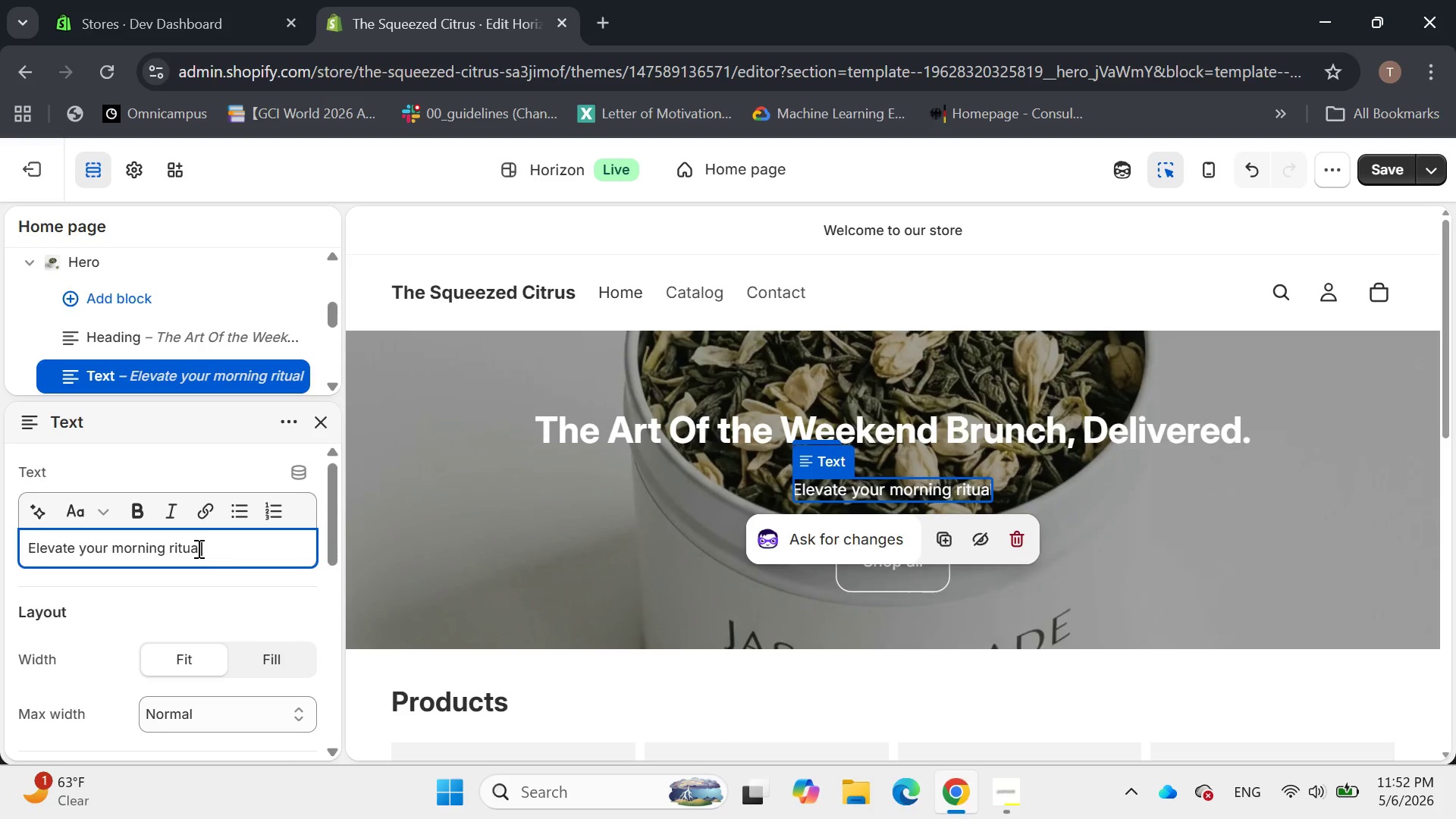 
type( withour )
 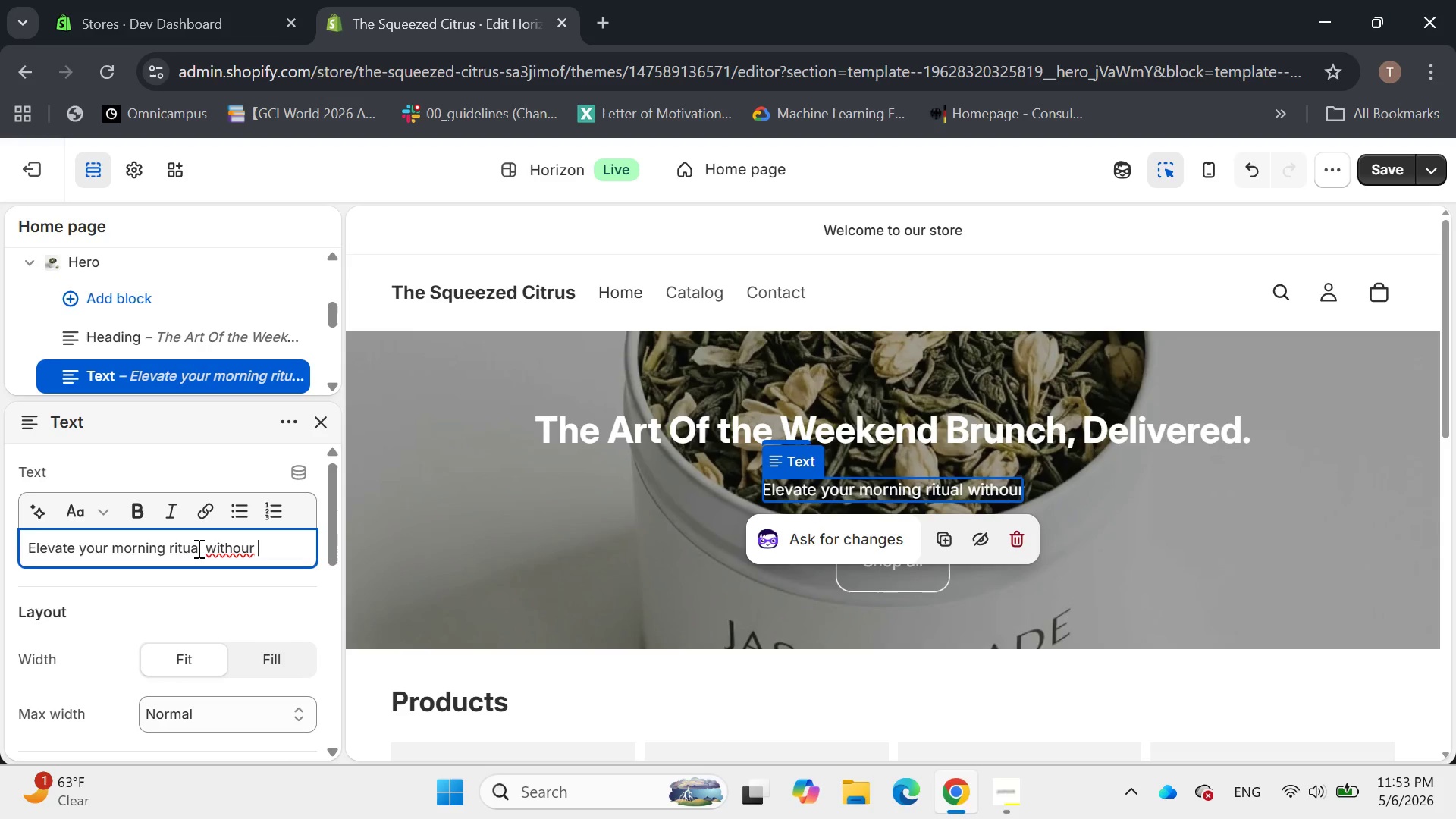 
type(Curated selection of artisan)
 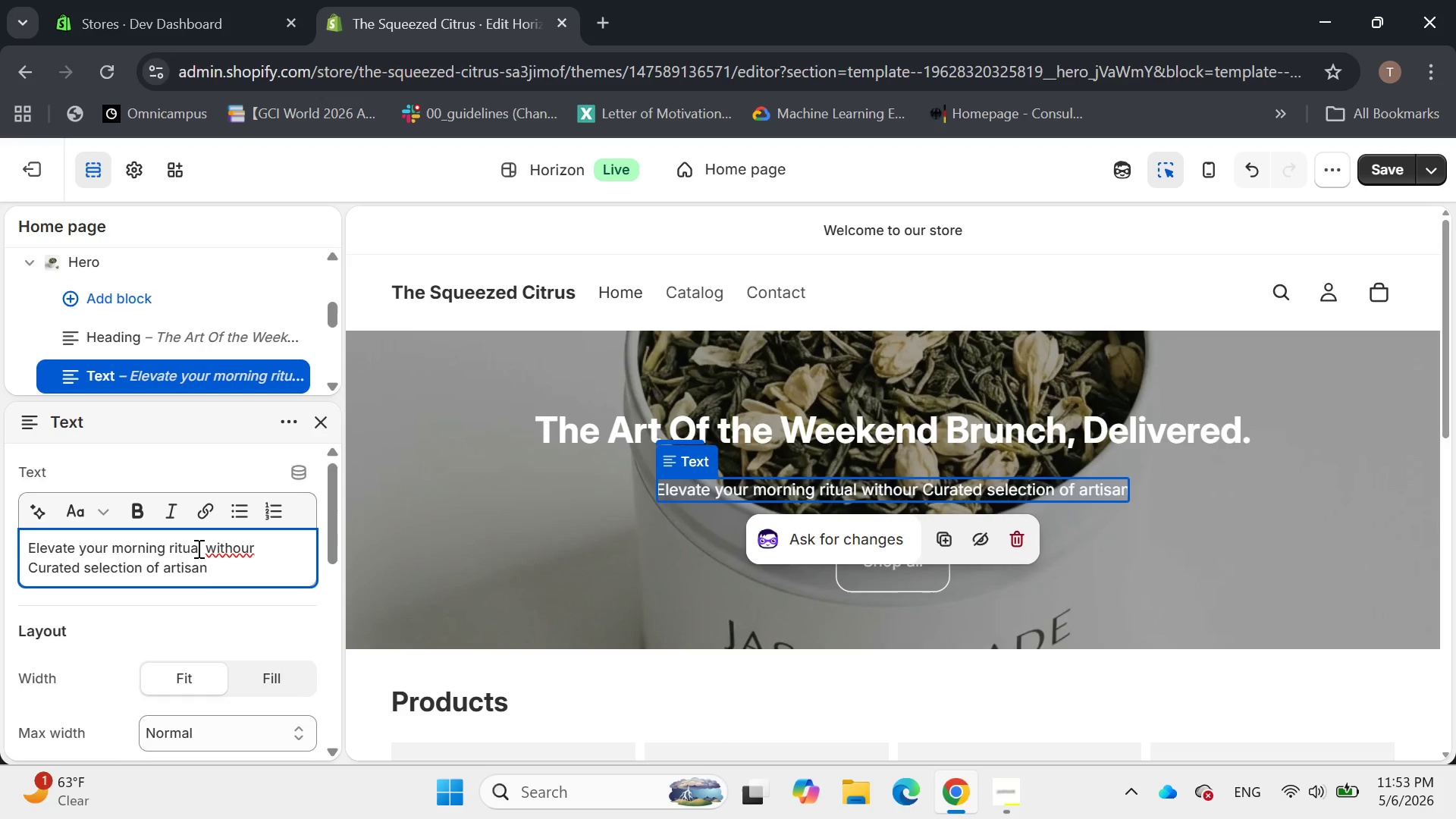 
type(al honey)
 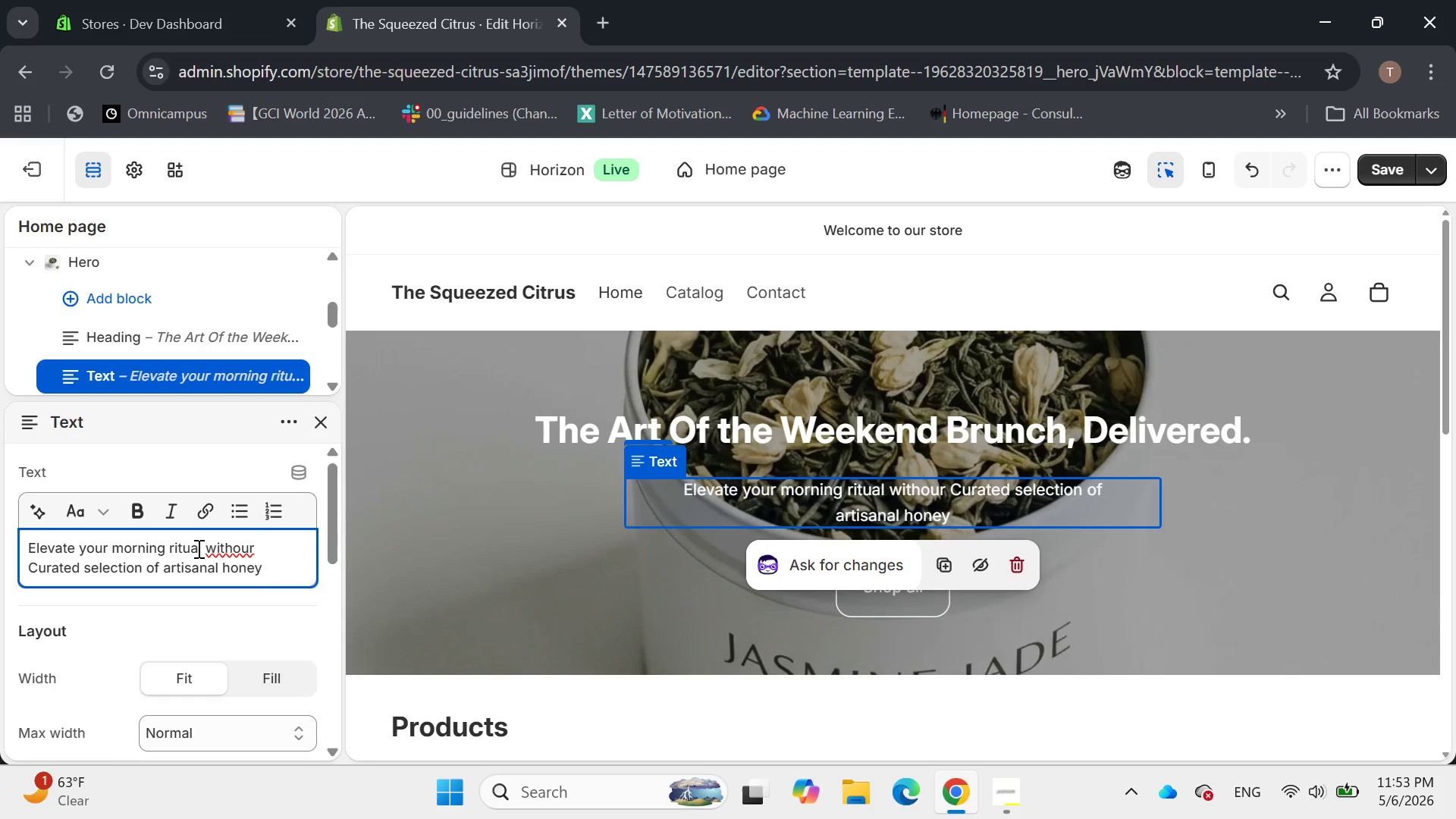 
key(Semicolon)
 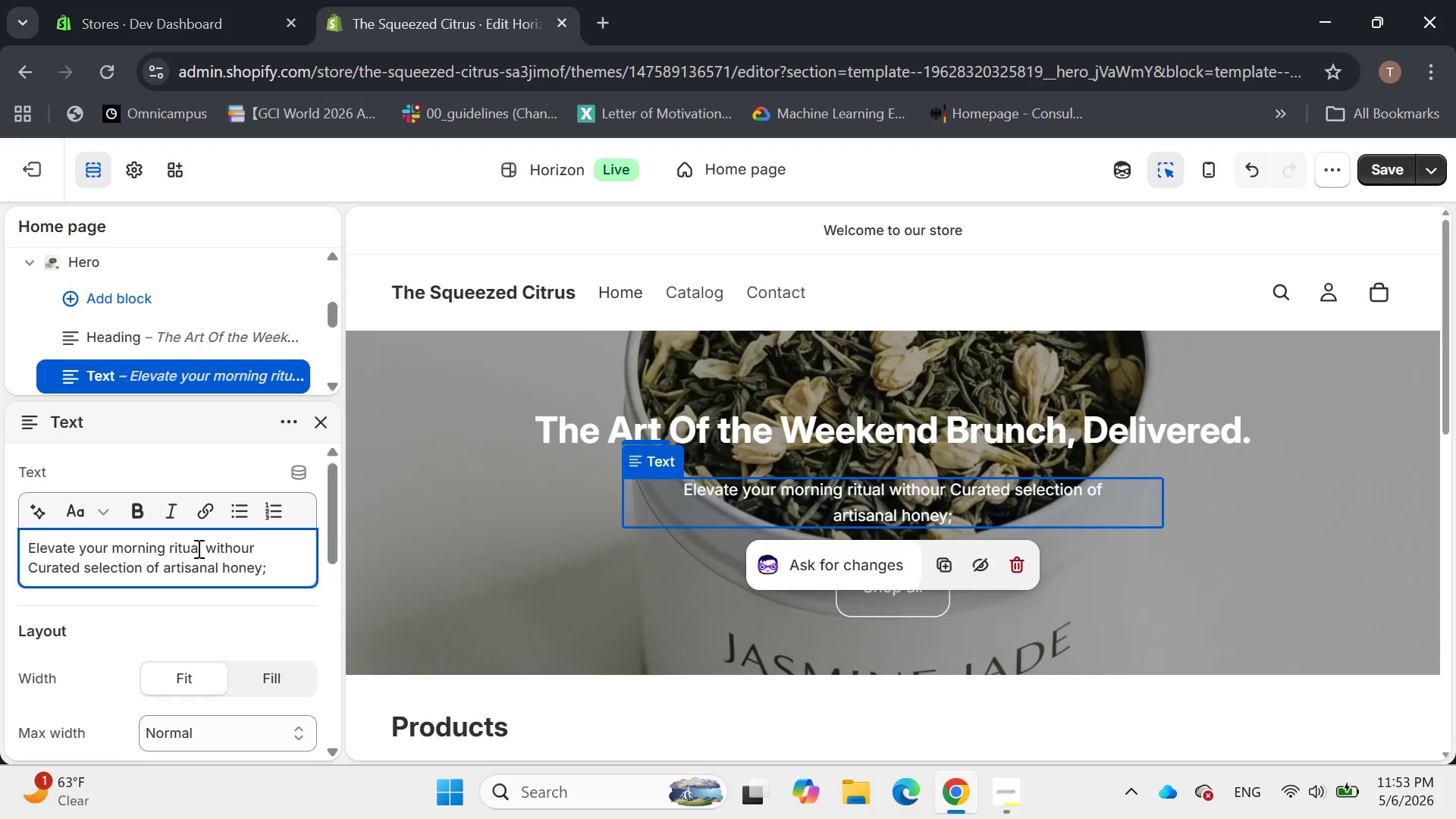 
key(Space)
 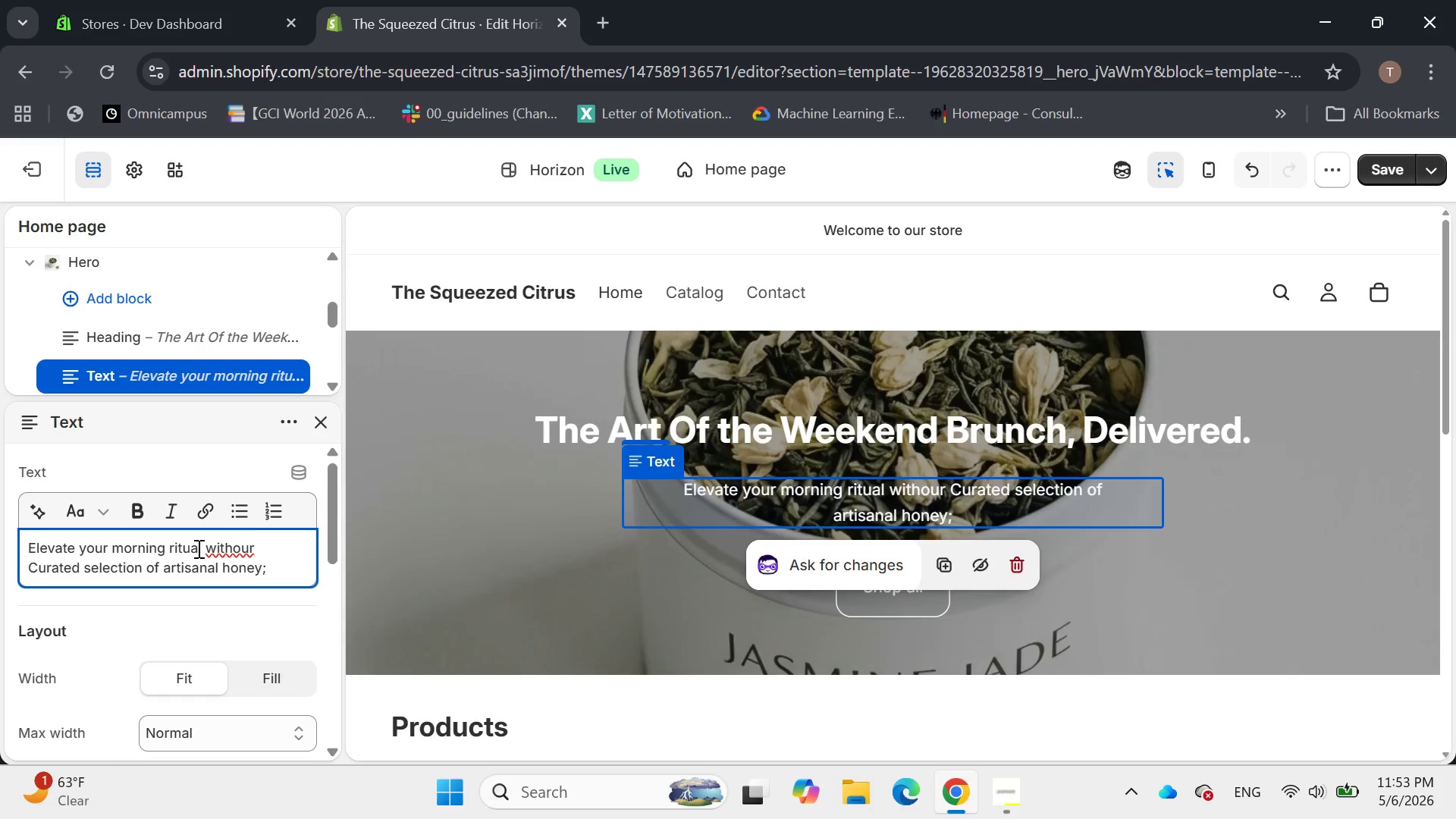 
key(Home)
 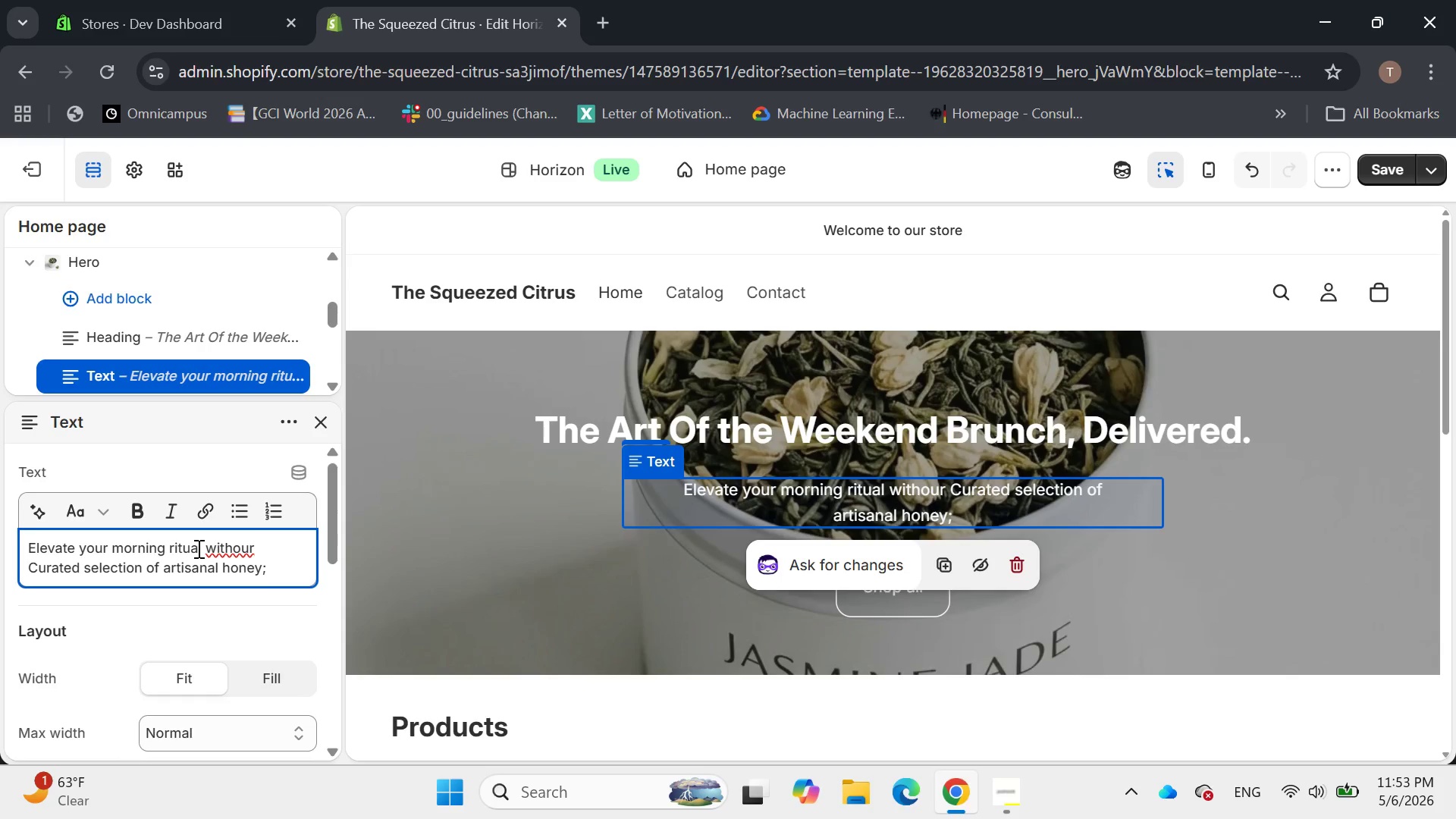 
key(Backspace)
 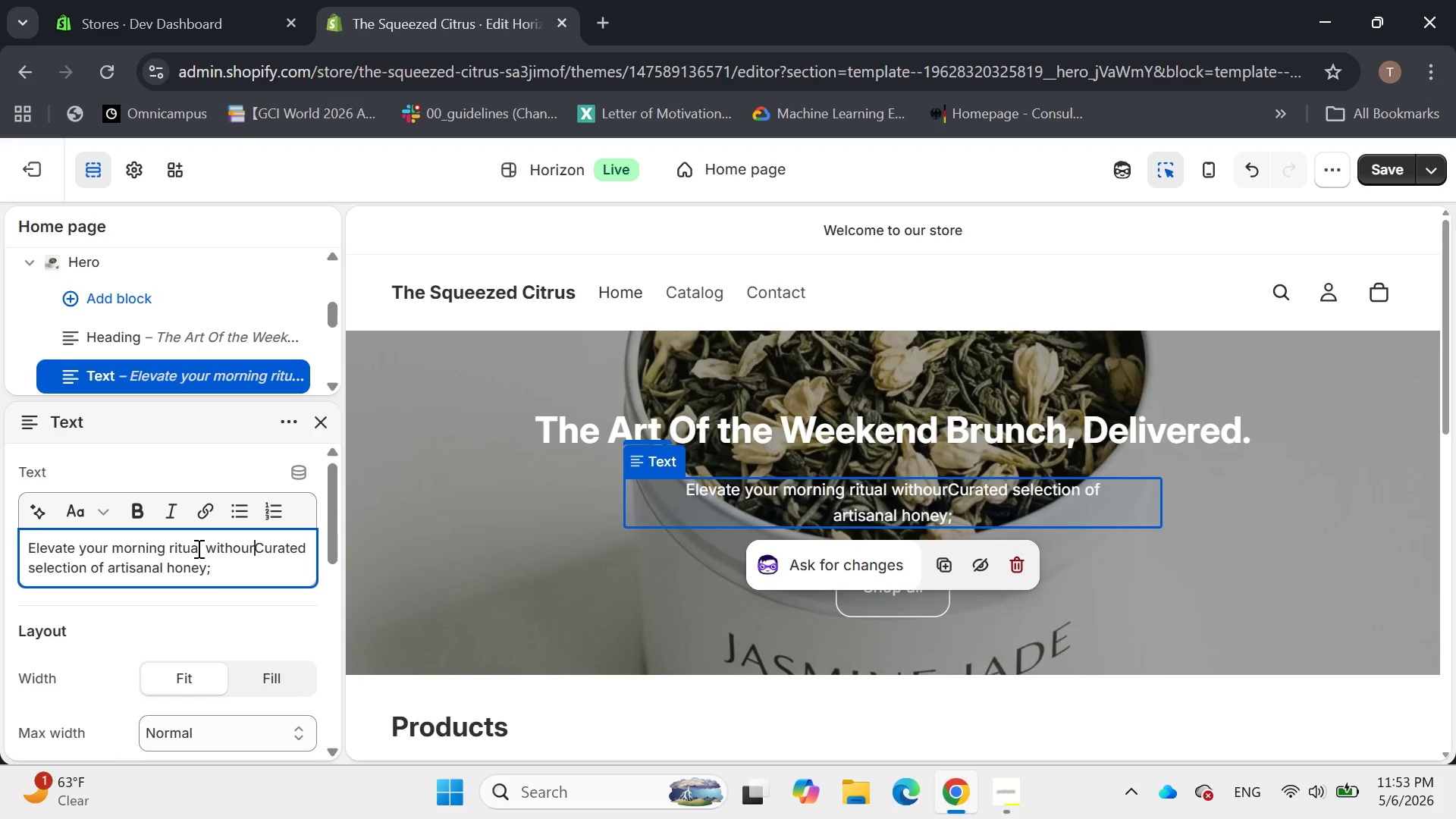 
key(Control+Z)
 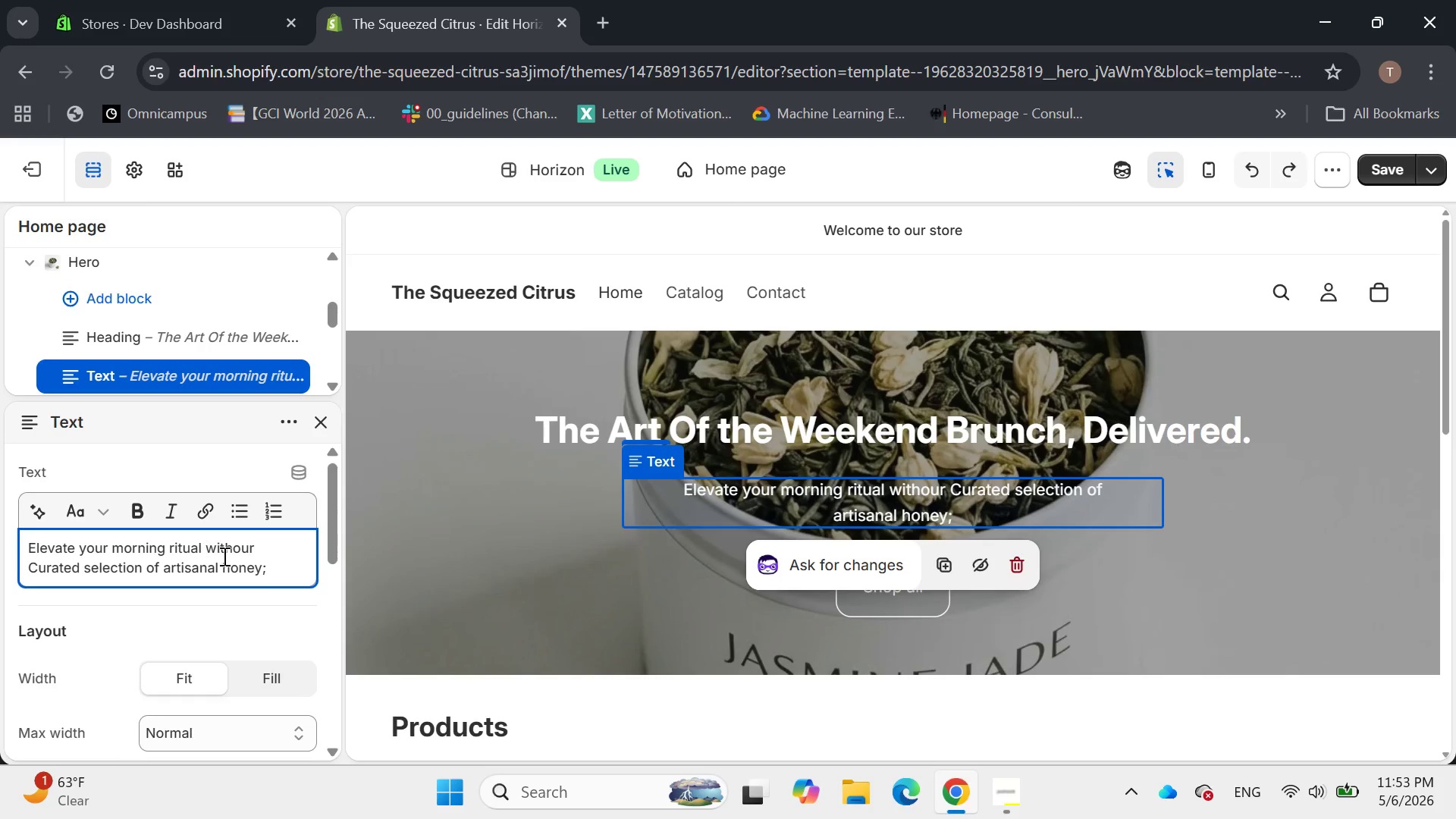 
left_click([282, 566])
 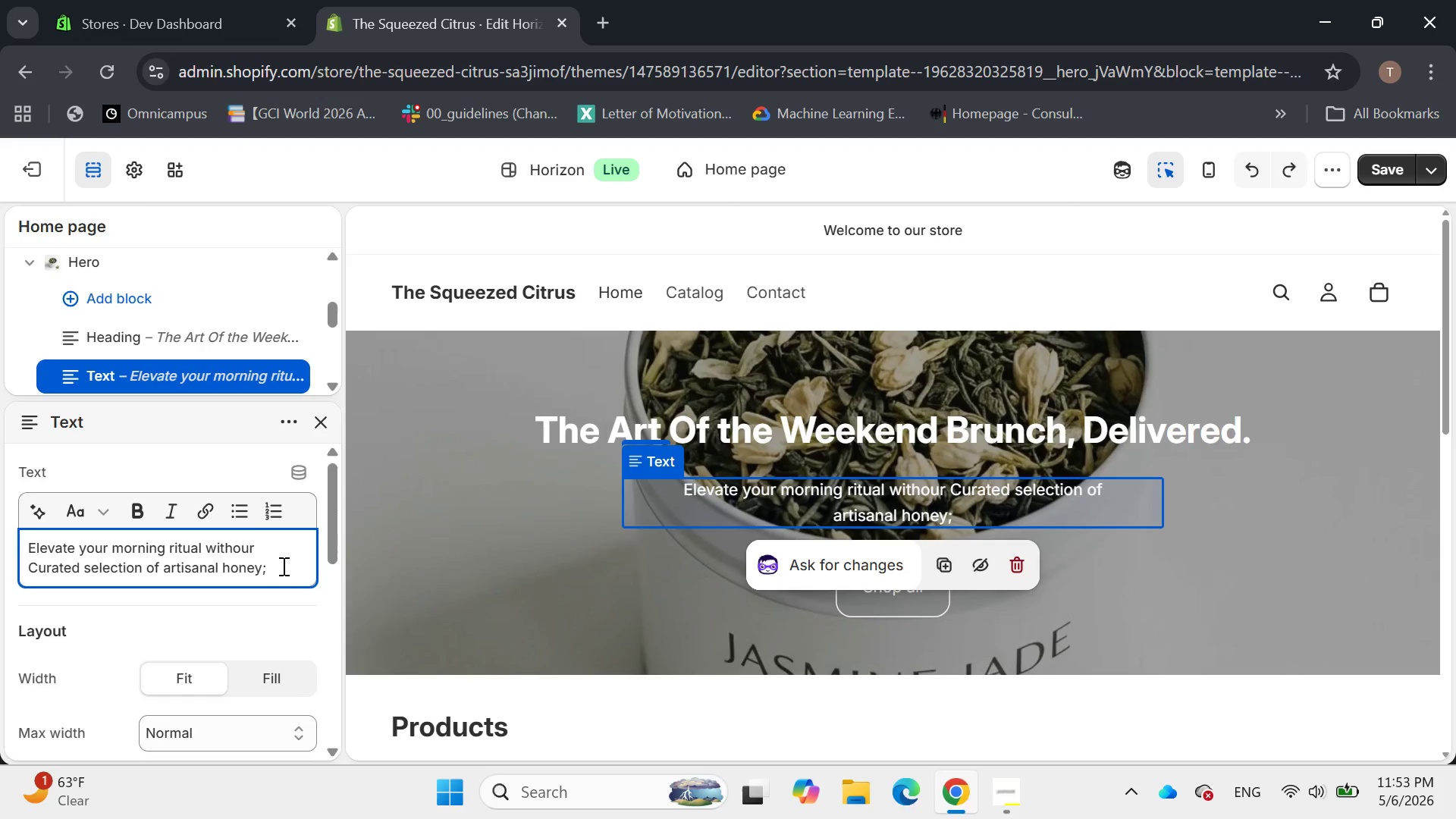 
key(Backspace)
 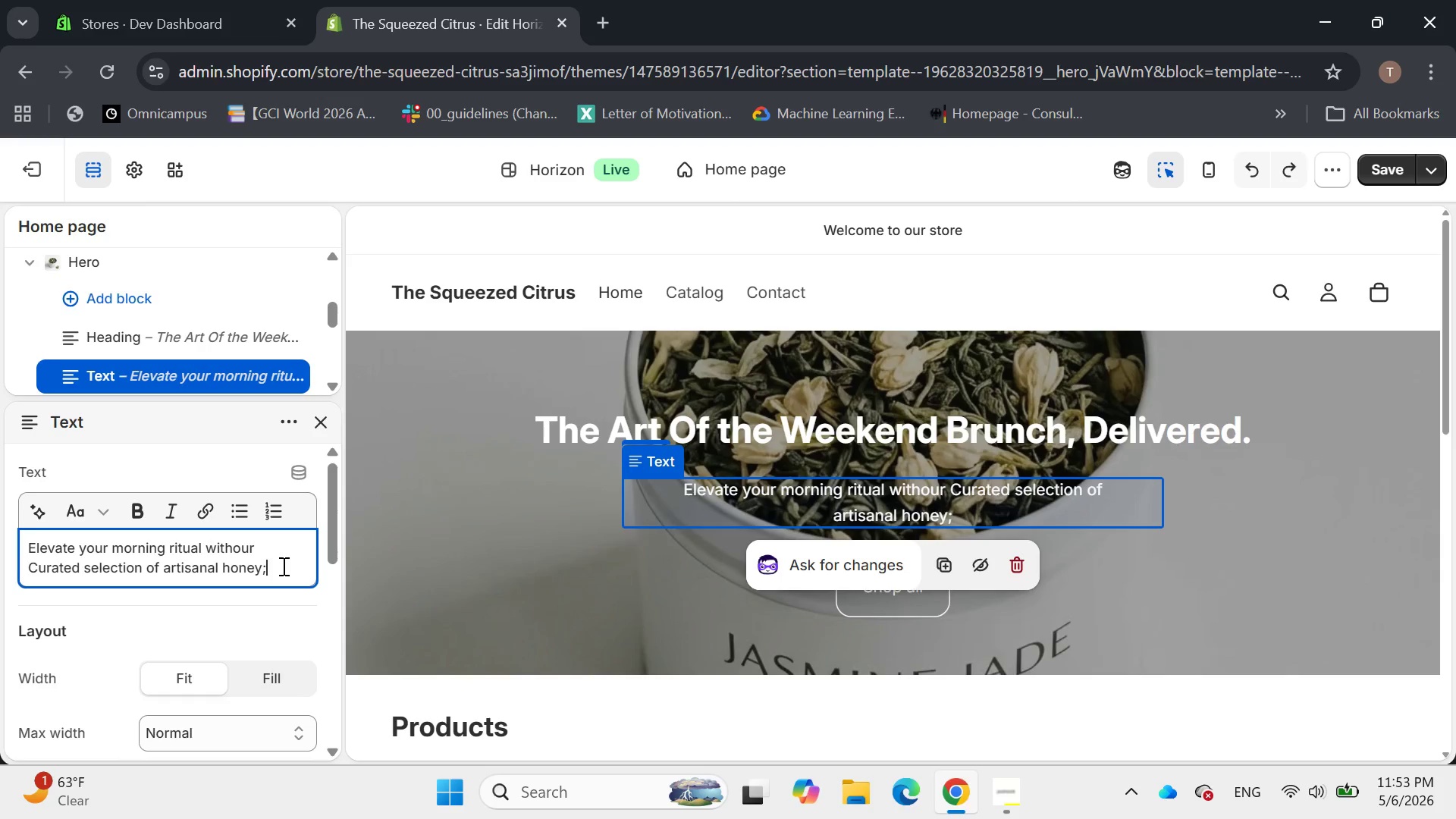 
key(Backspace)
 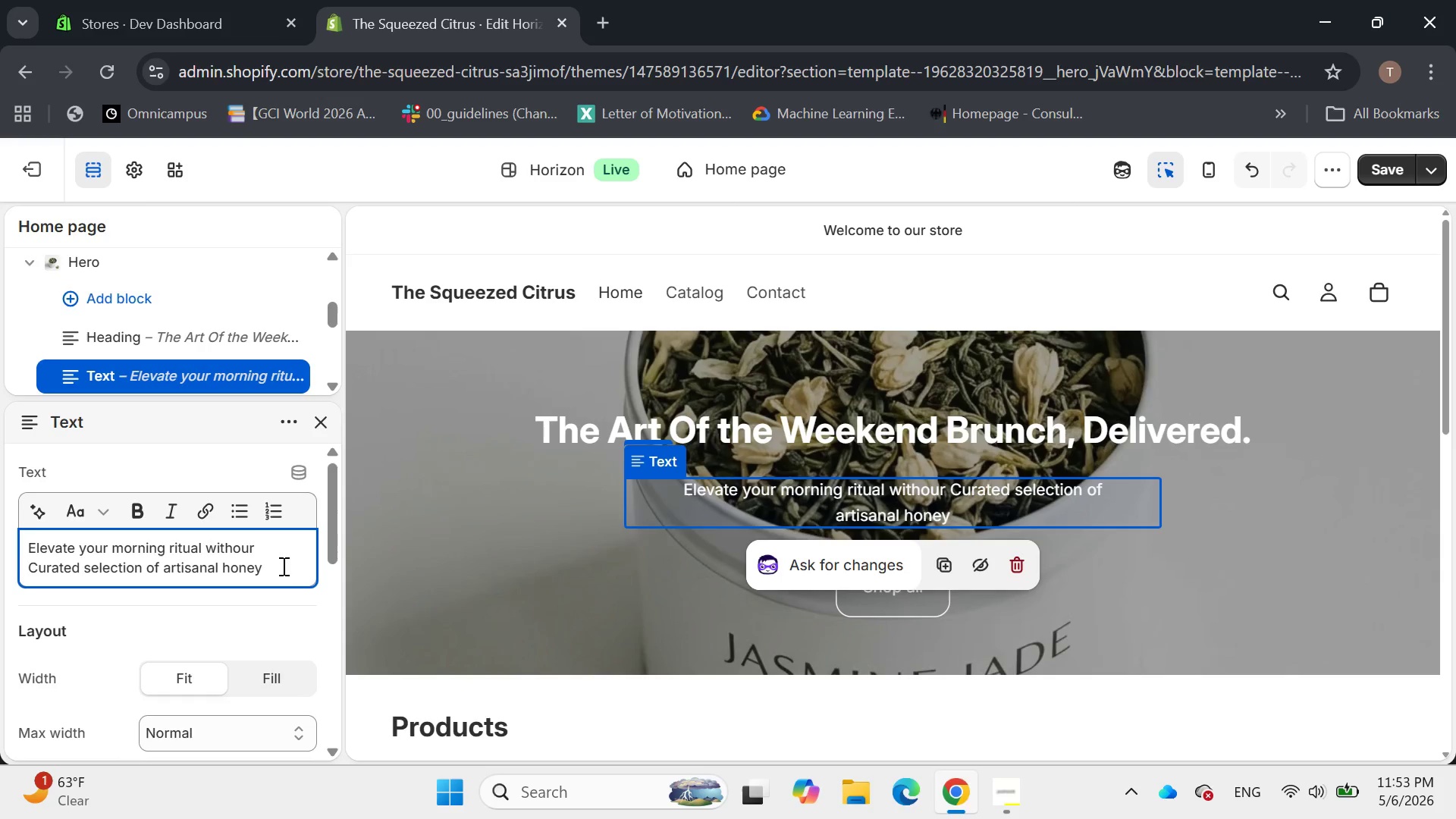 
key(Comma)
 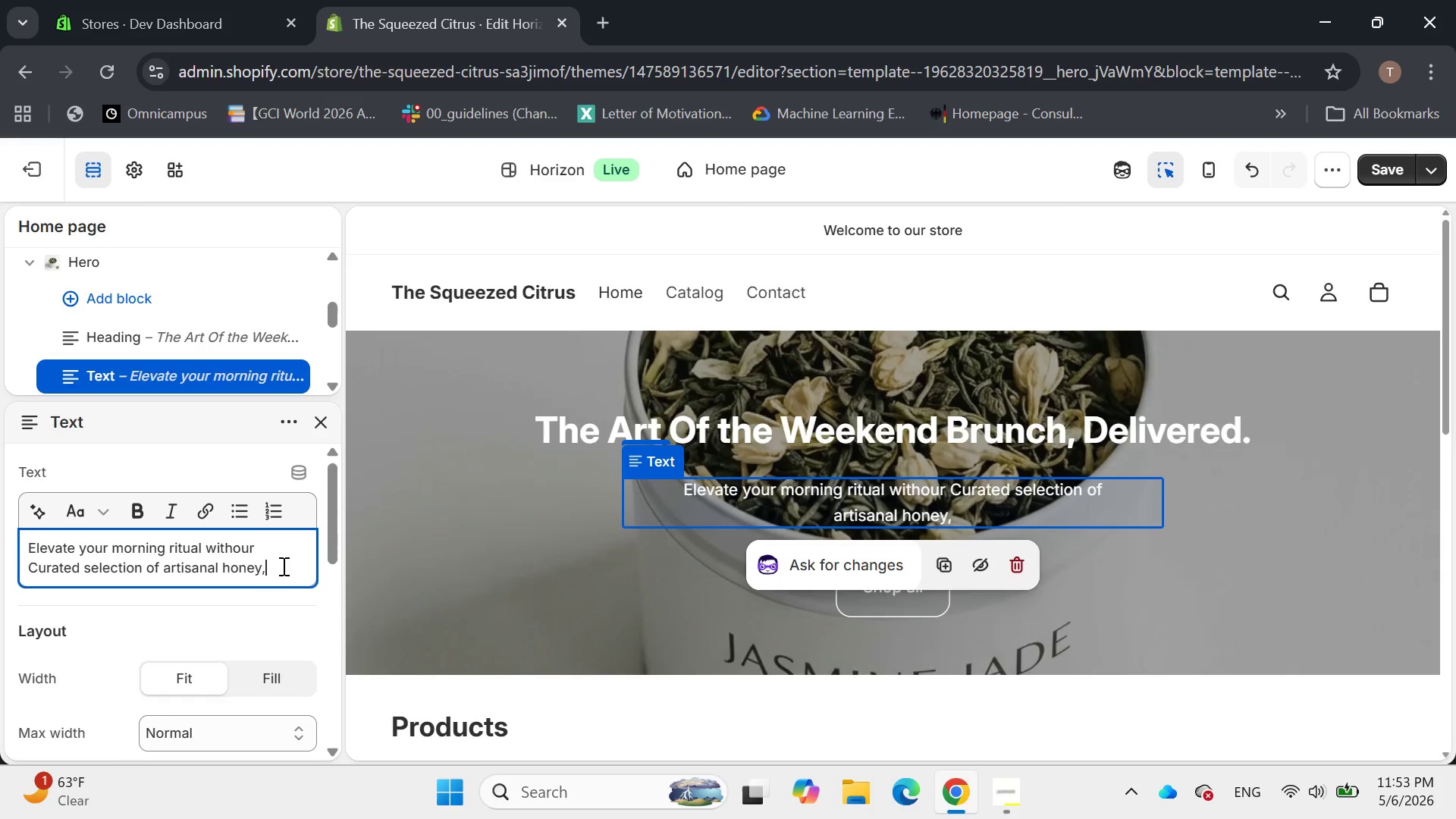 
key(Space)
 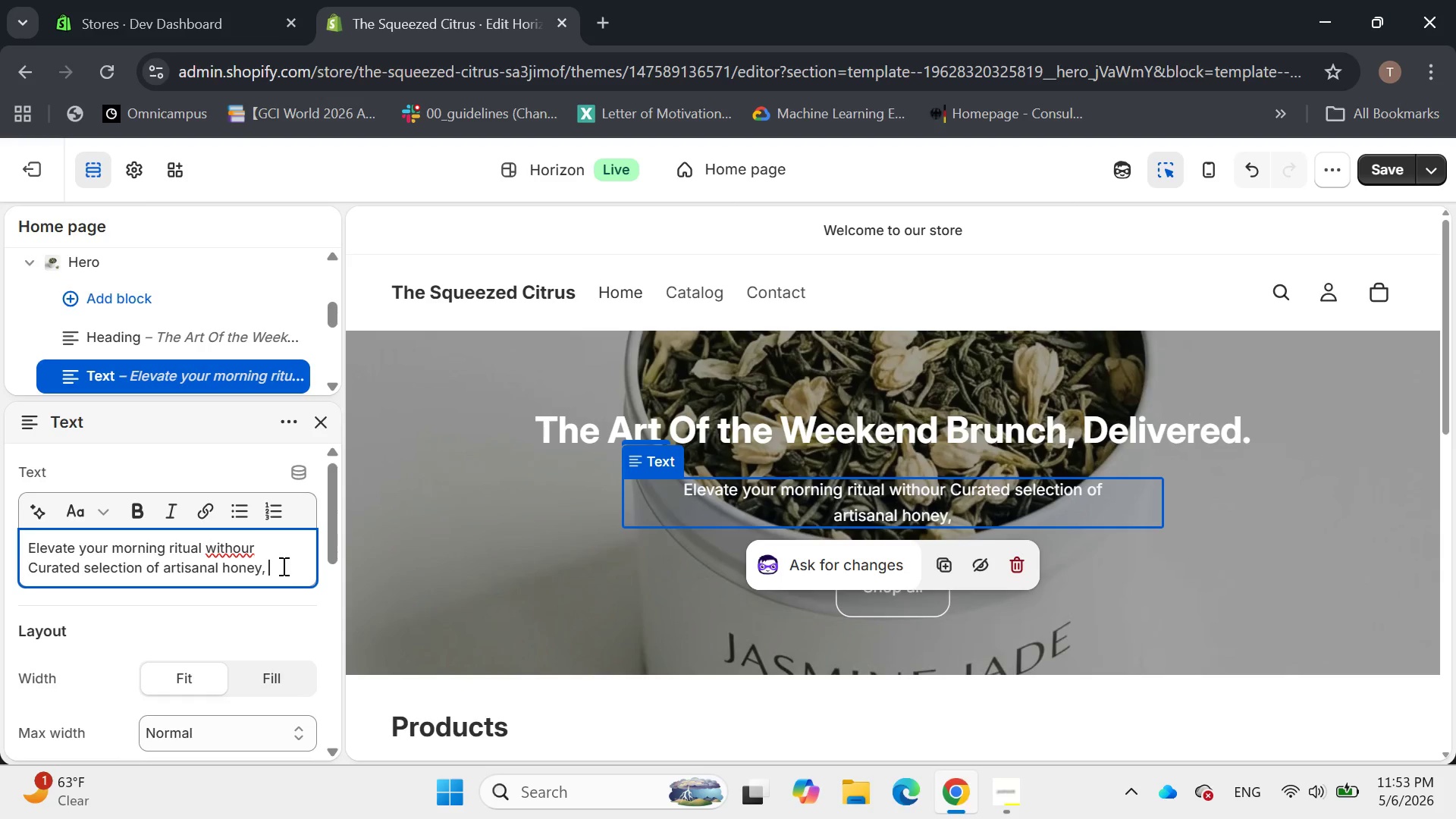 
type(organinc )
 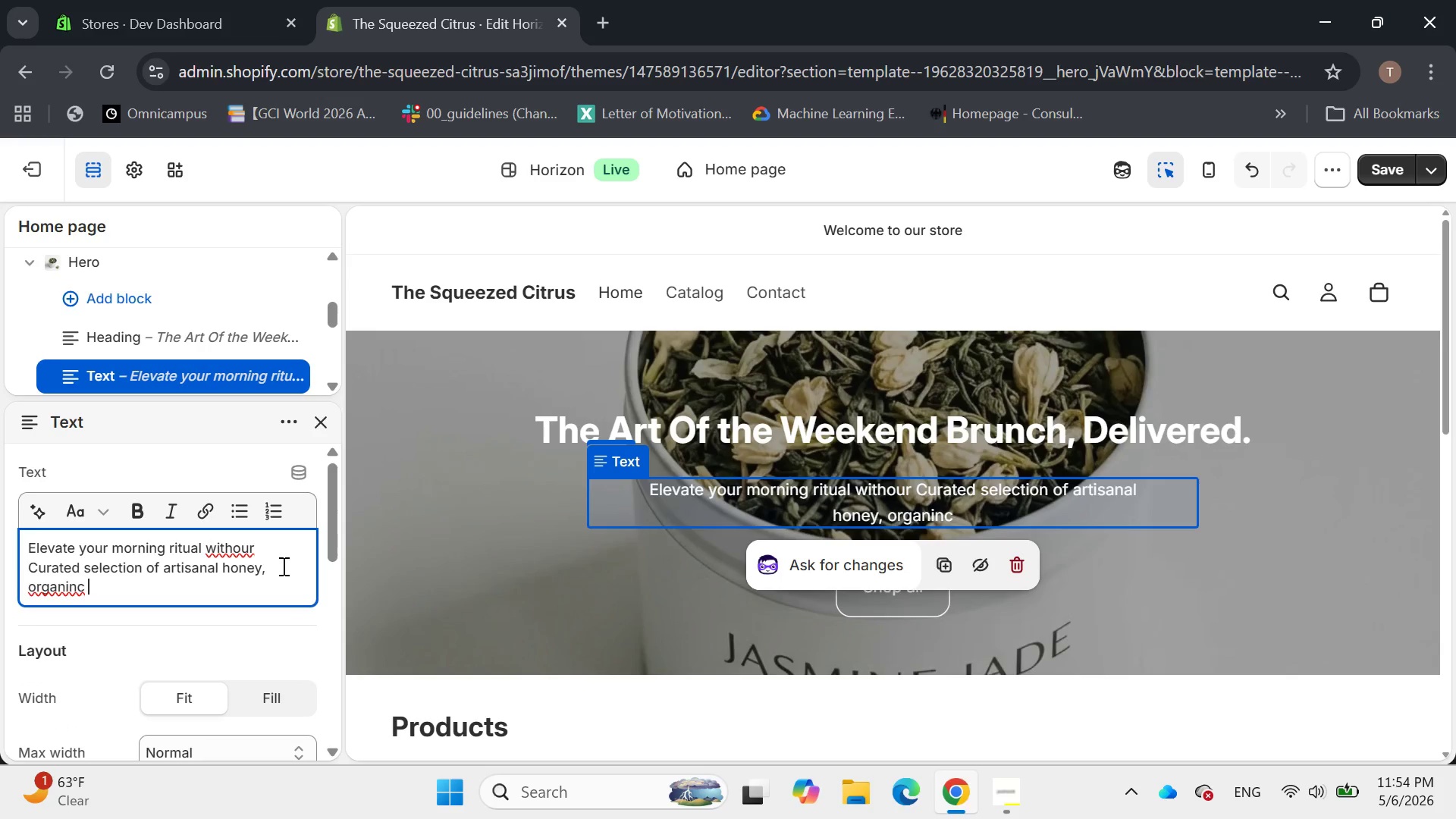 
key(Backspace)
key(Backspace)
key(Backspace)
type(c syrups, and premo)
key(Backspace)
 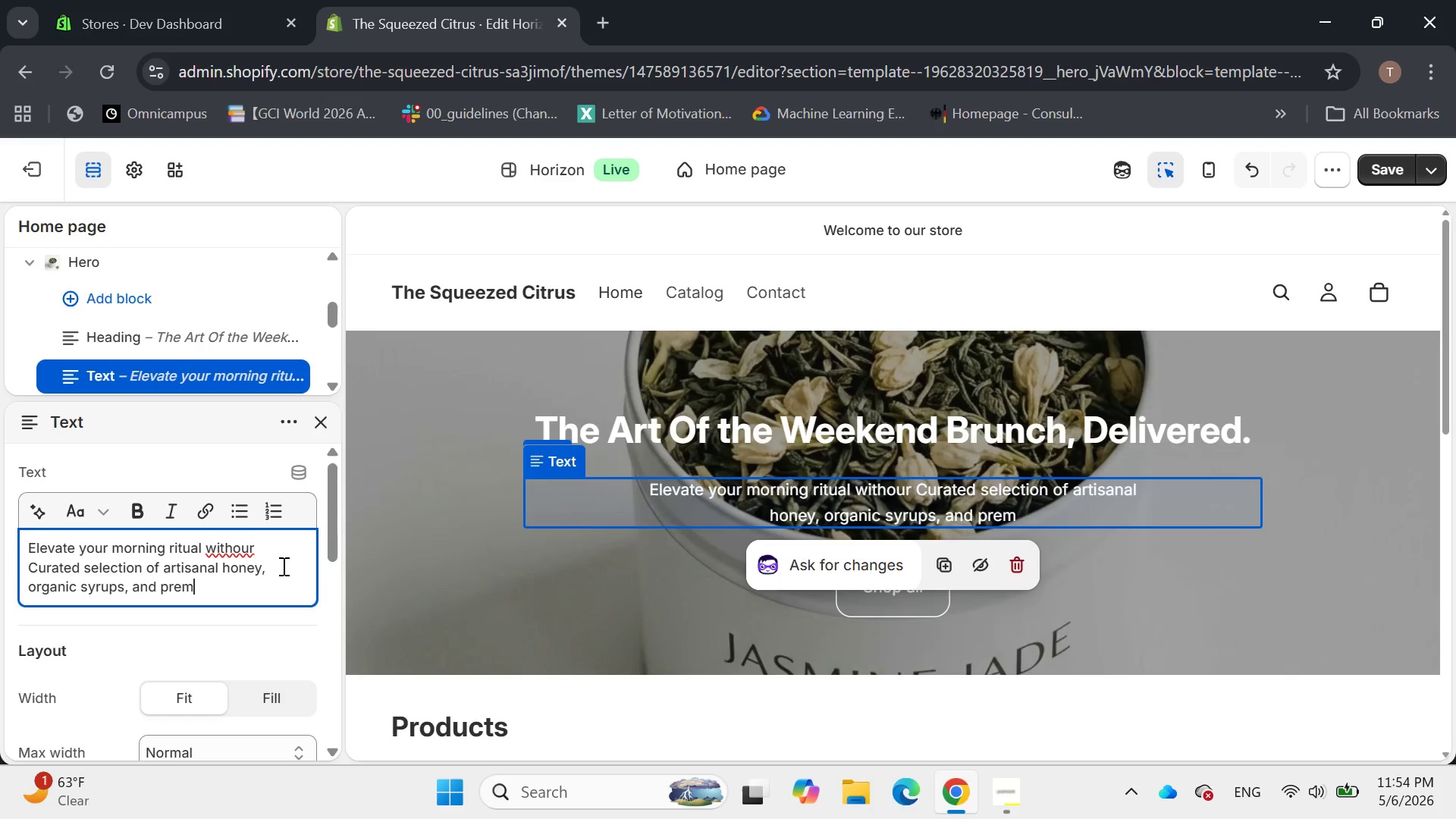 
type(ium tea blends)
 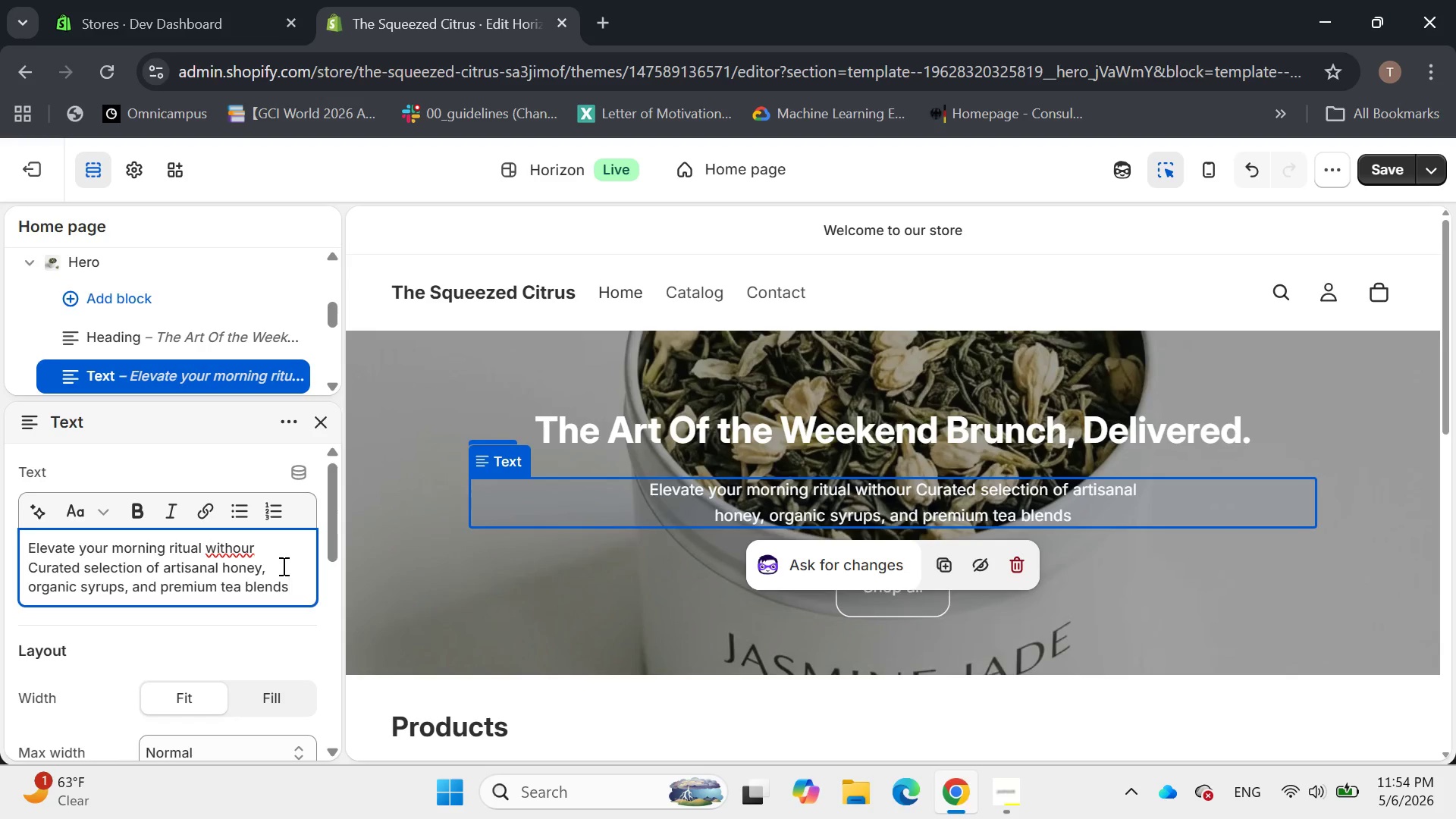 
type(. From our bouque)
 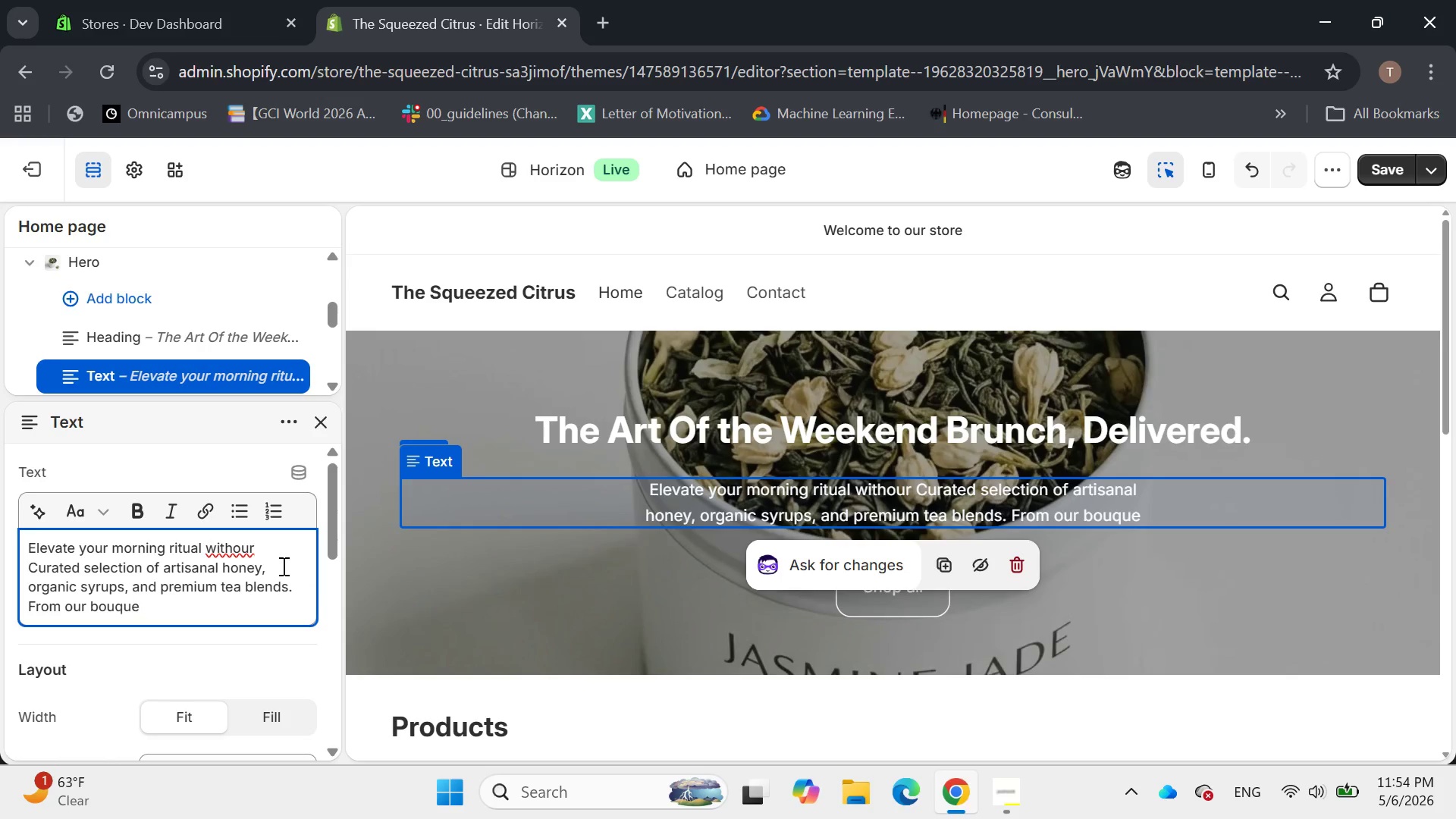 
key(Backspace)
key(Backspace)
key(Backspace)
type(tique bar )
 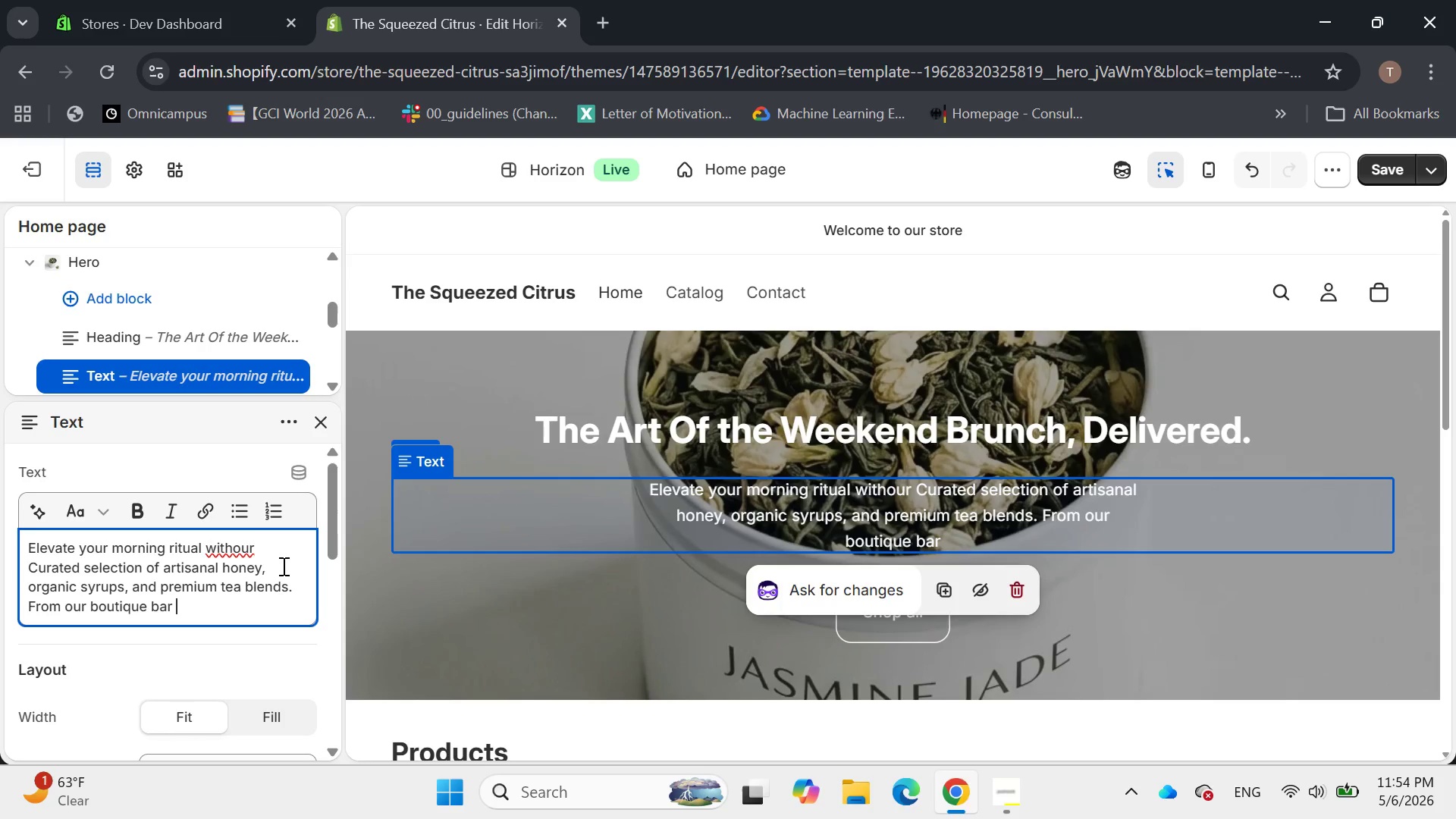 
type(to your)
 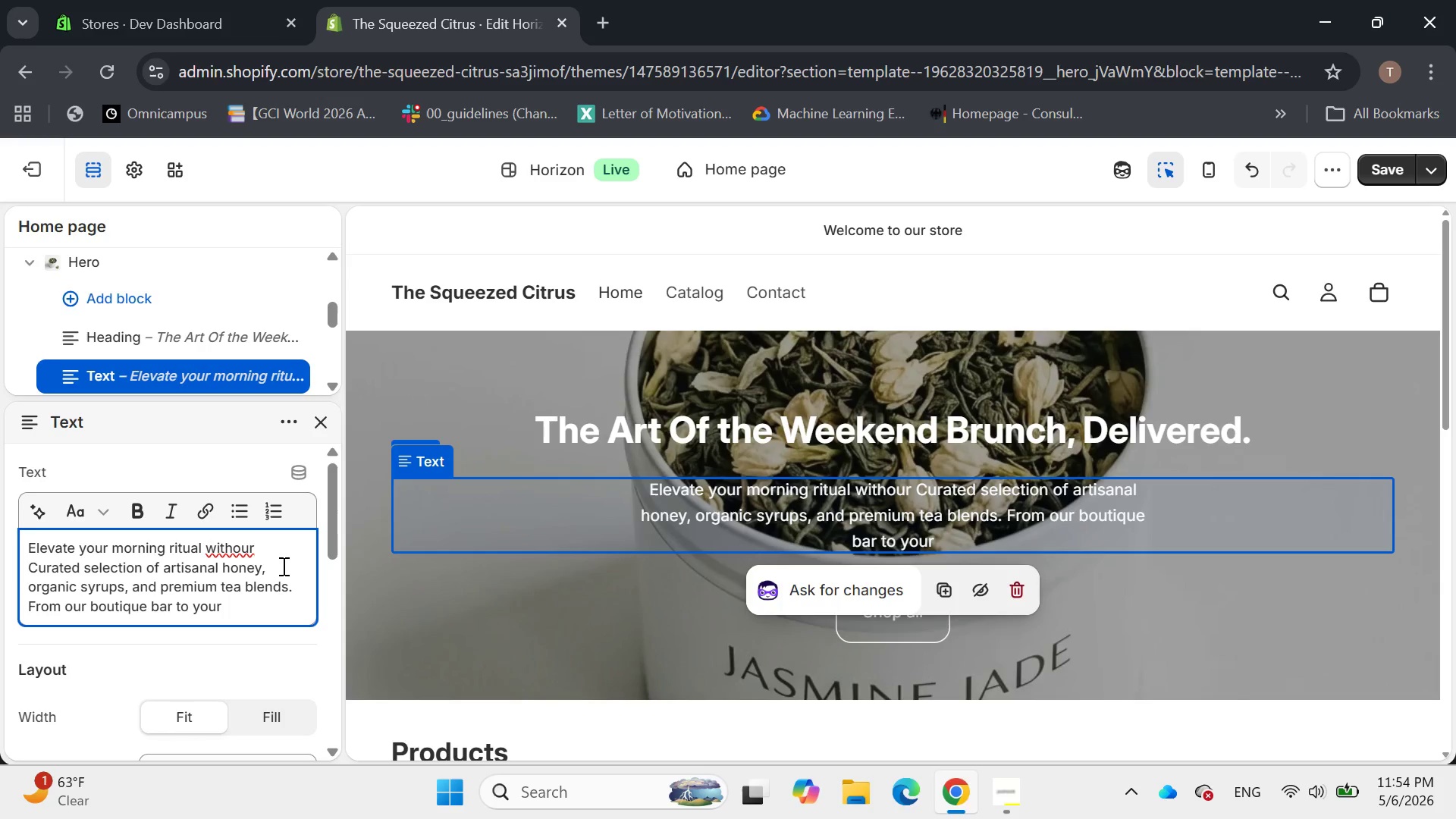 
type( kitchen.)
 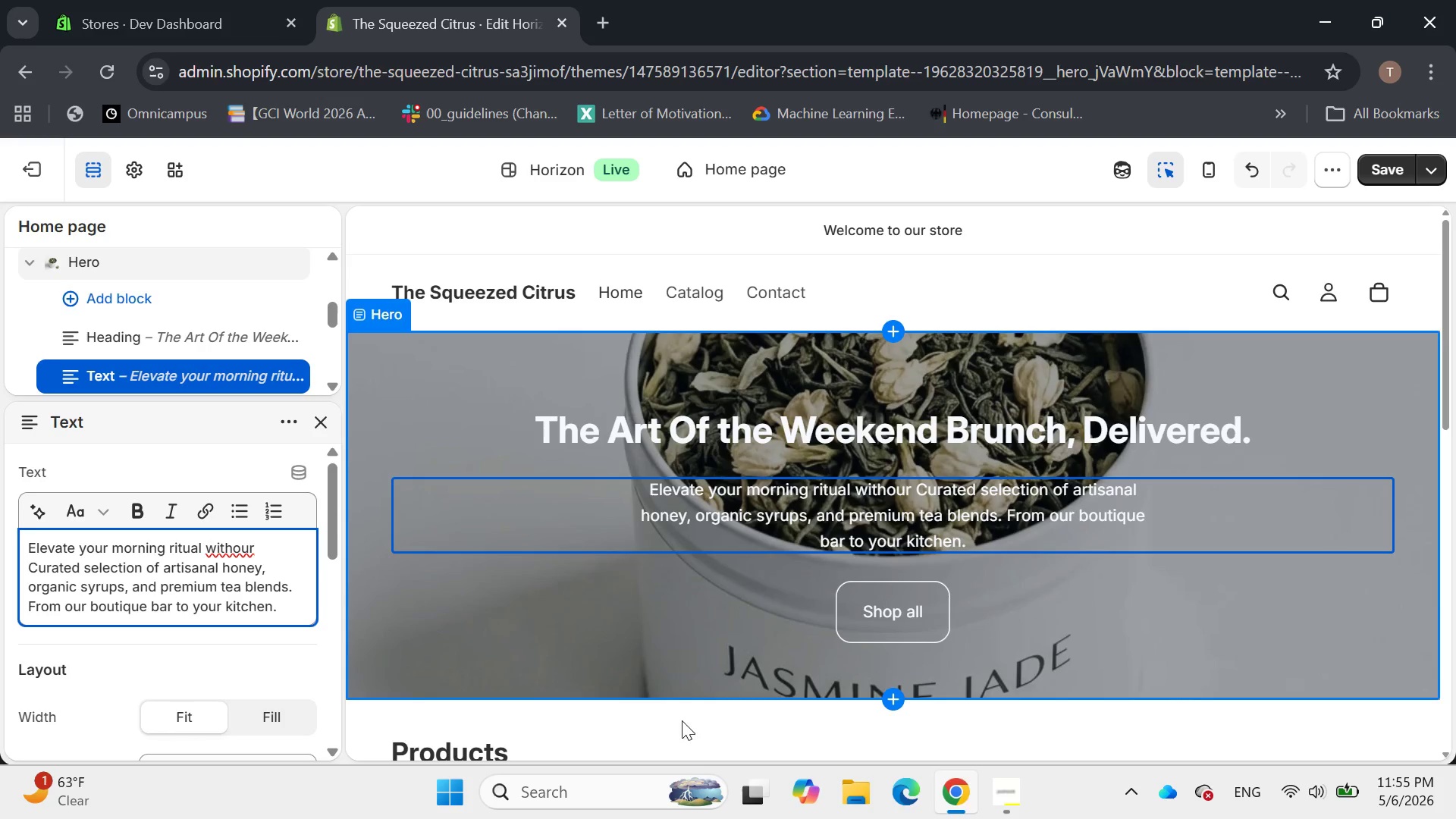 
mouse_move([1062, 532])
 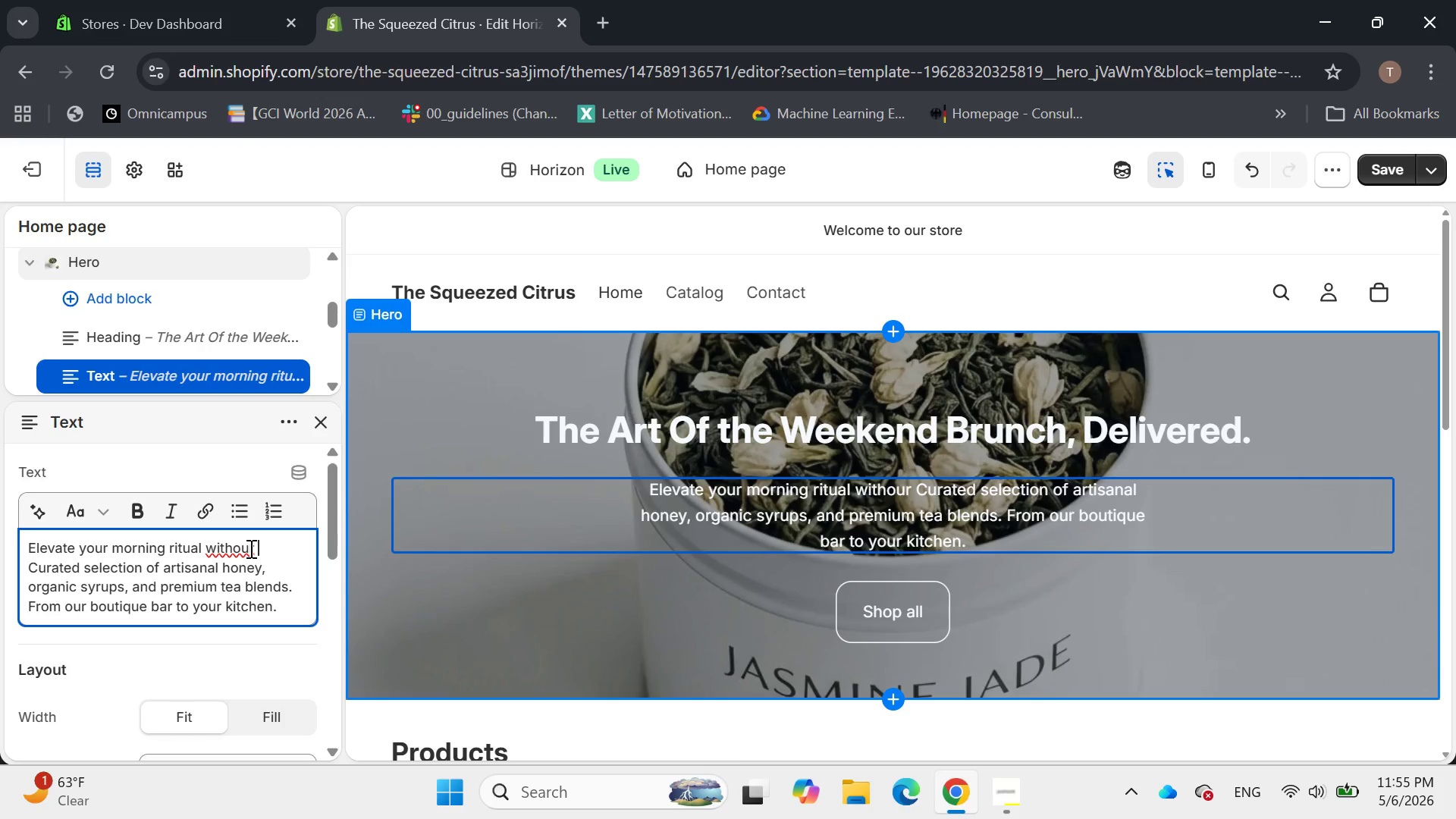 
wait(7.41)
 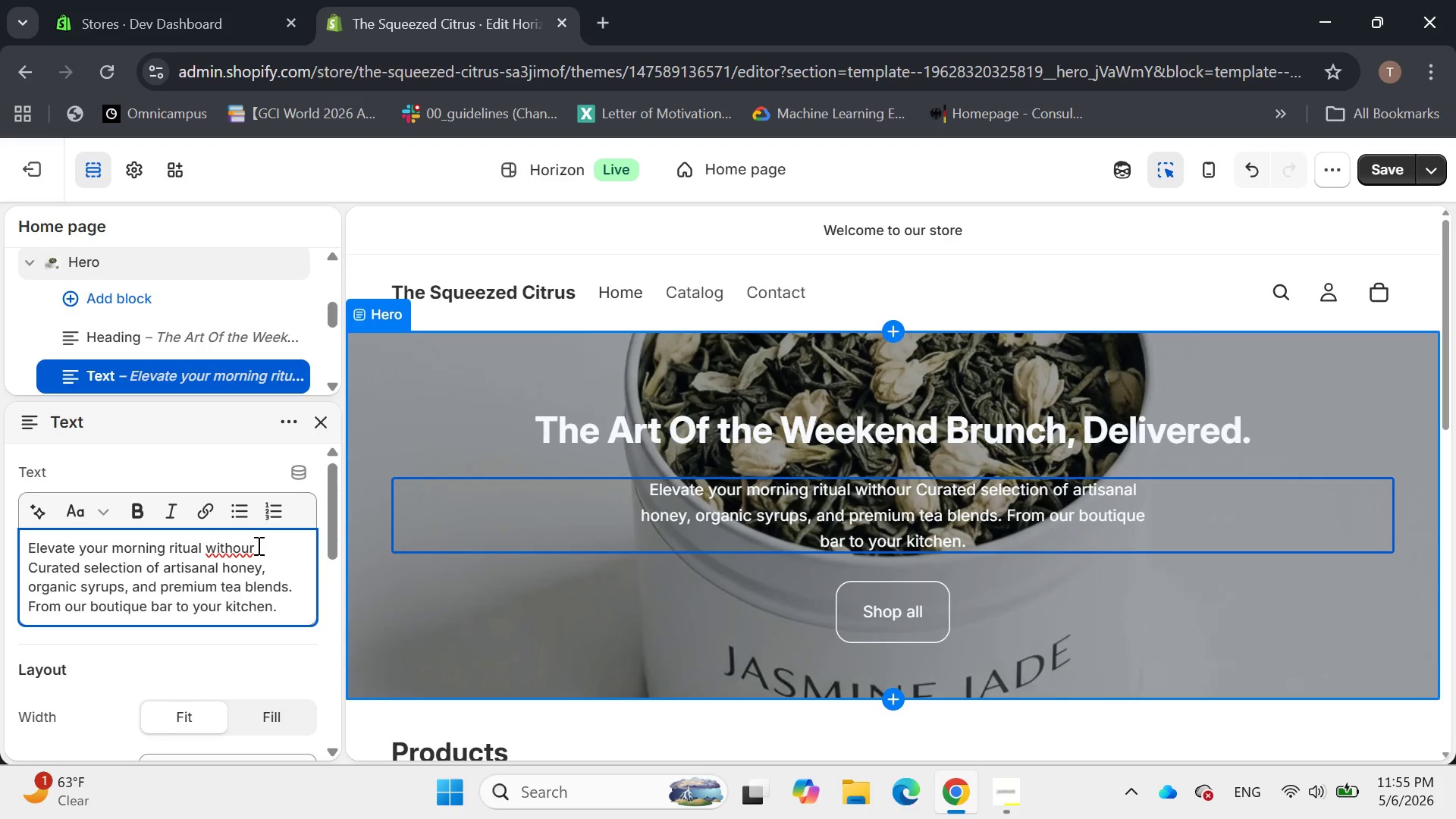 
key(Backspace)
 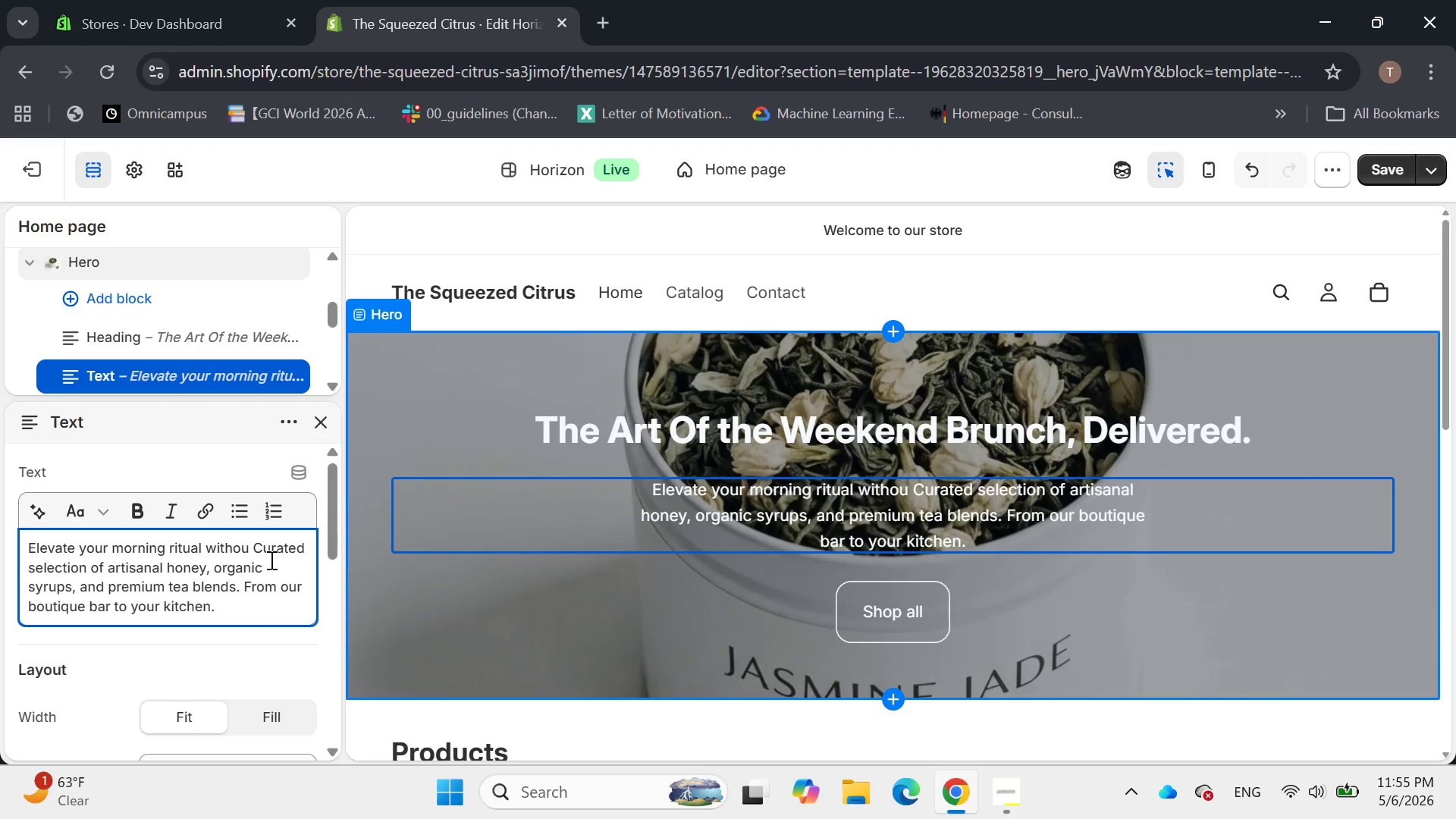 
key(T)
 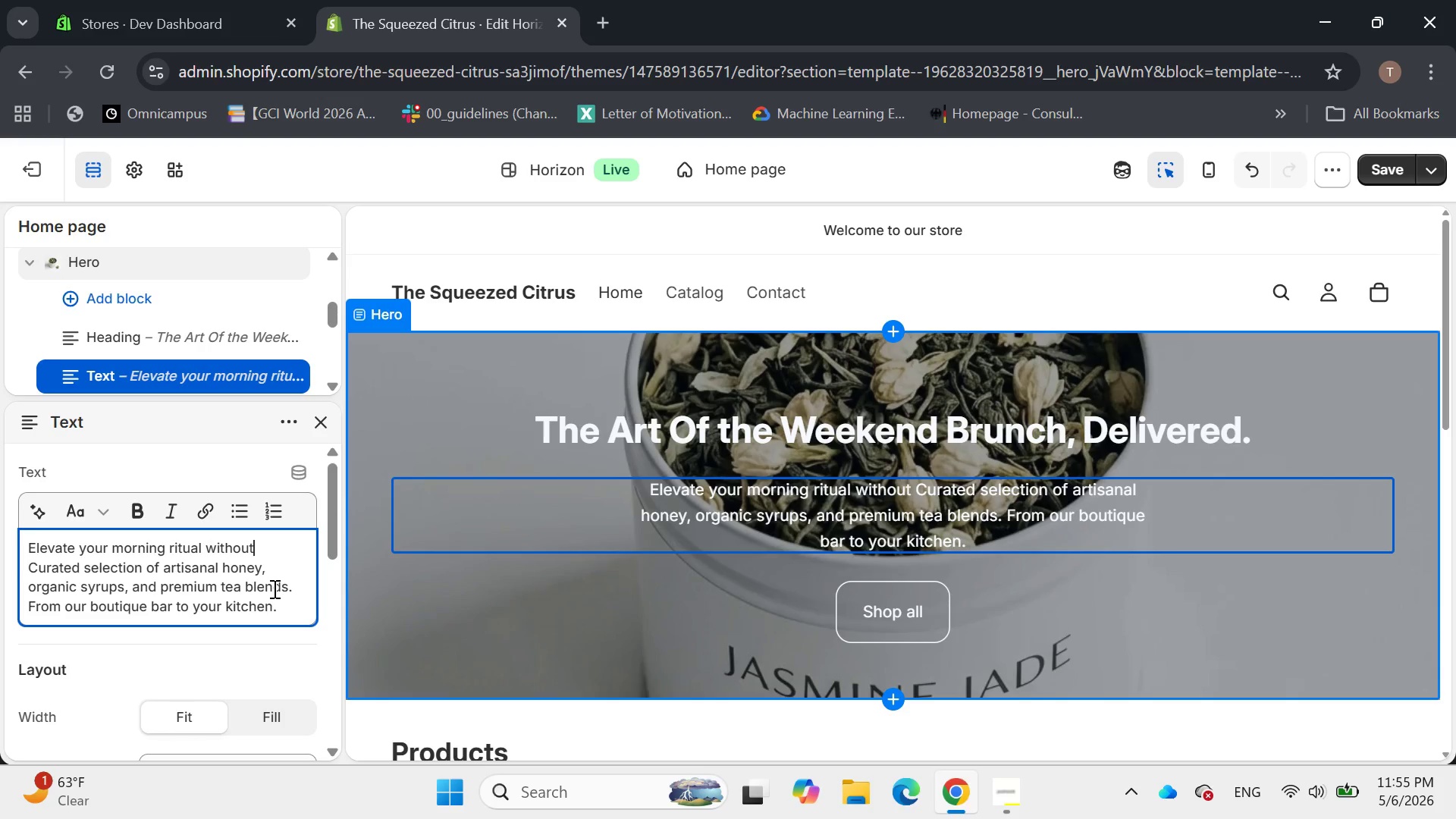 
left_click([273, 588])
 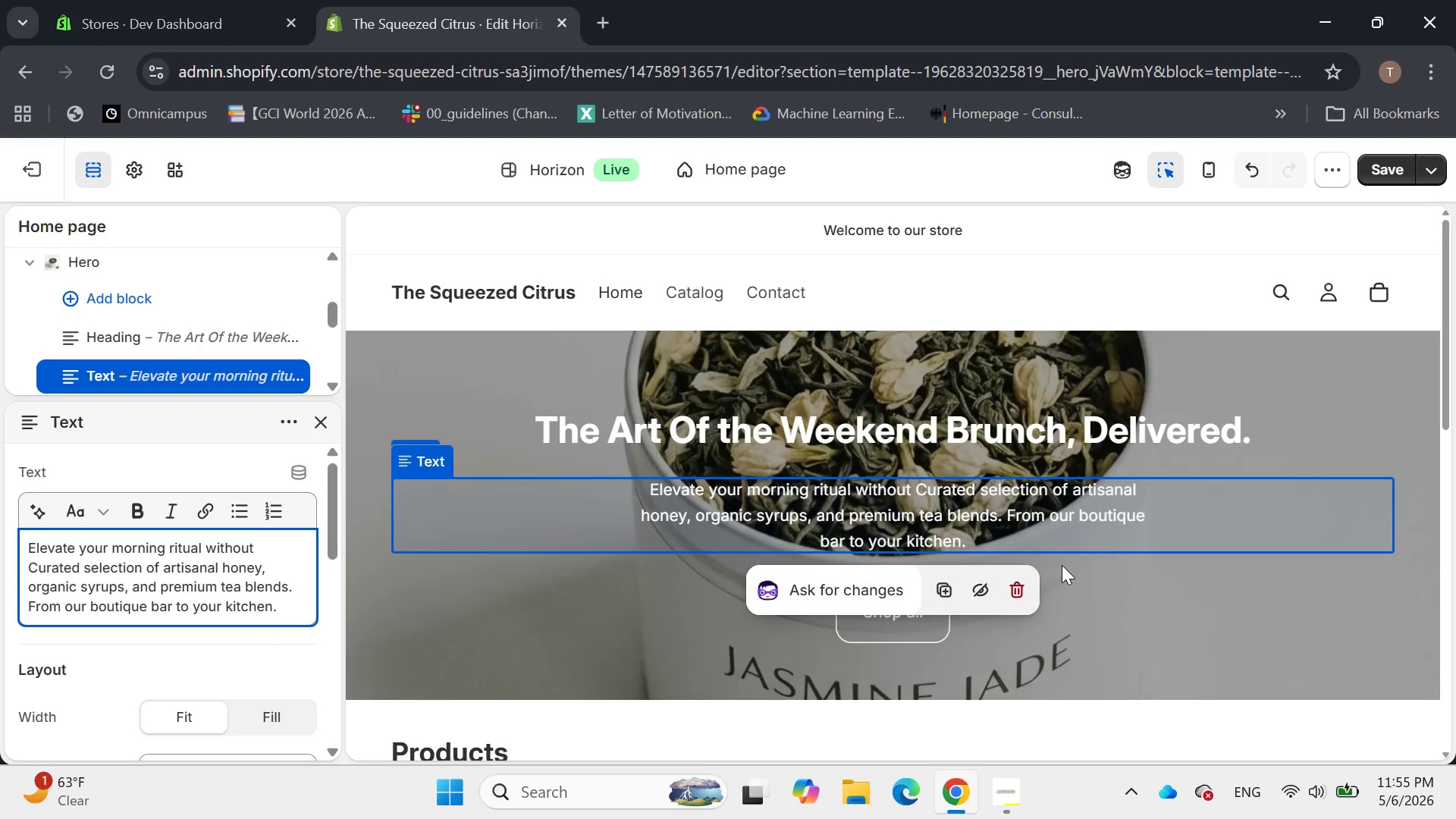 
left_click([1216, 576])
 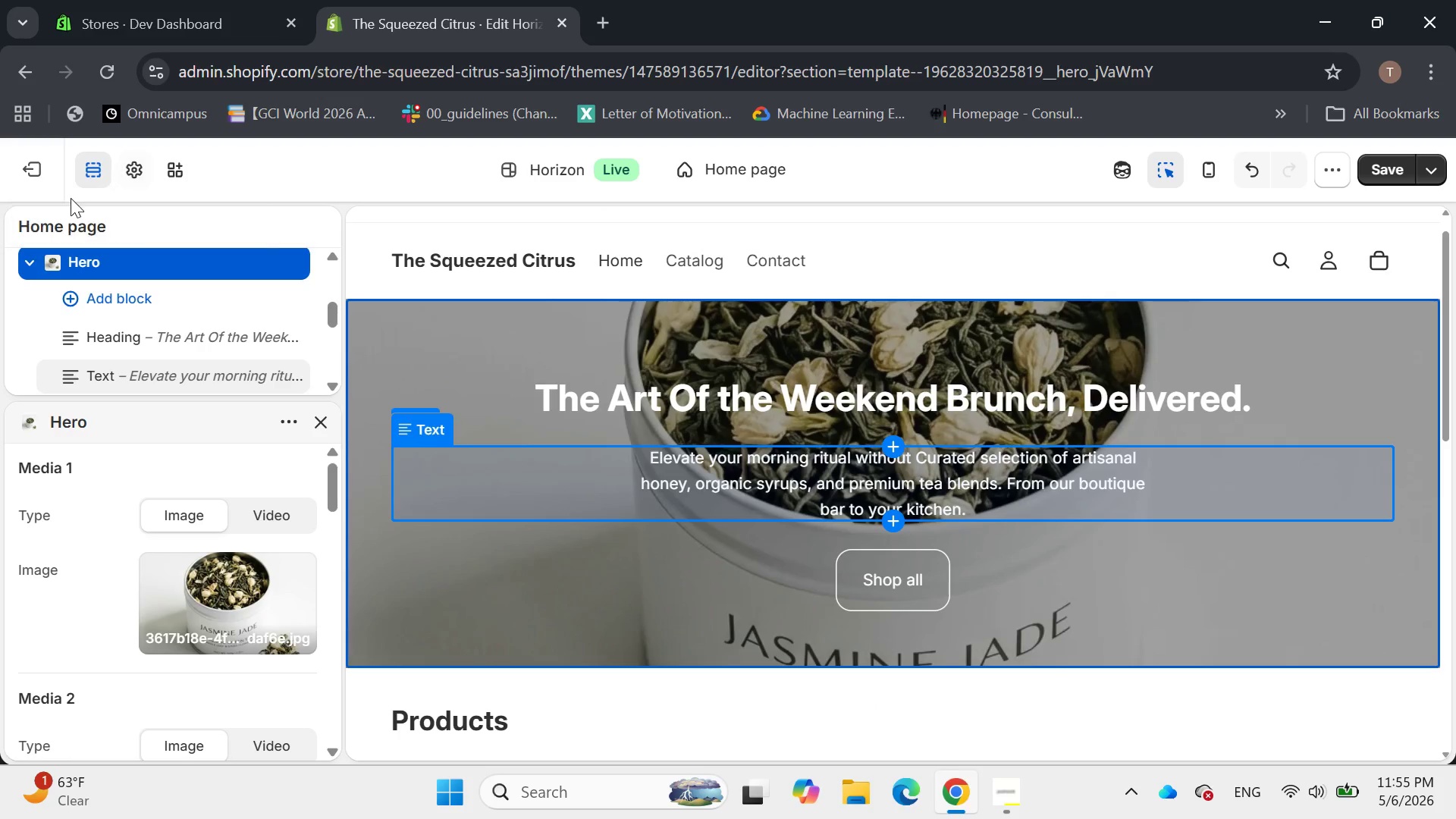 
wait(5.27)
 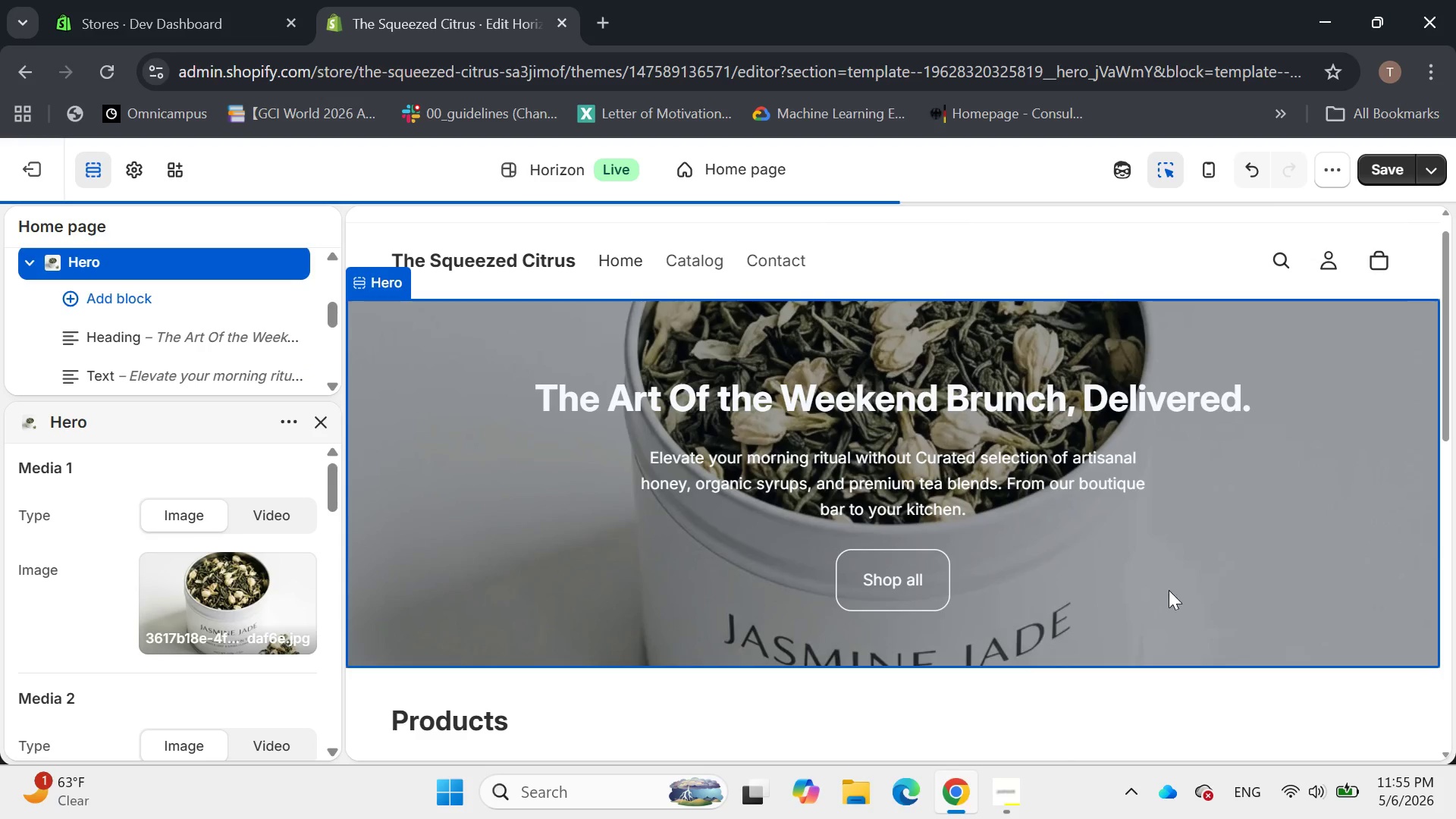 
left_click([1380, 158])
 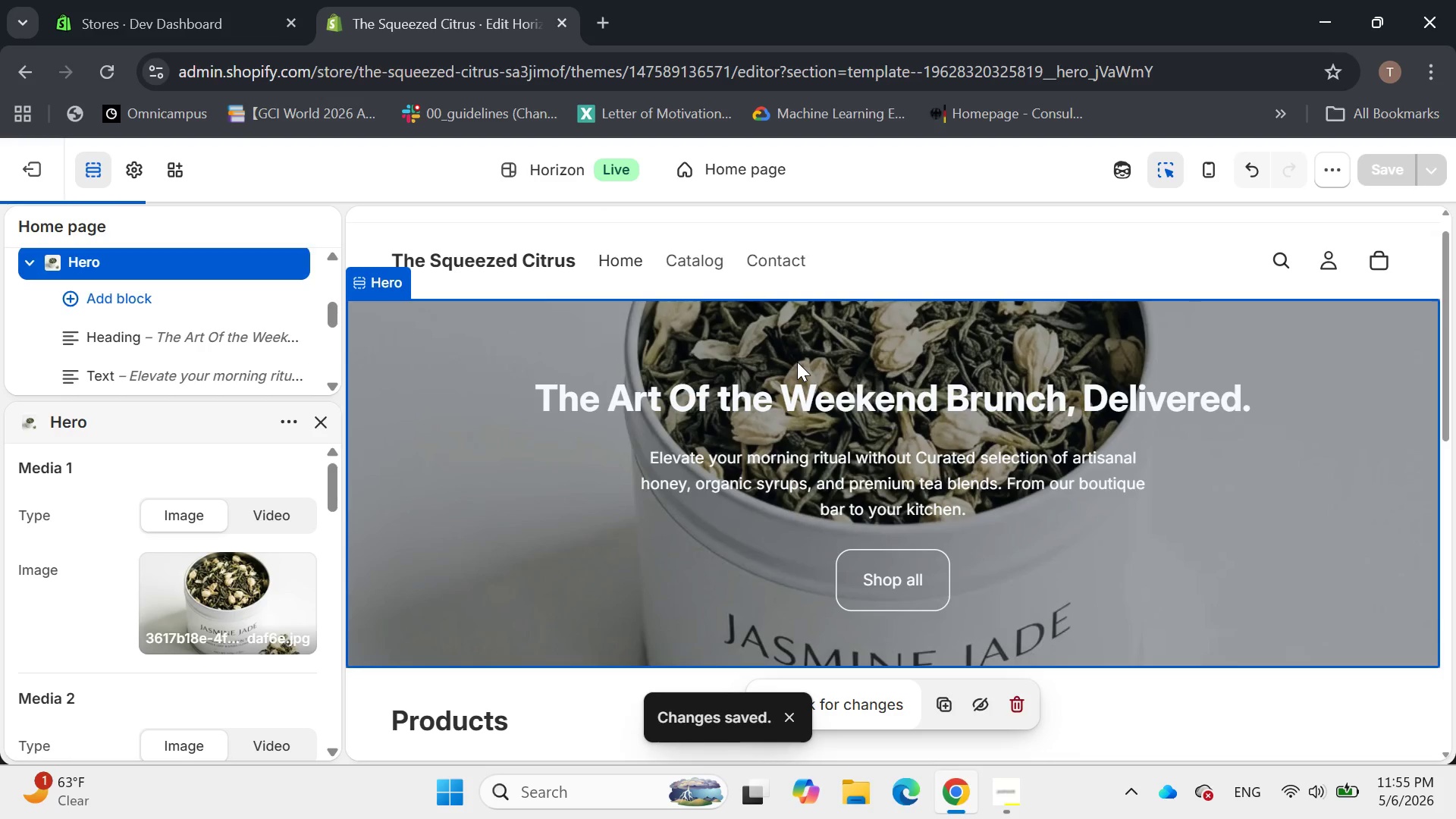 
mouse_move([33, 166])
 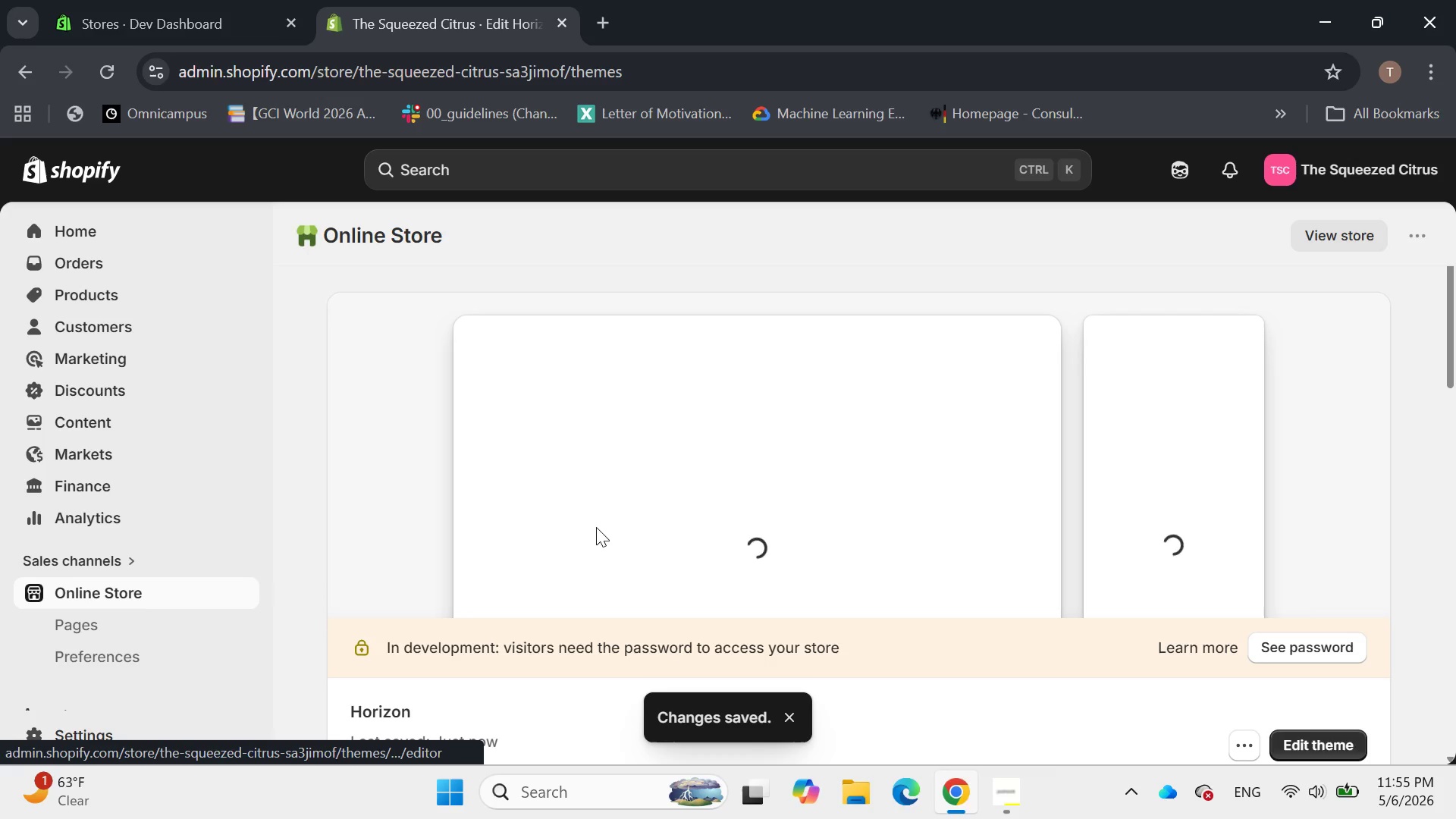 
mouse_move([155, 291])
 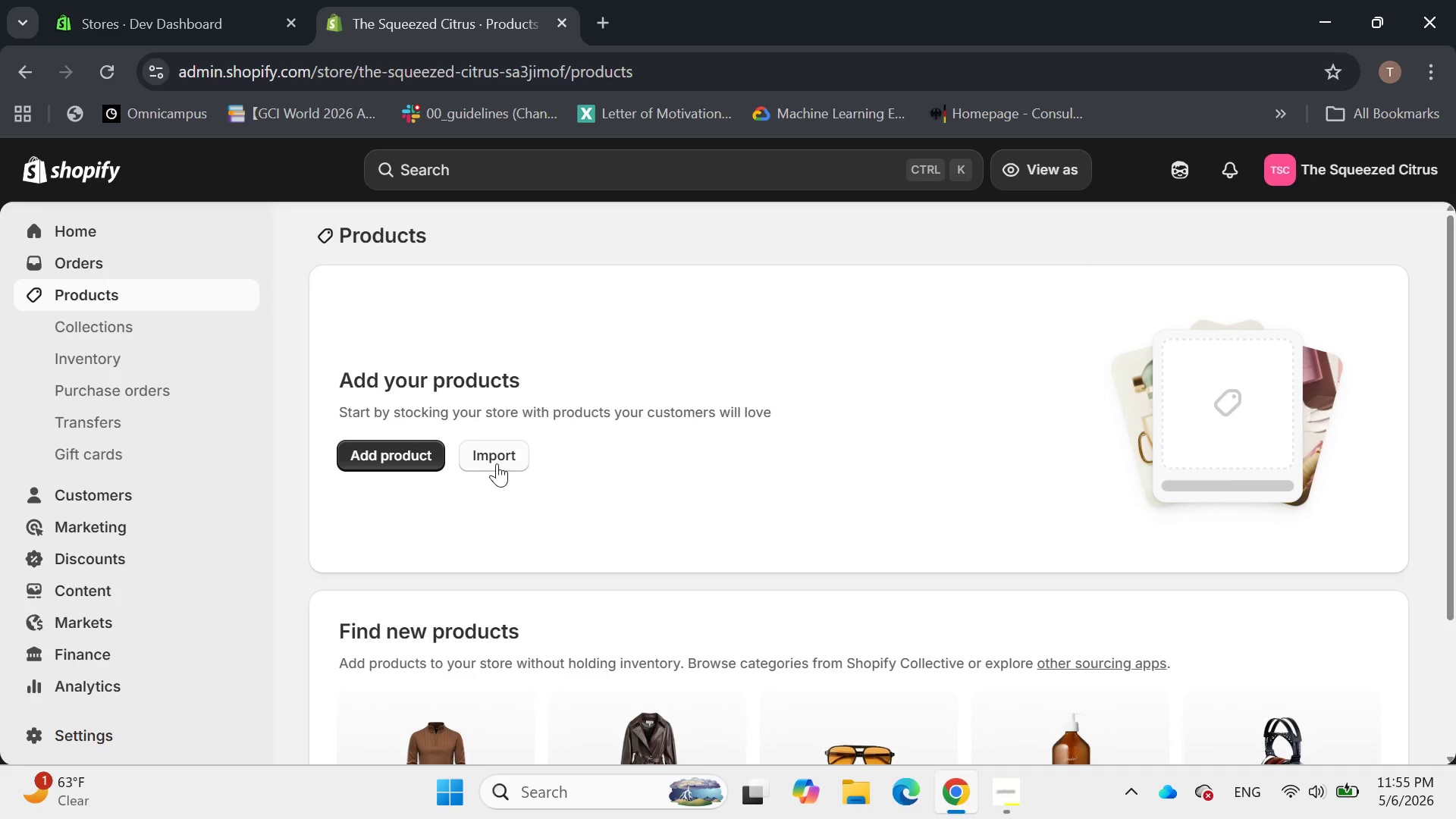 
mouse_move([494, 438])
 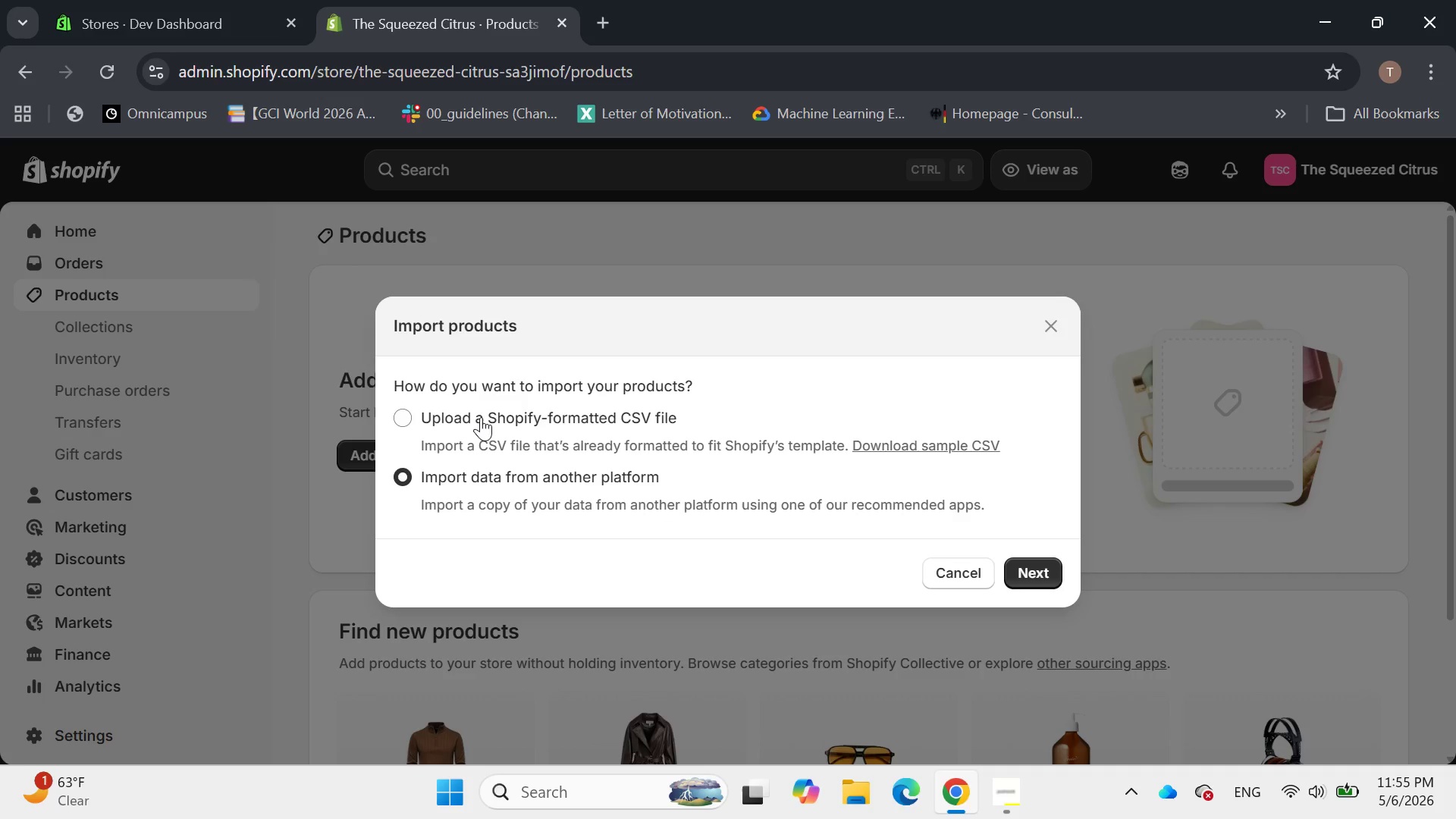 
left_click([481, 417])
 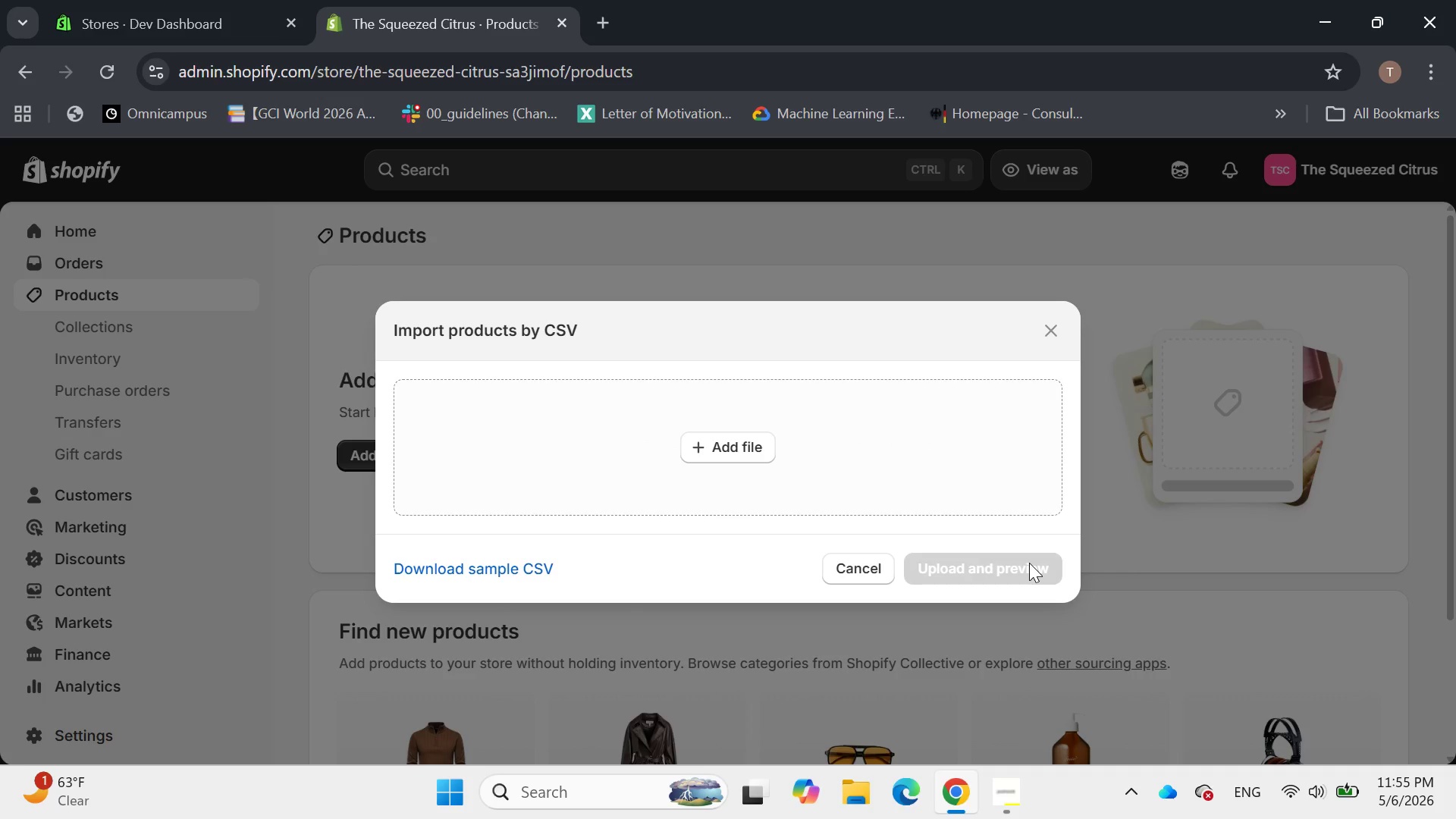 
wait(13.75)
 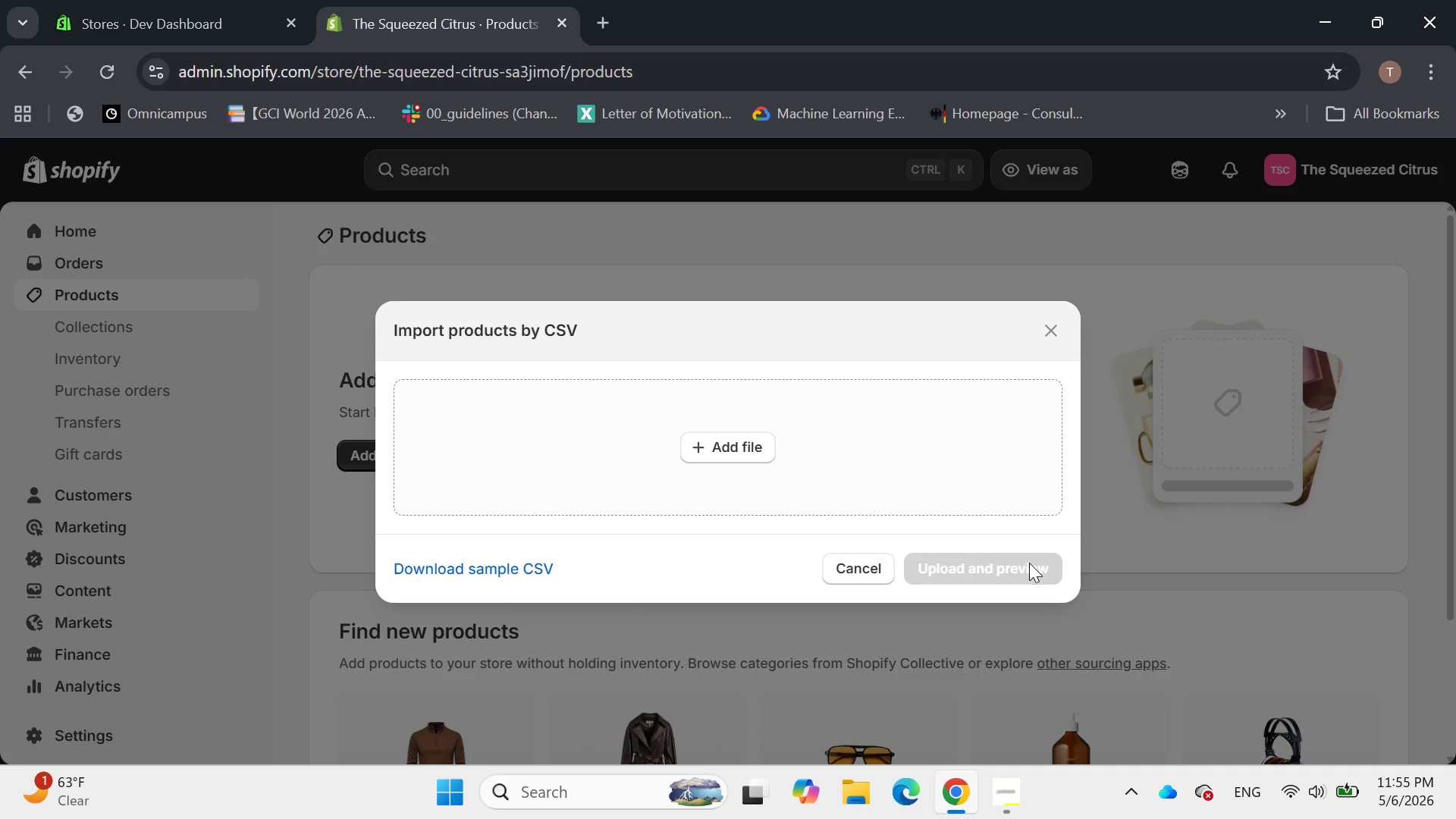 
left_click([725, 440])
 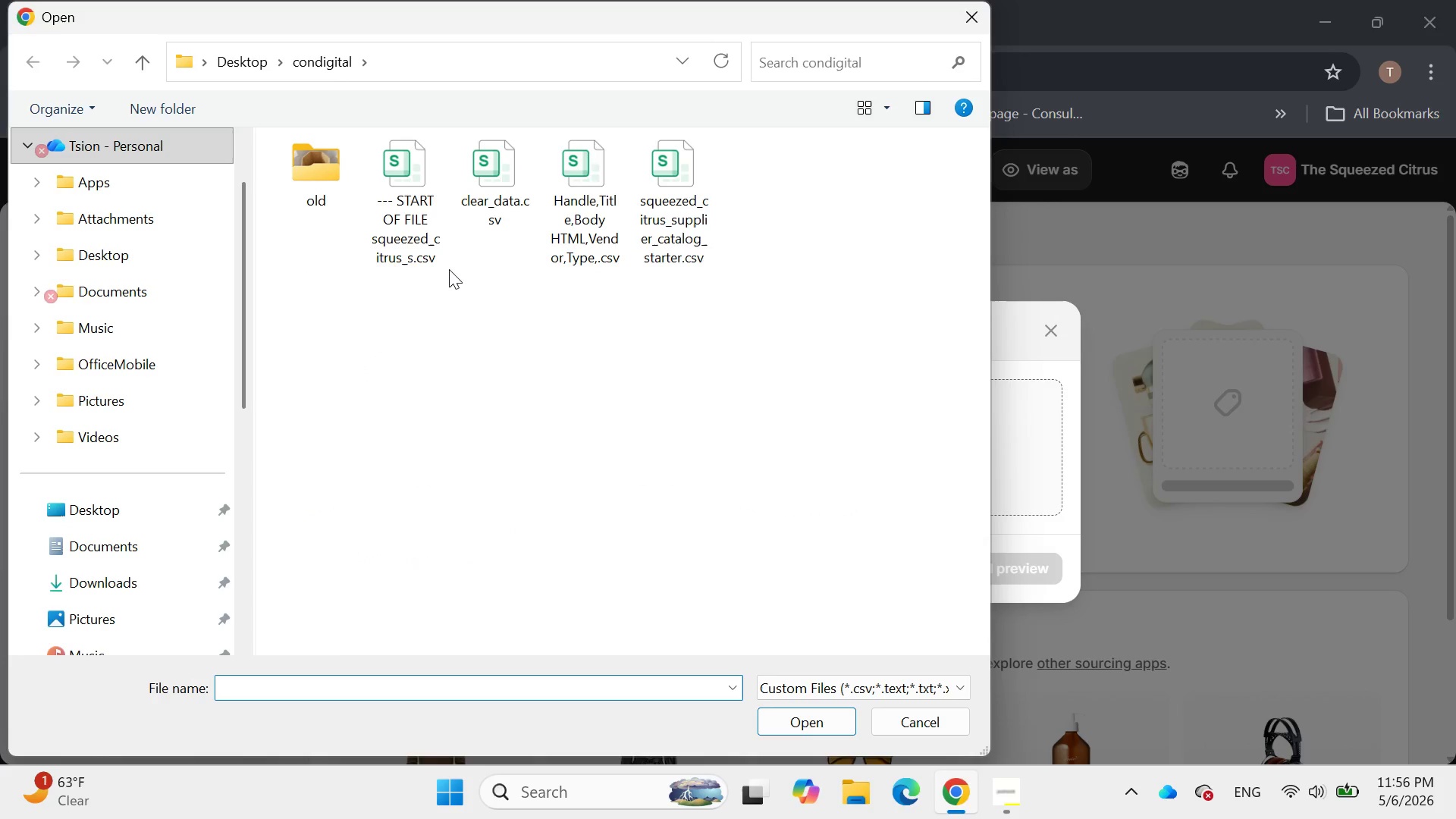 
left_click([498, 202])
 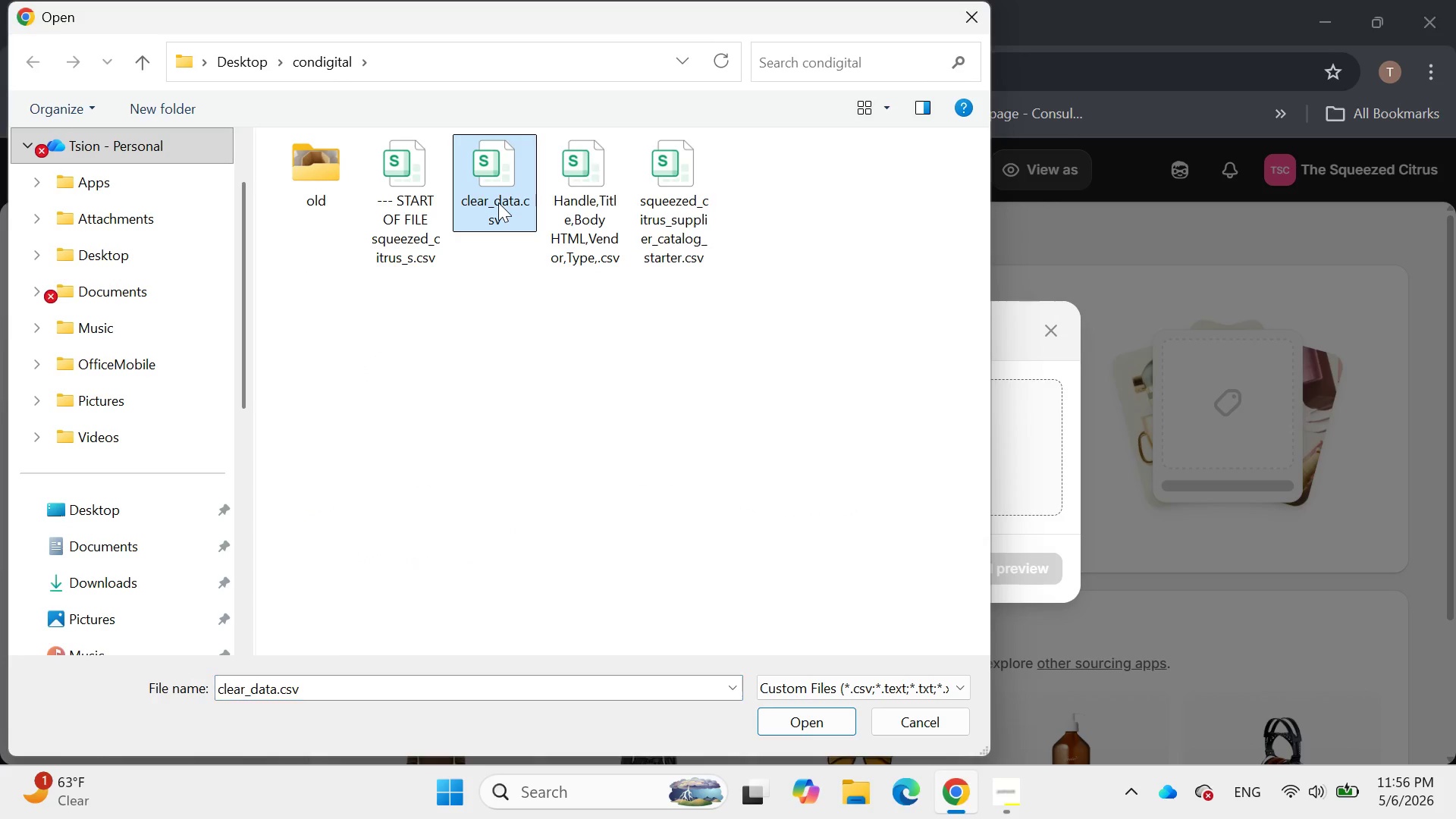 
left_click([498, 202])
 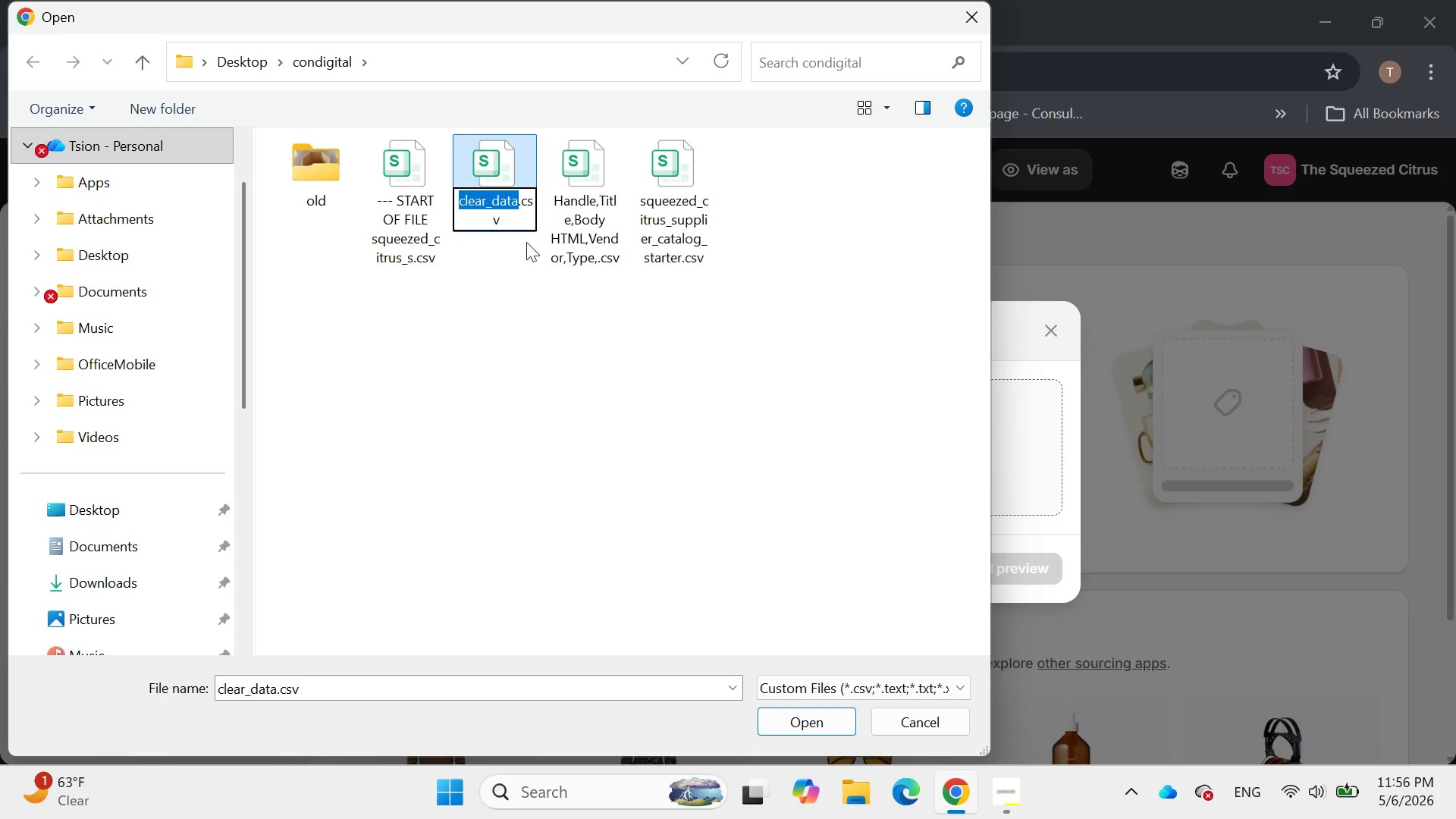 
double_click([504, 168])
 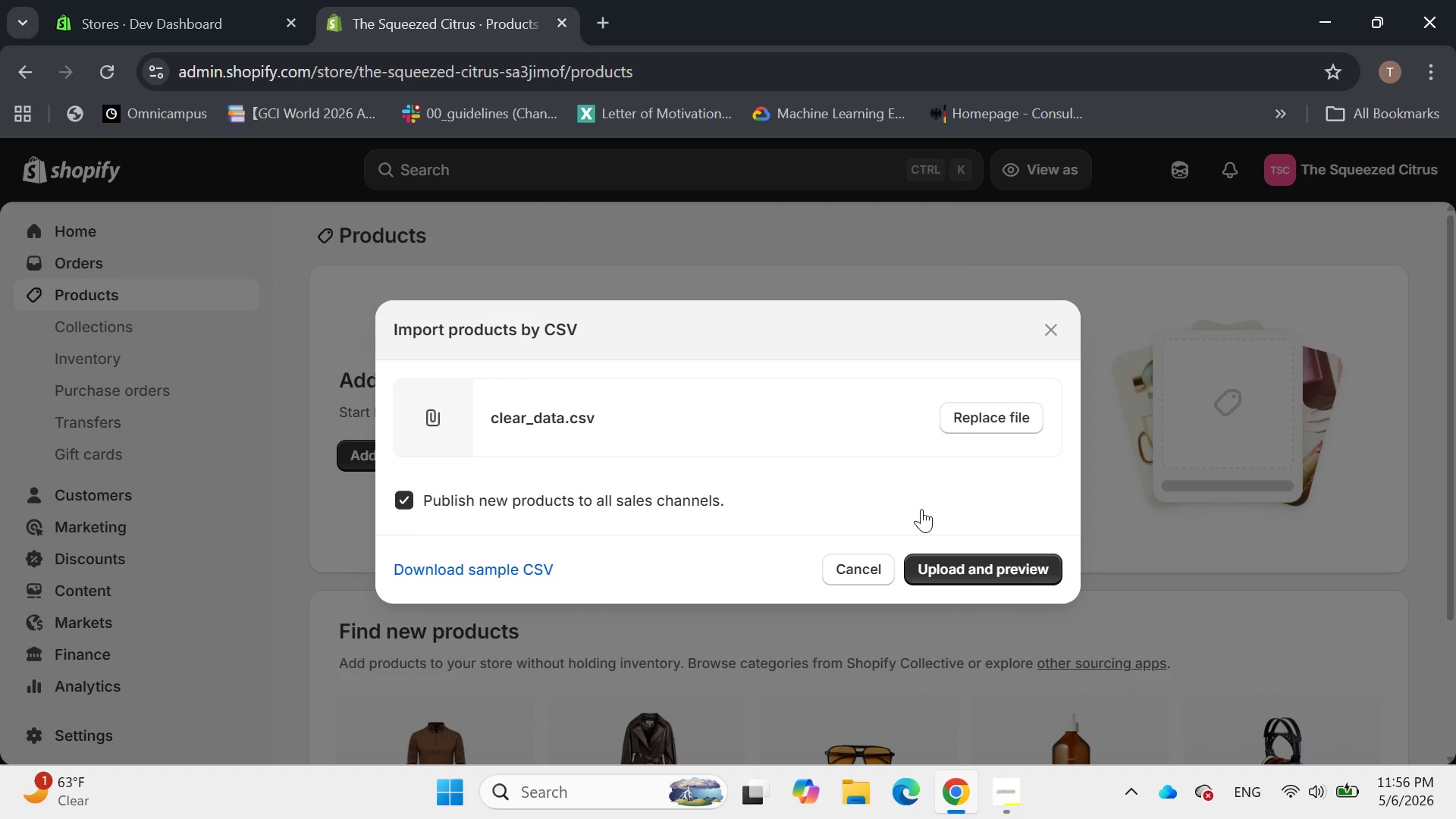 
wait(9.92)
 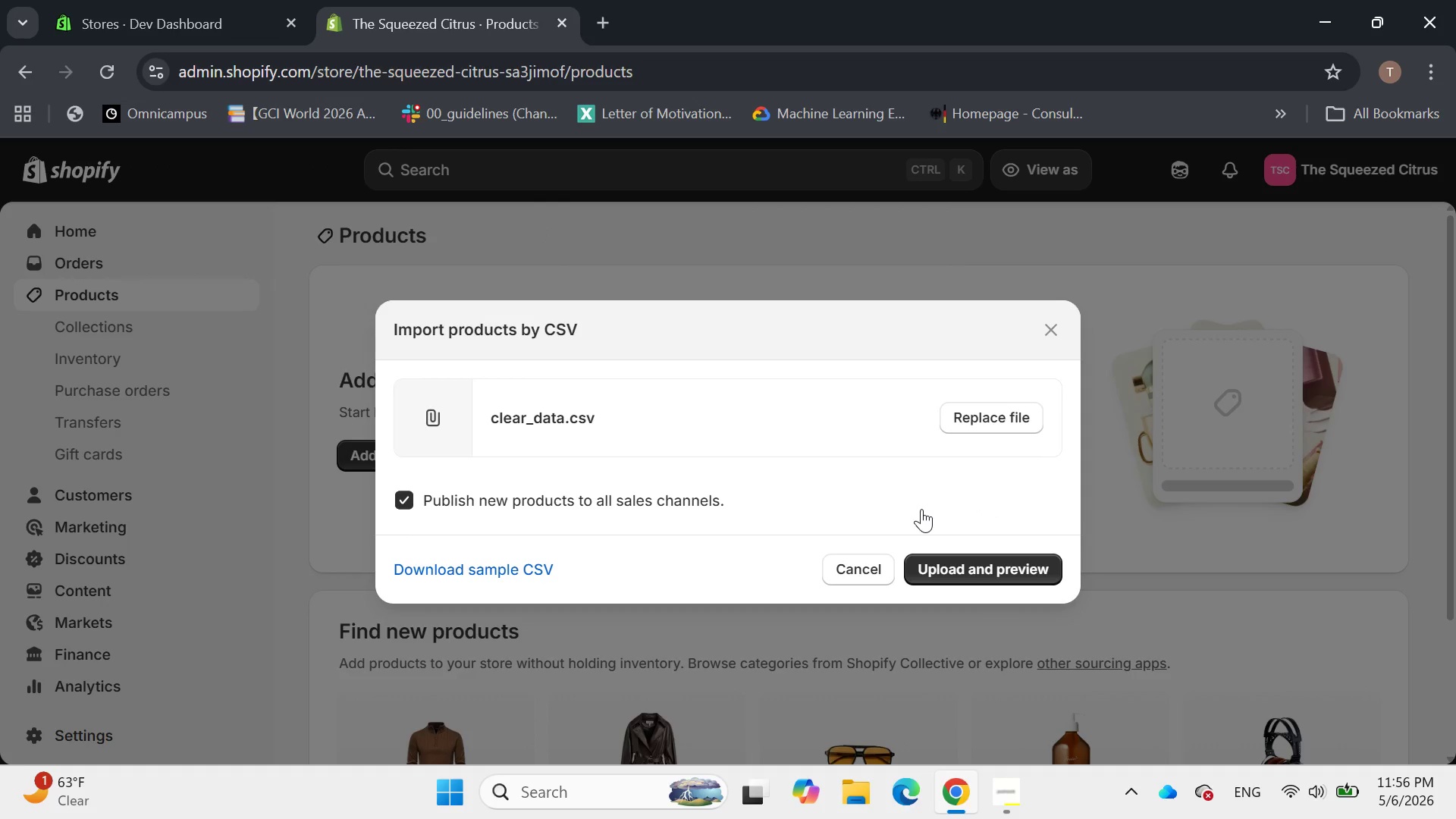 
scroll: coordinate [882, 541], scroll_direction: down, amount: 8.0
 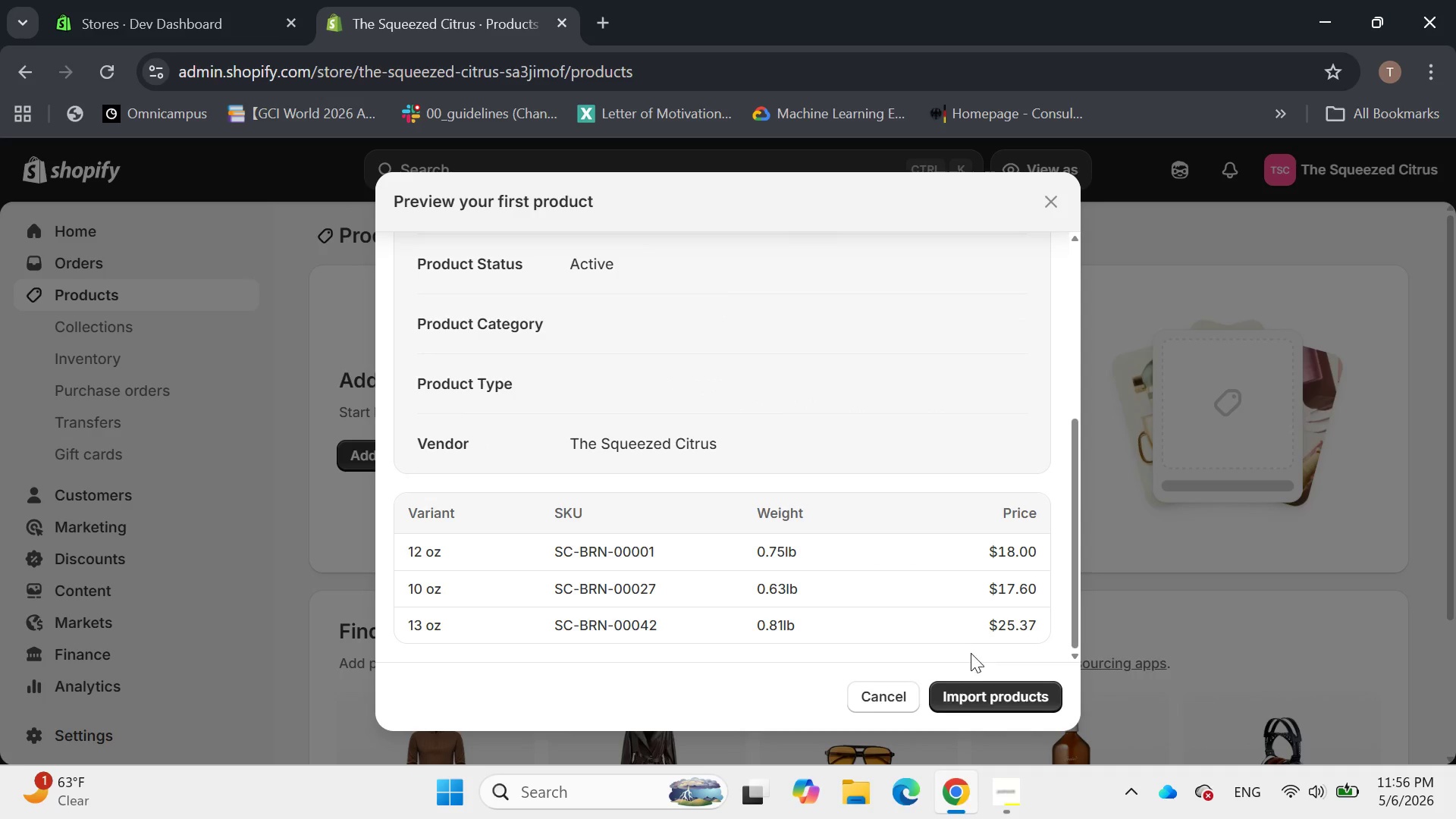 
mouse_move([997, 678])
 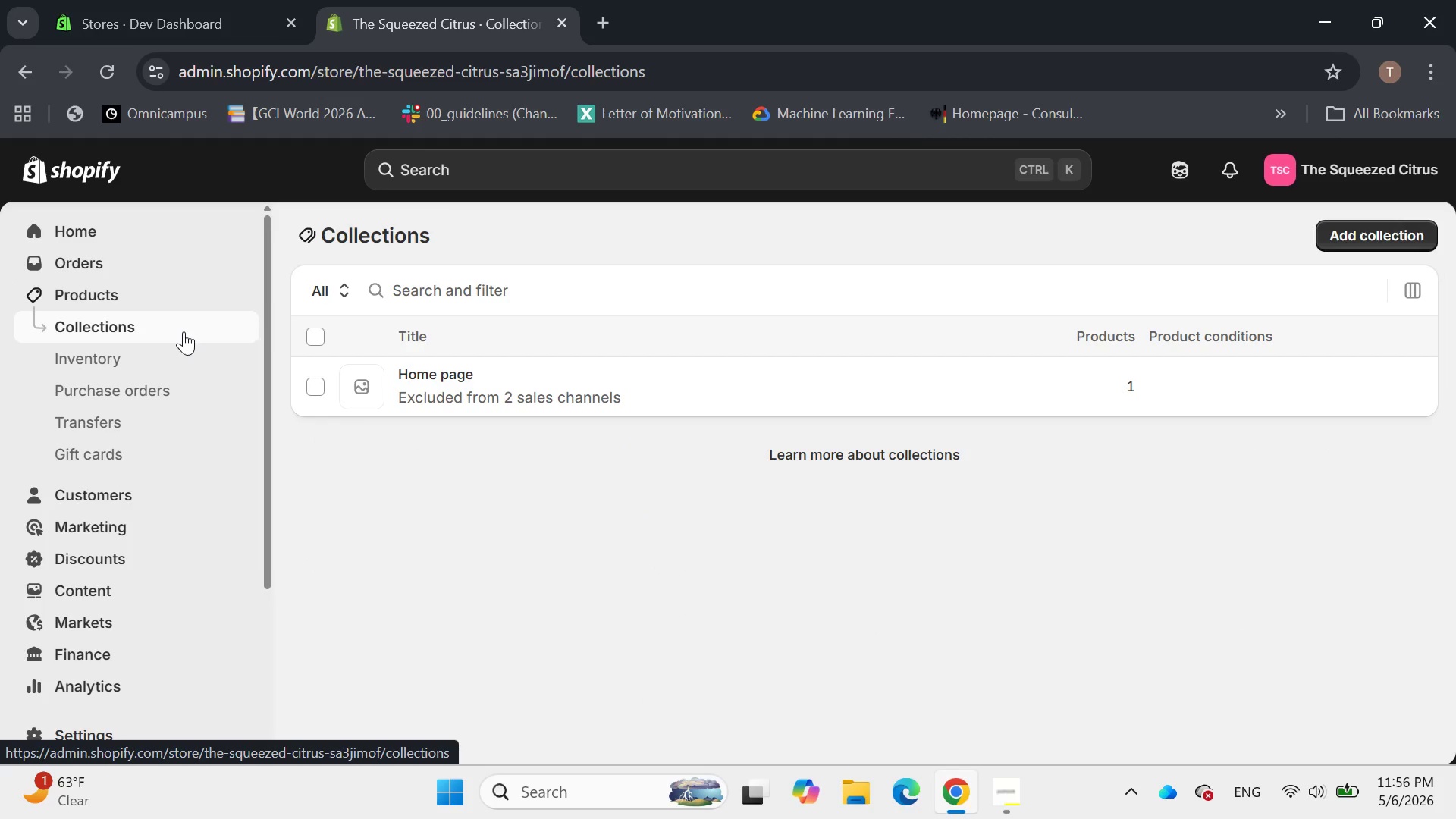 
wait(39.11)
 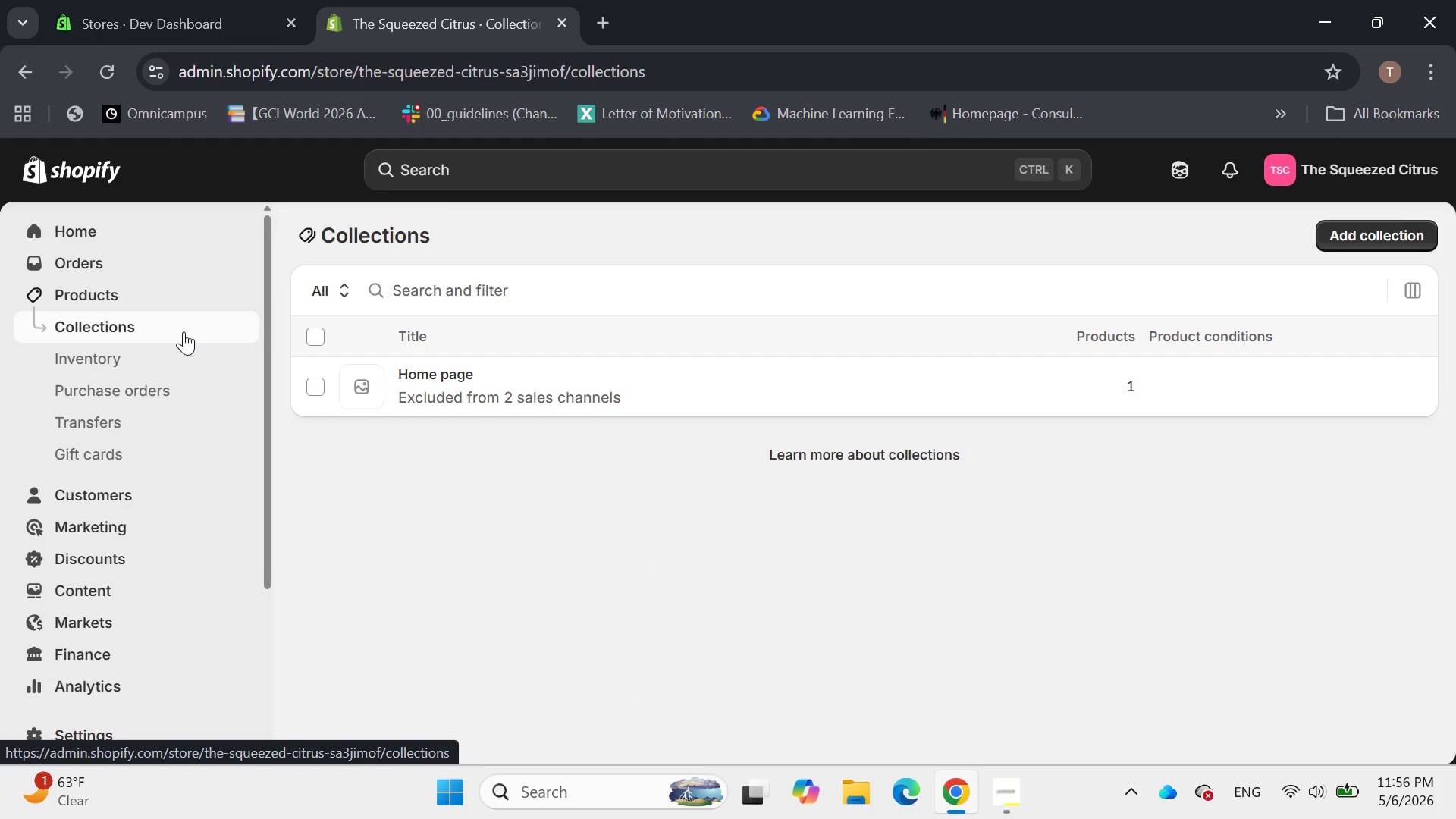 
mouse_move([1326, 247])
 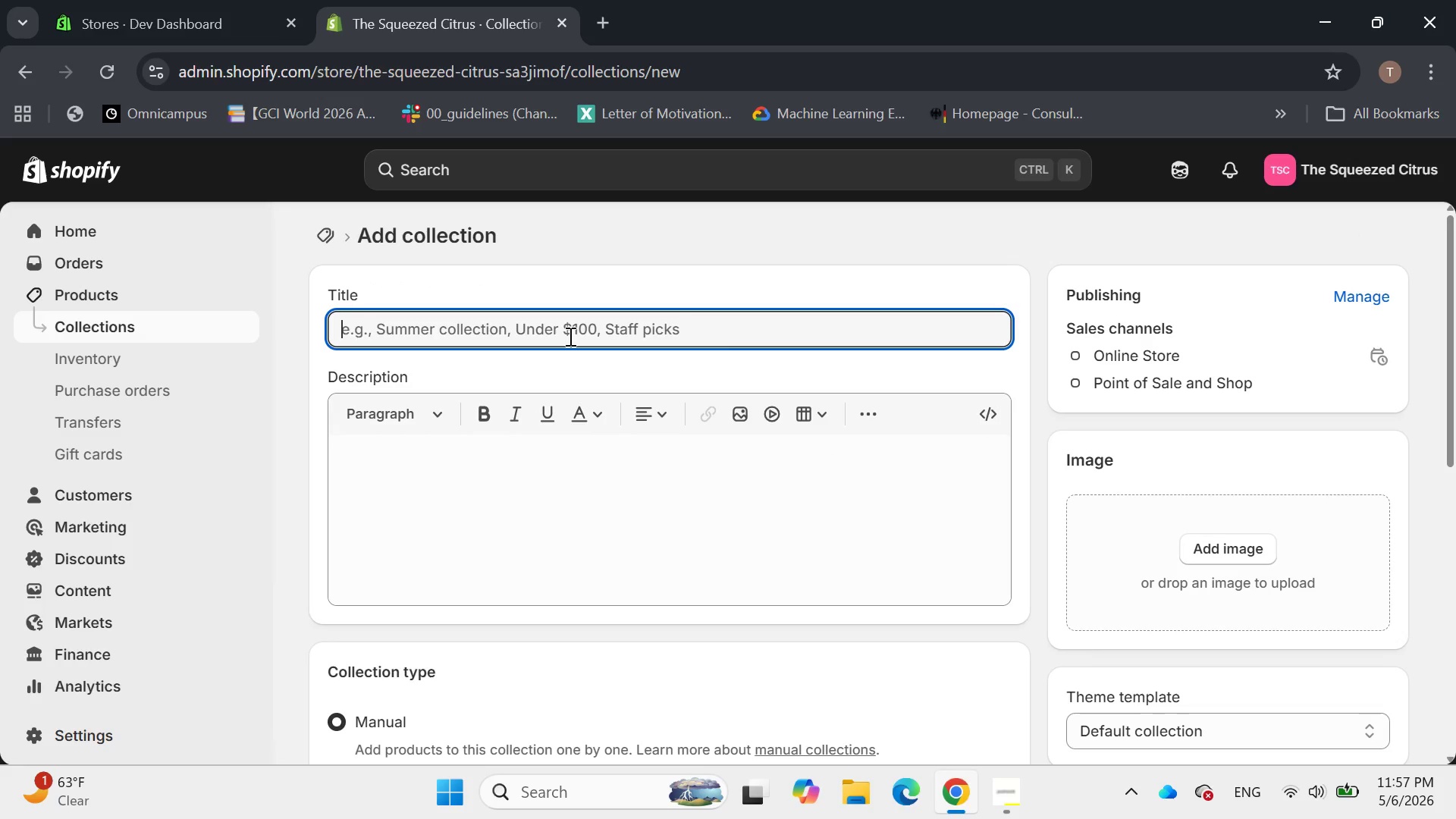 
type(Artisanal Syrups)
 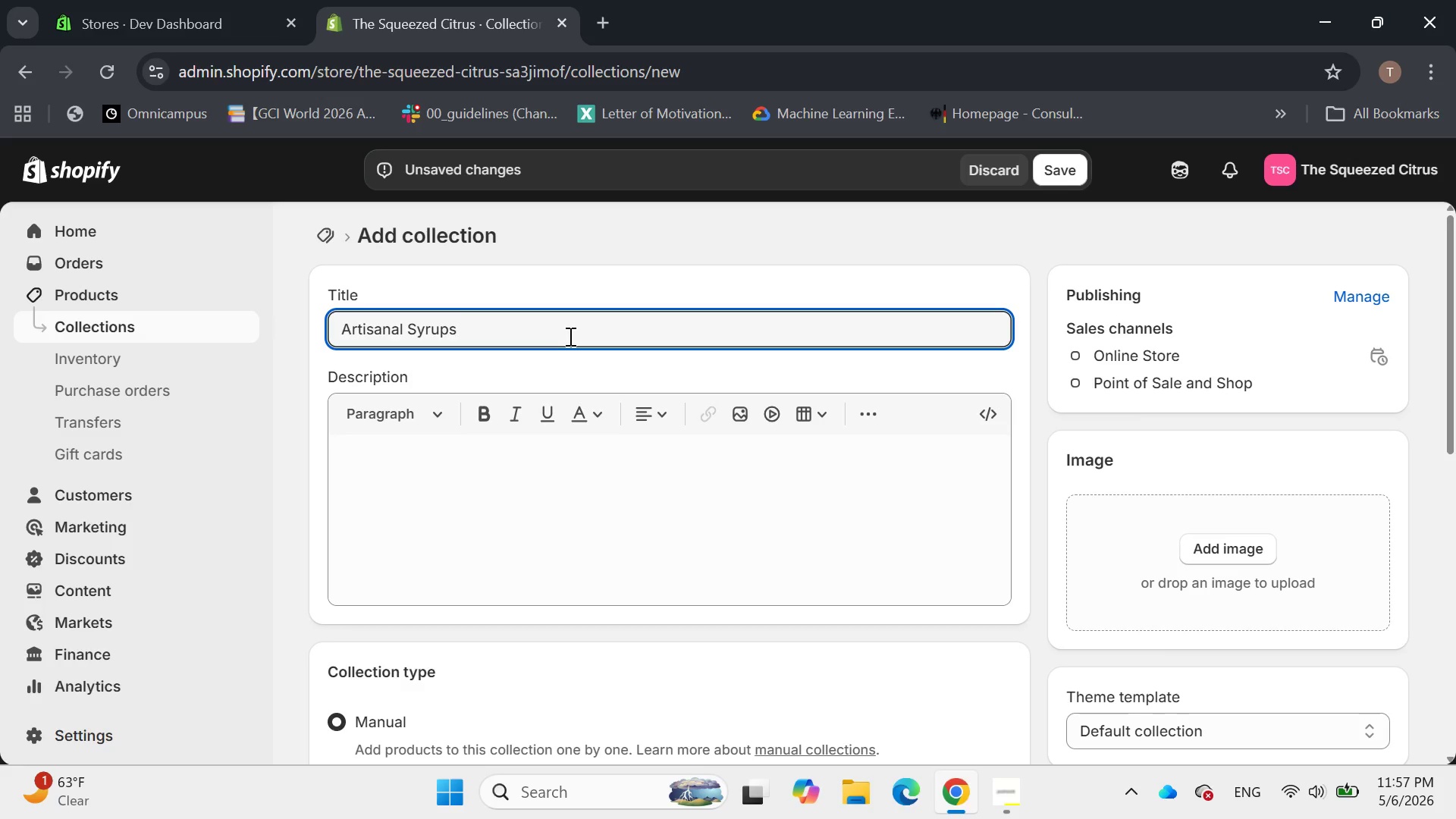 
wait(6.28)
 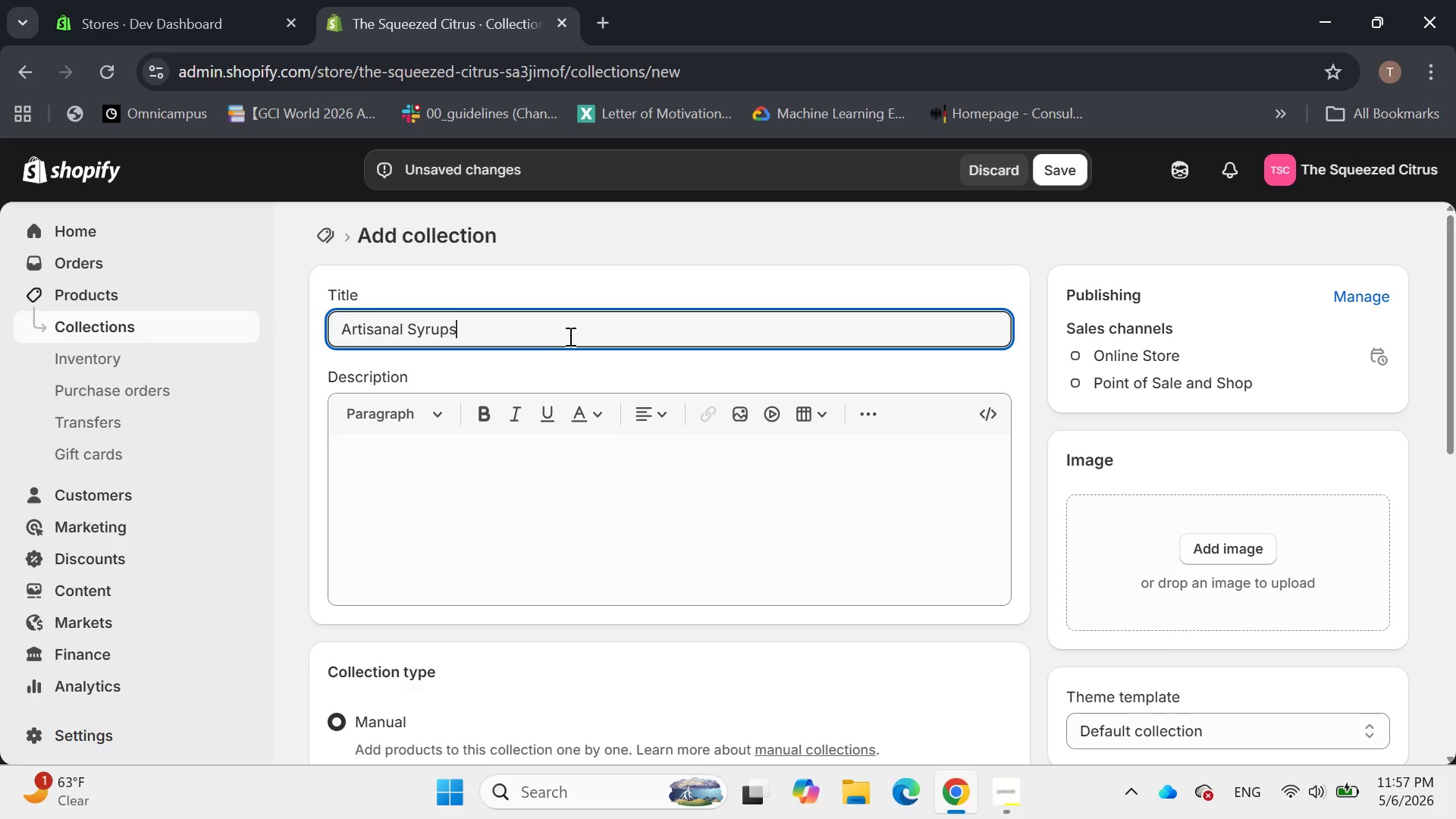 
scroll: coordinate [490, 453], scroll_direction: down, amount: 3.0
 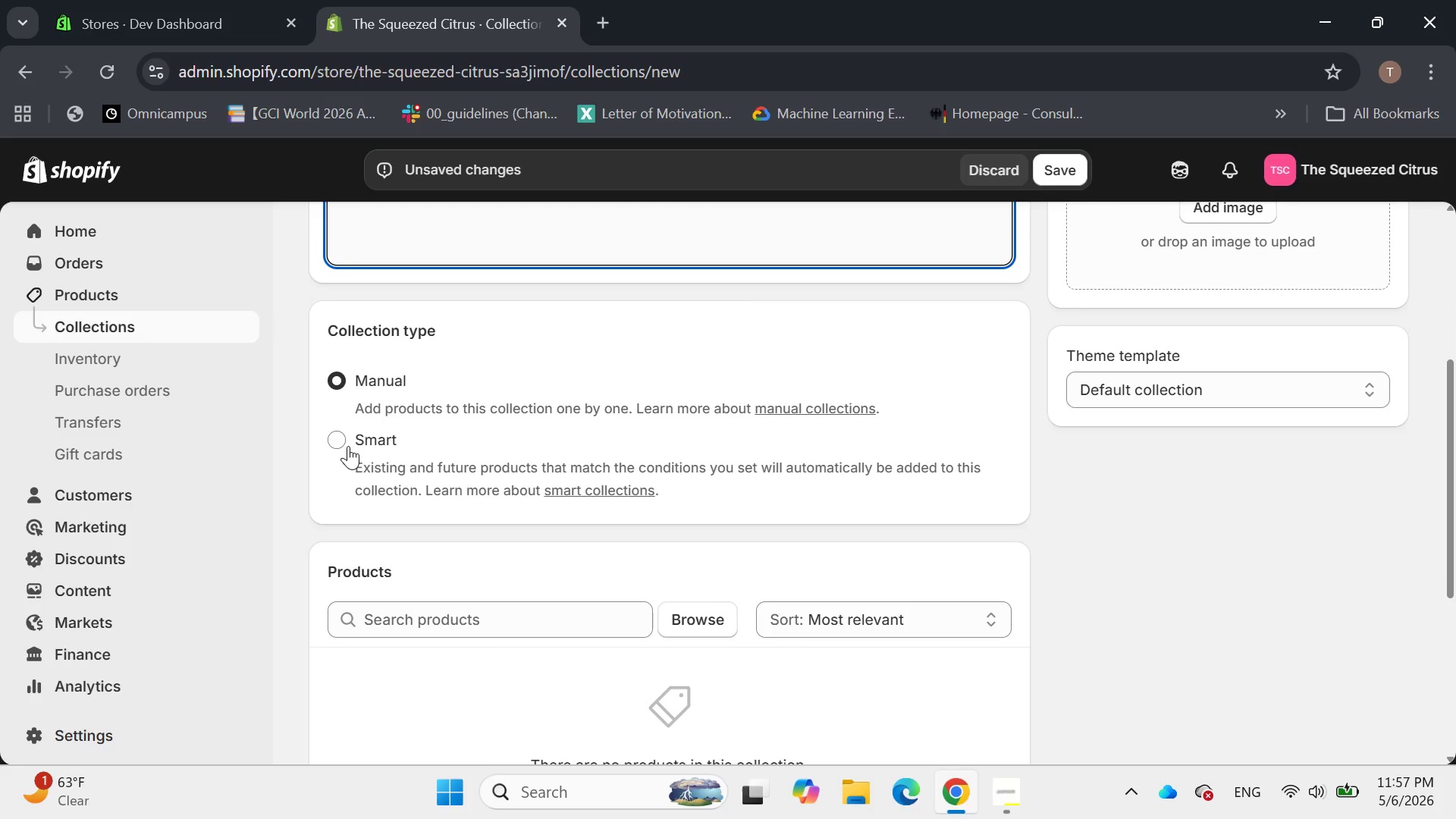 
left_click([349, 443])
 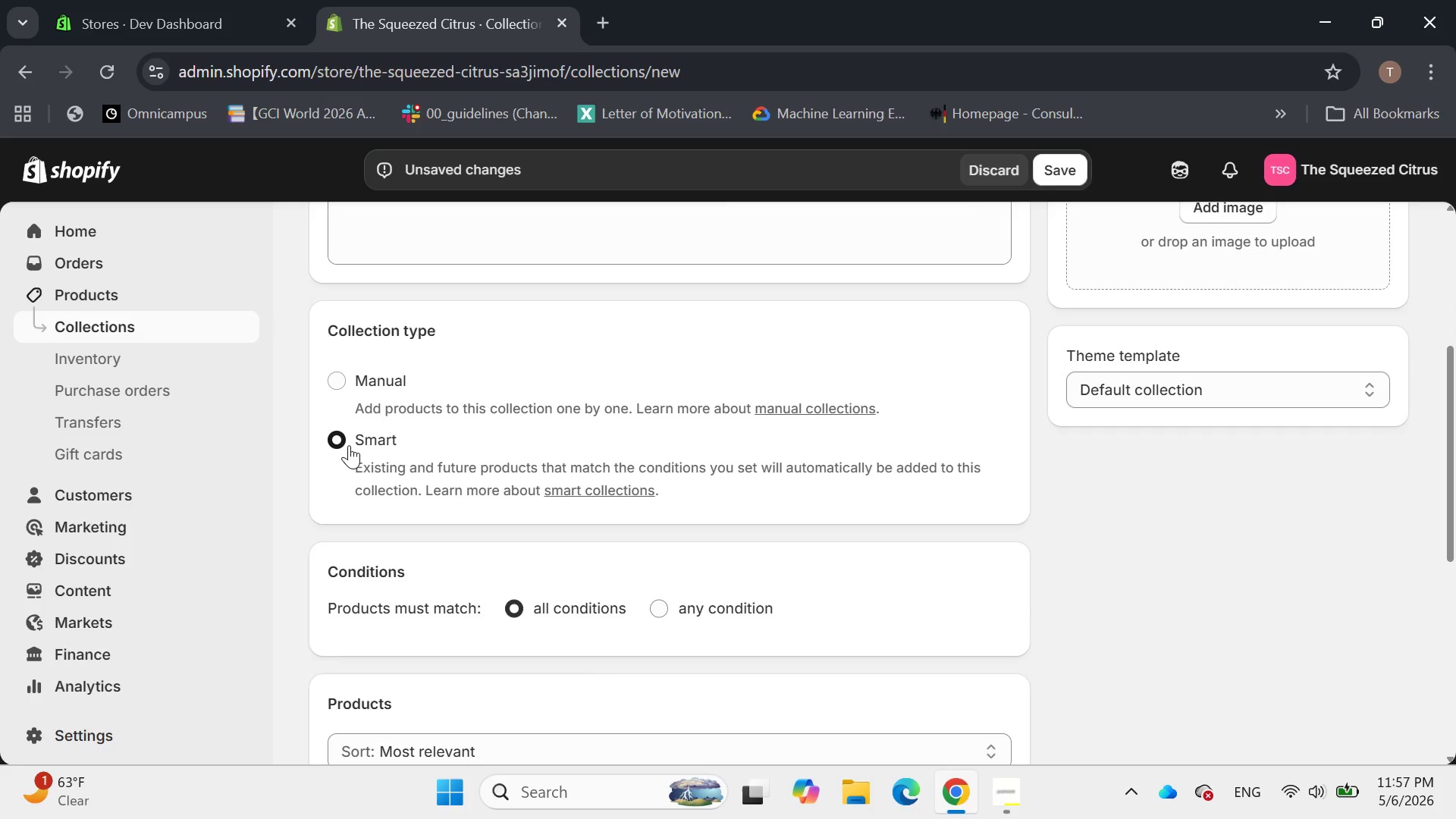 
scroll: coordinate [349, 446], scroll_direction: down, amount: 3.0
 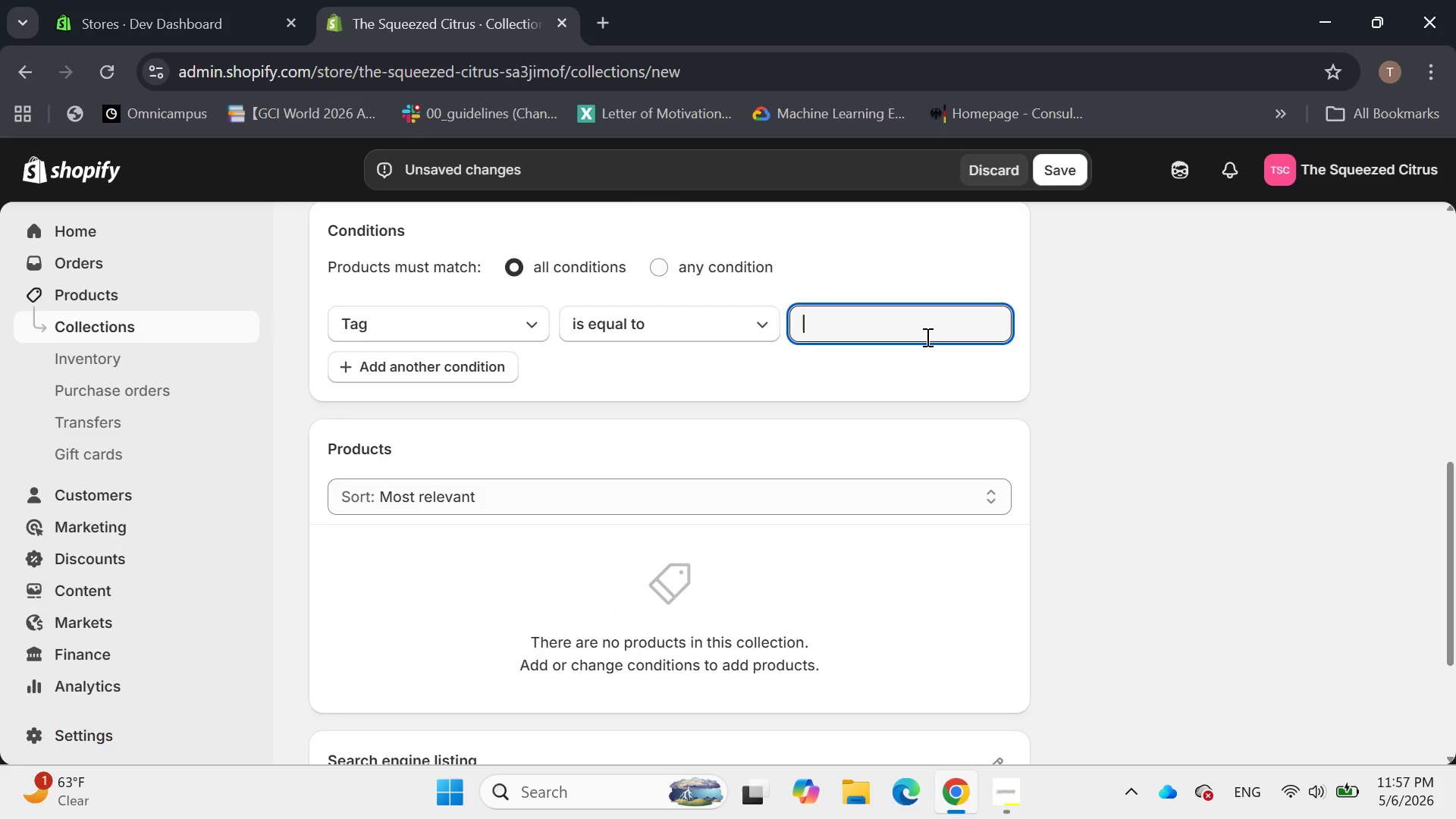 
type(artisanal-)
 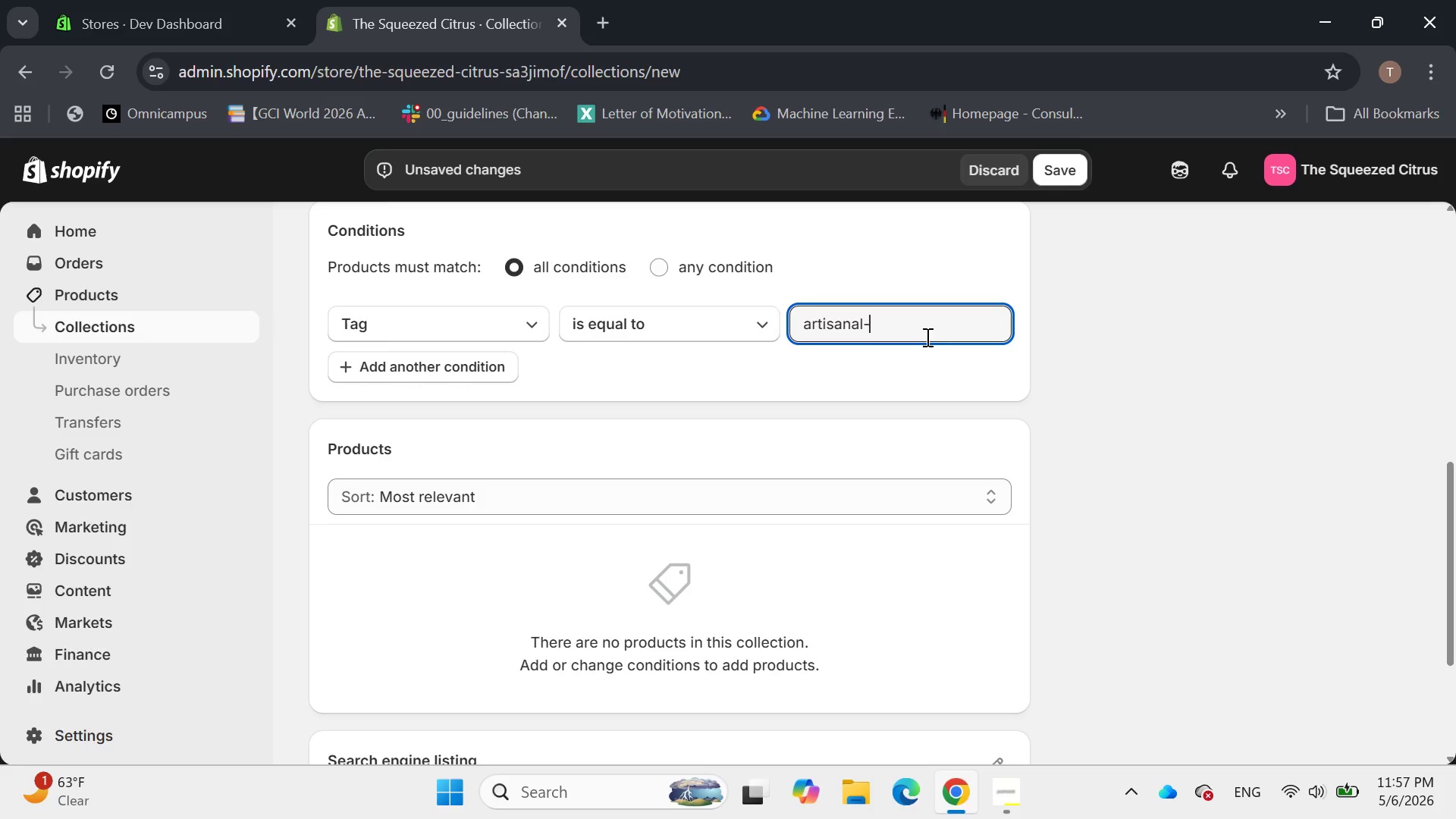 
wait(7.01)
 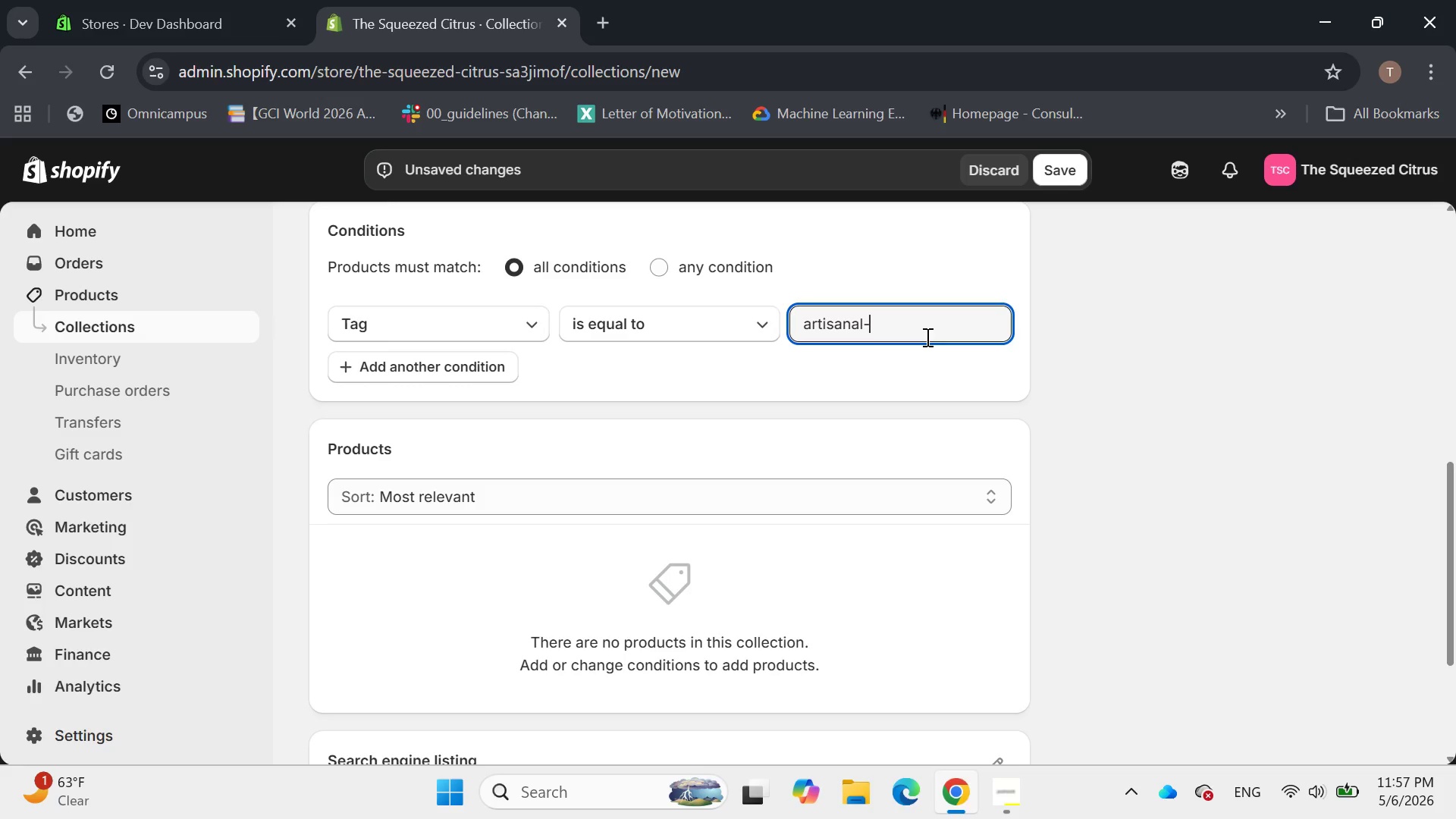 
type(syrups)
 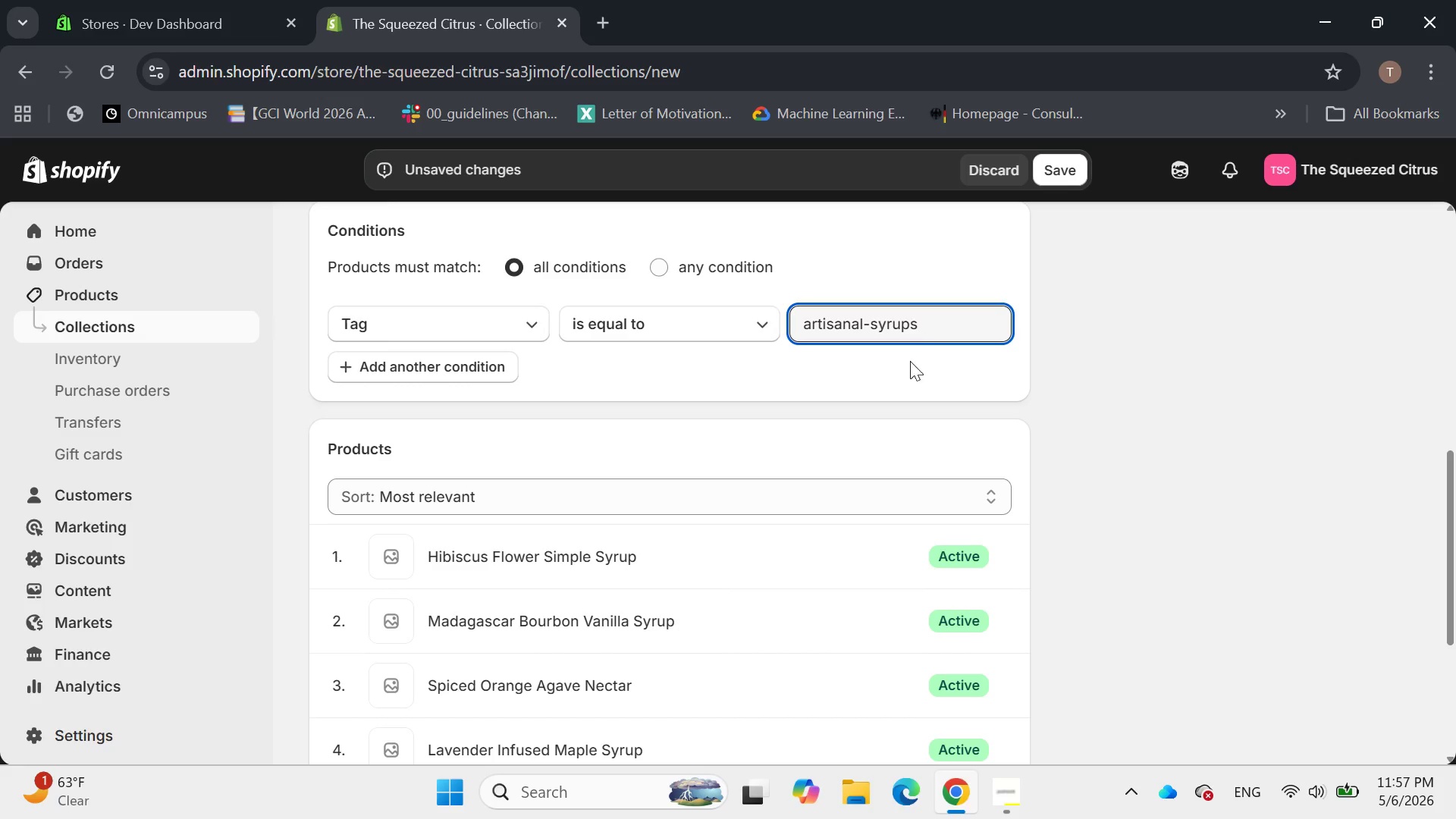 
left_click([904, 369])
 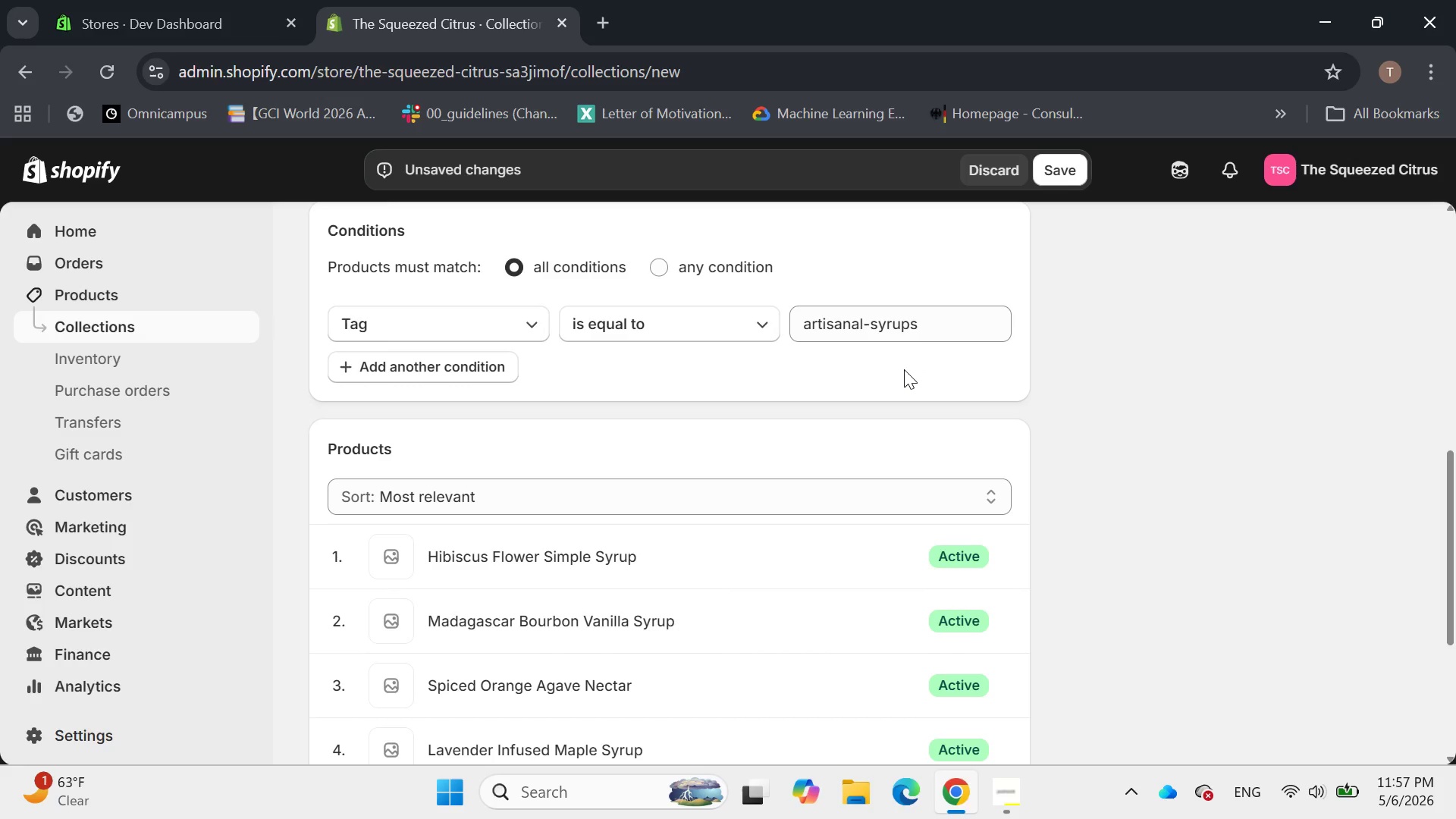 
scroll: coordinate [904, 369], scroll_direction: up, amount: 2.0
 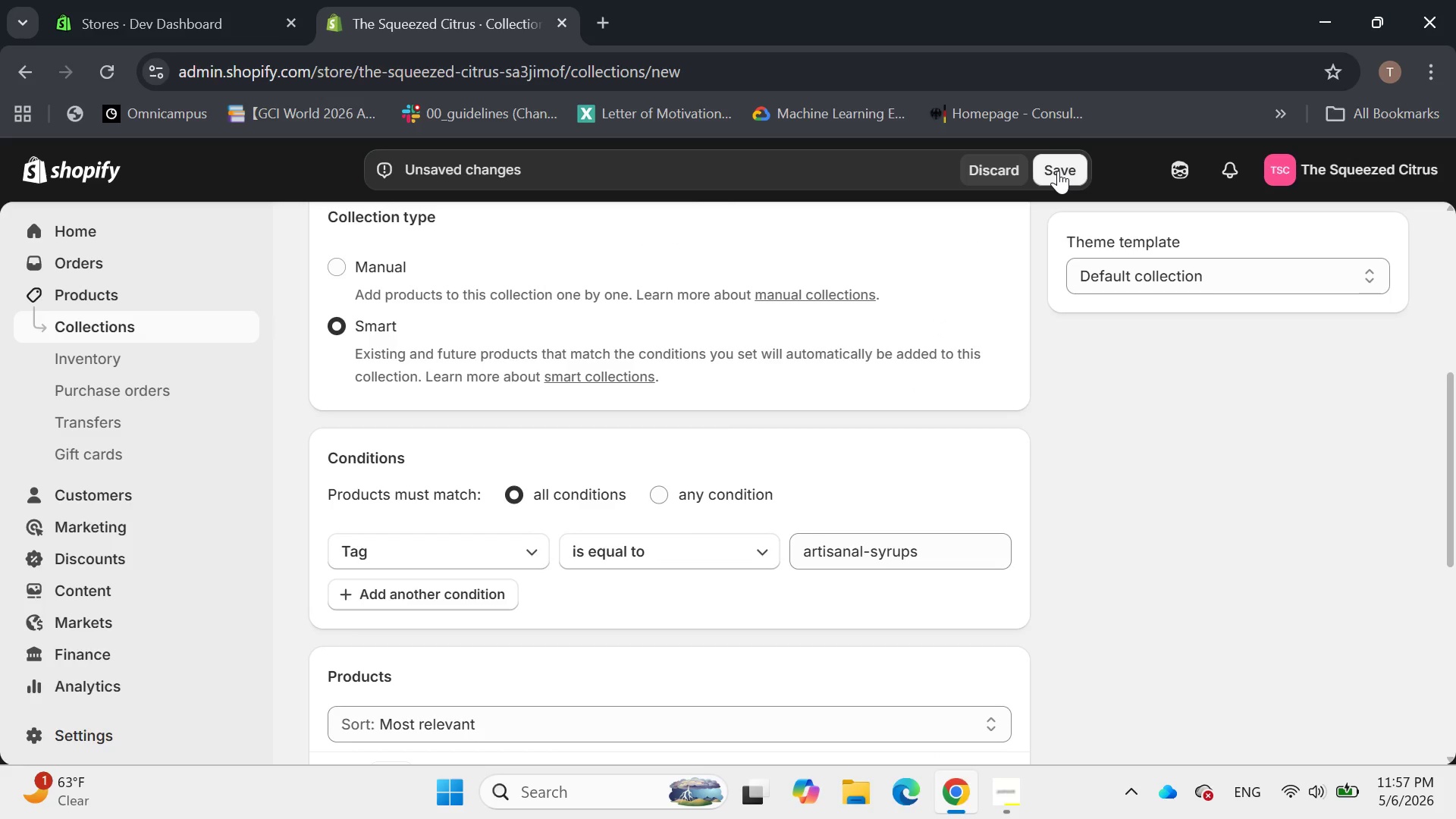 
left_click([1058, 171])
 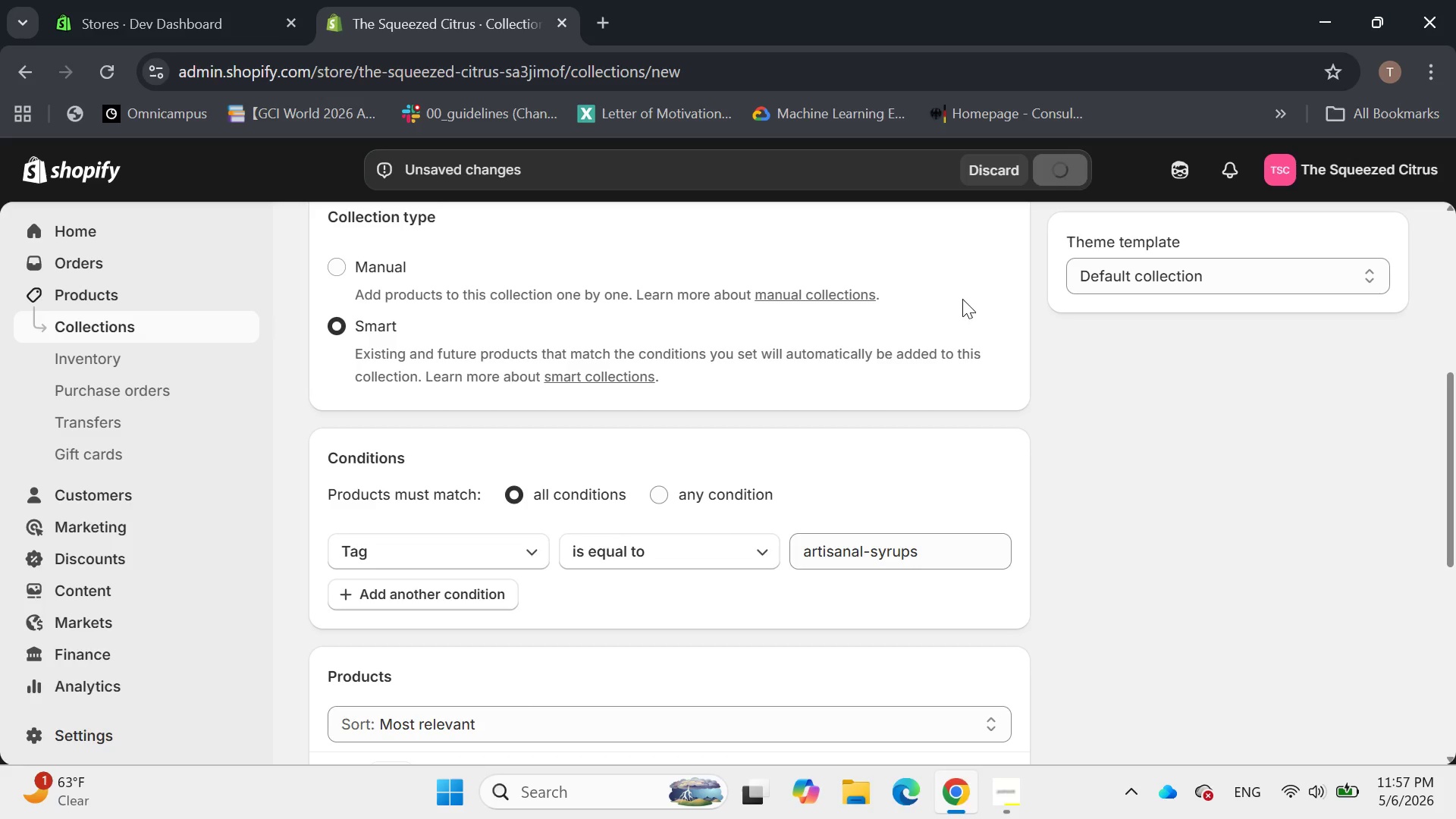 
scroll: coordinate [959, 303], scroll_direction: down, amount: 5.0
 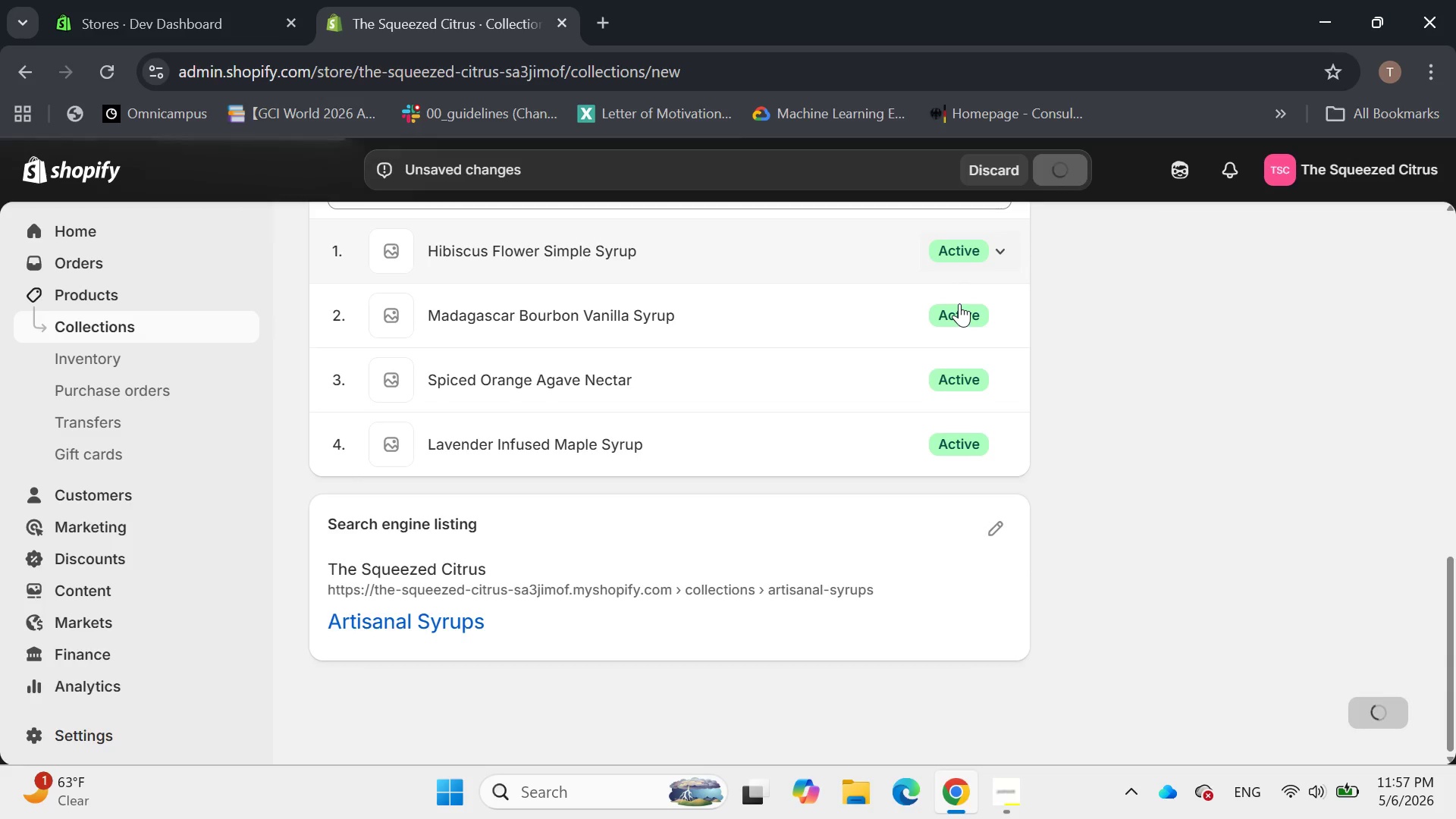 
scroll: coordinate [959, 303], scroll_direction: up, amount: 2.0
 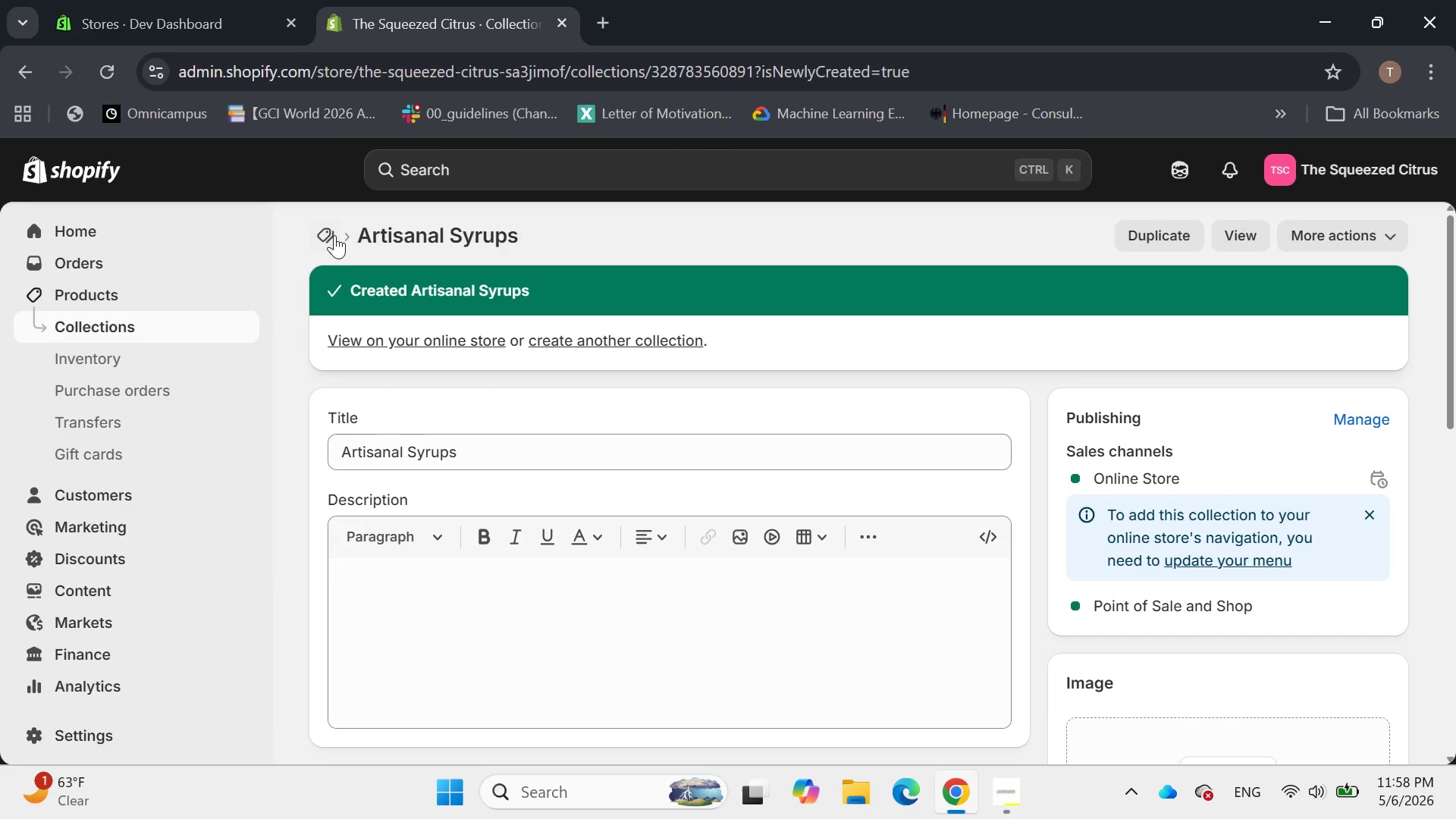 
left_click([322, 239])
 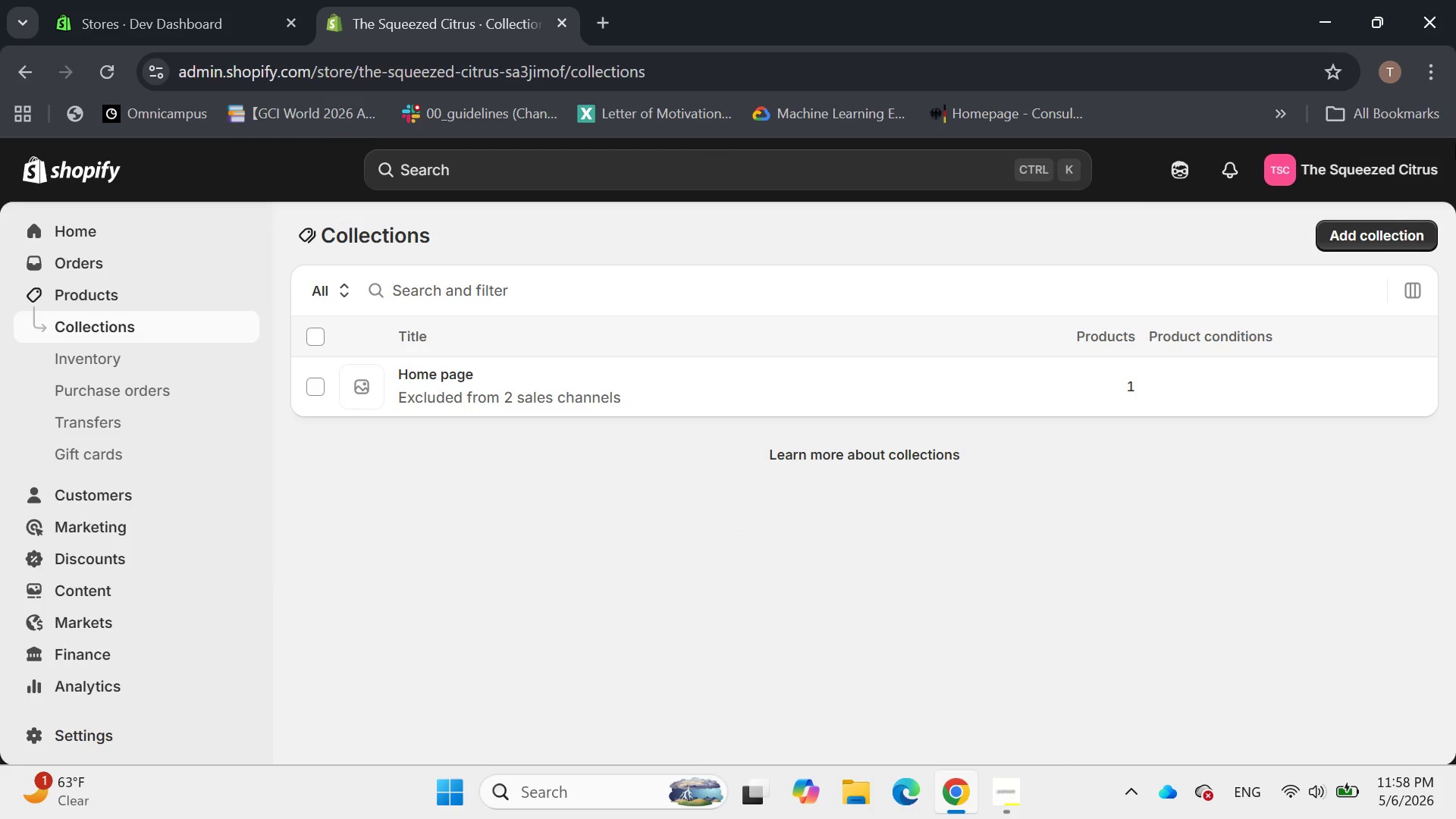 
left_click([1356, 232])
 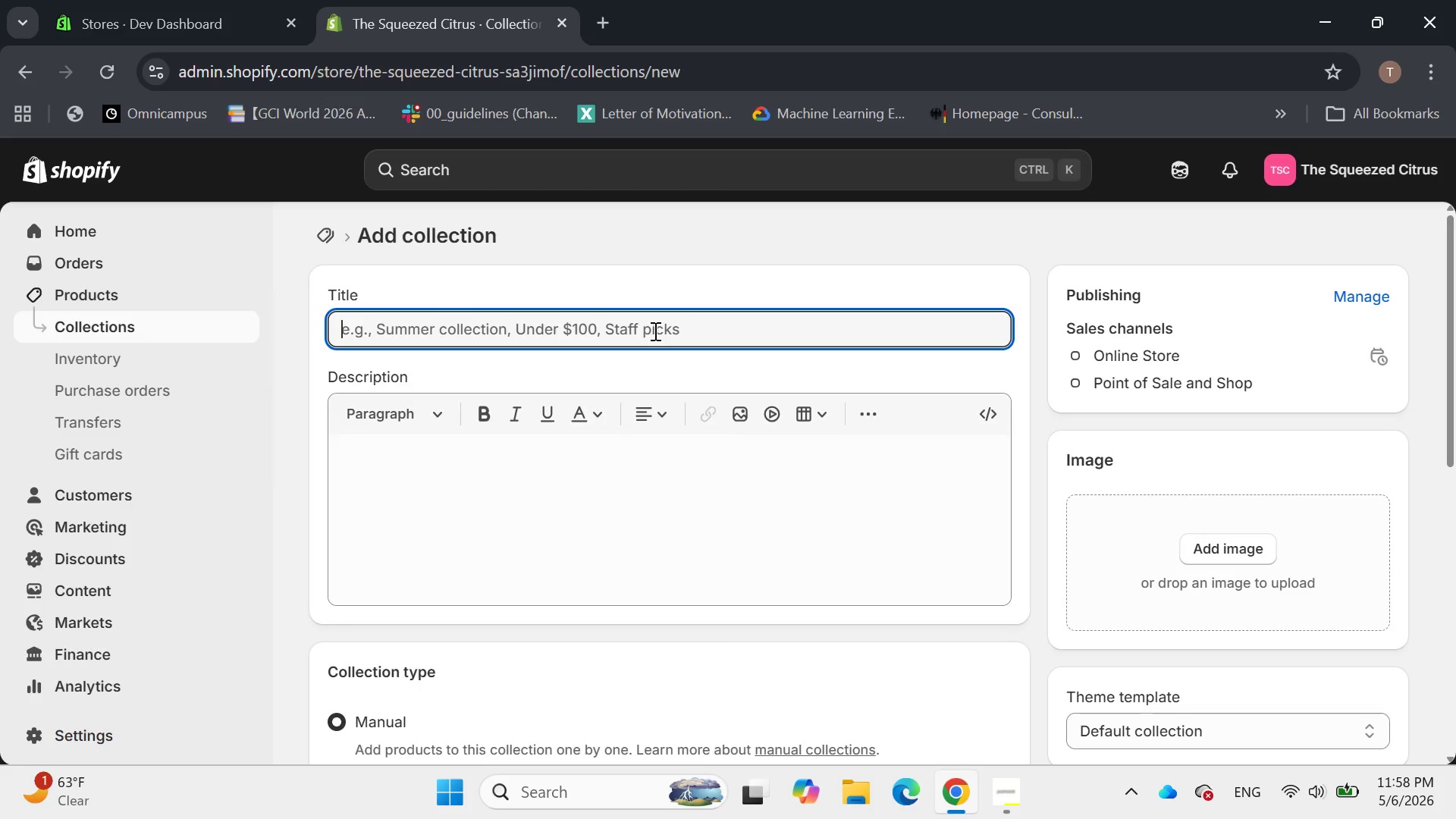 
wait(7.12)
 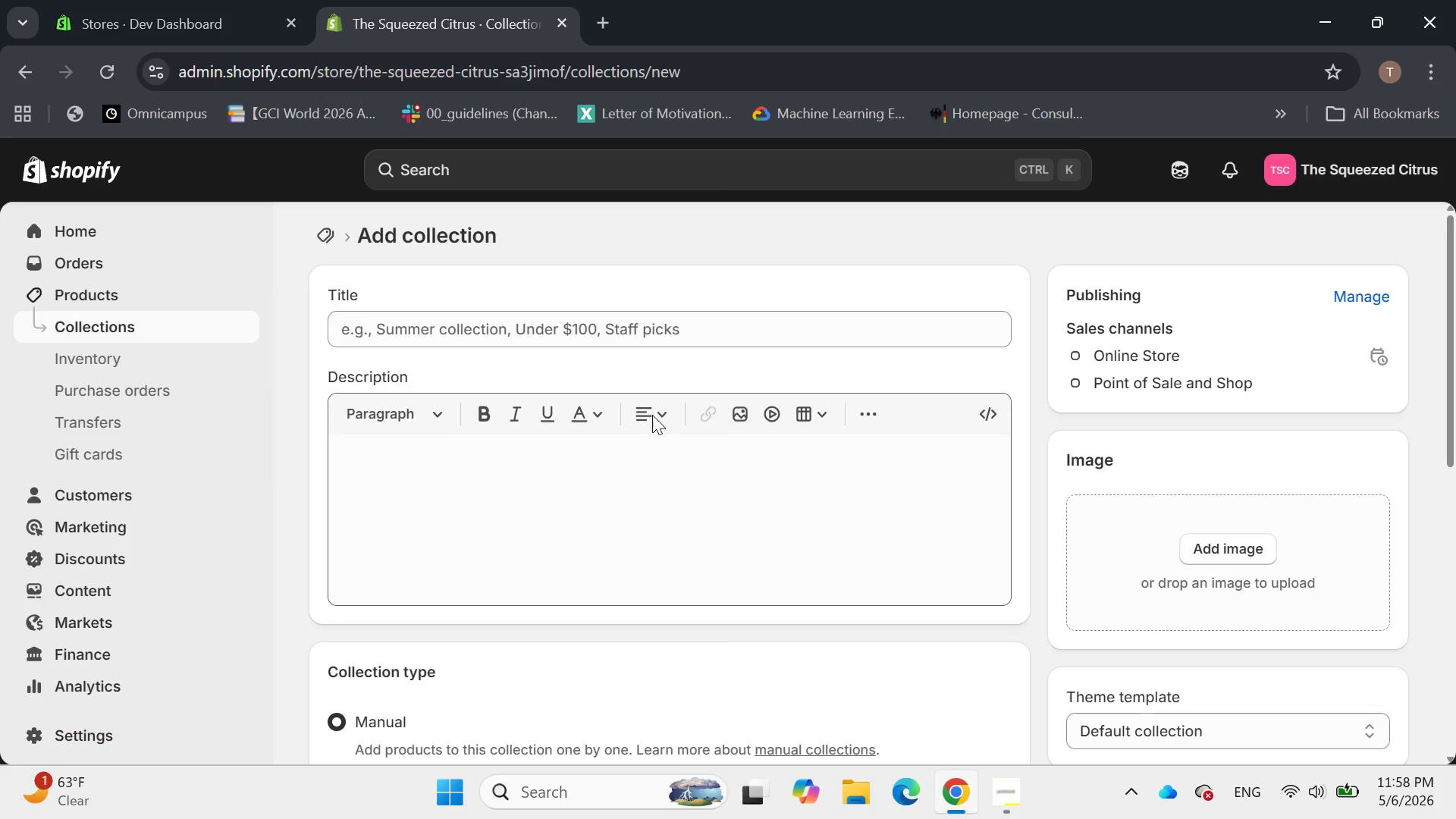 
type(Tea )
 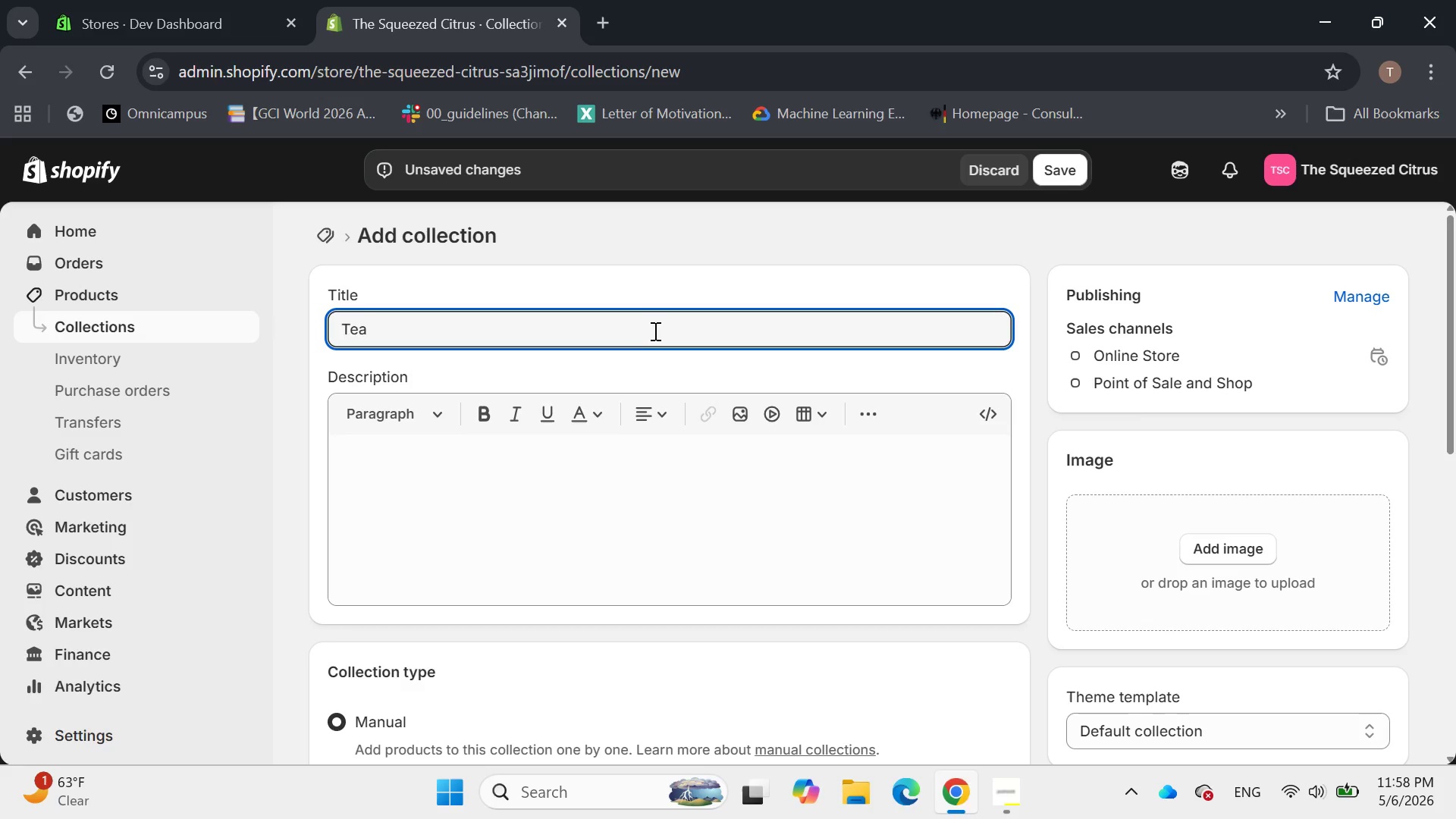 
type(& Infusions)
 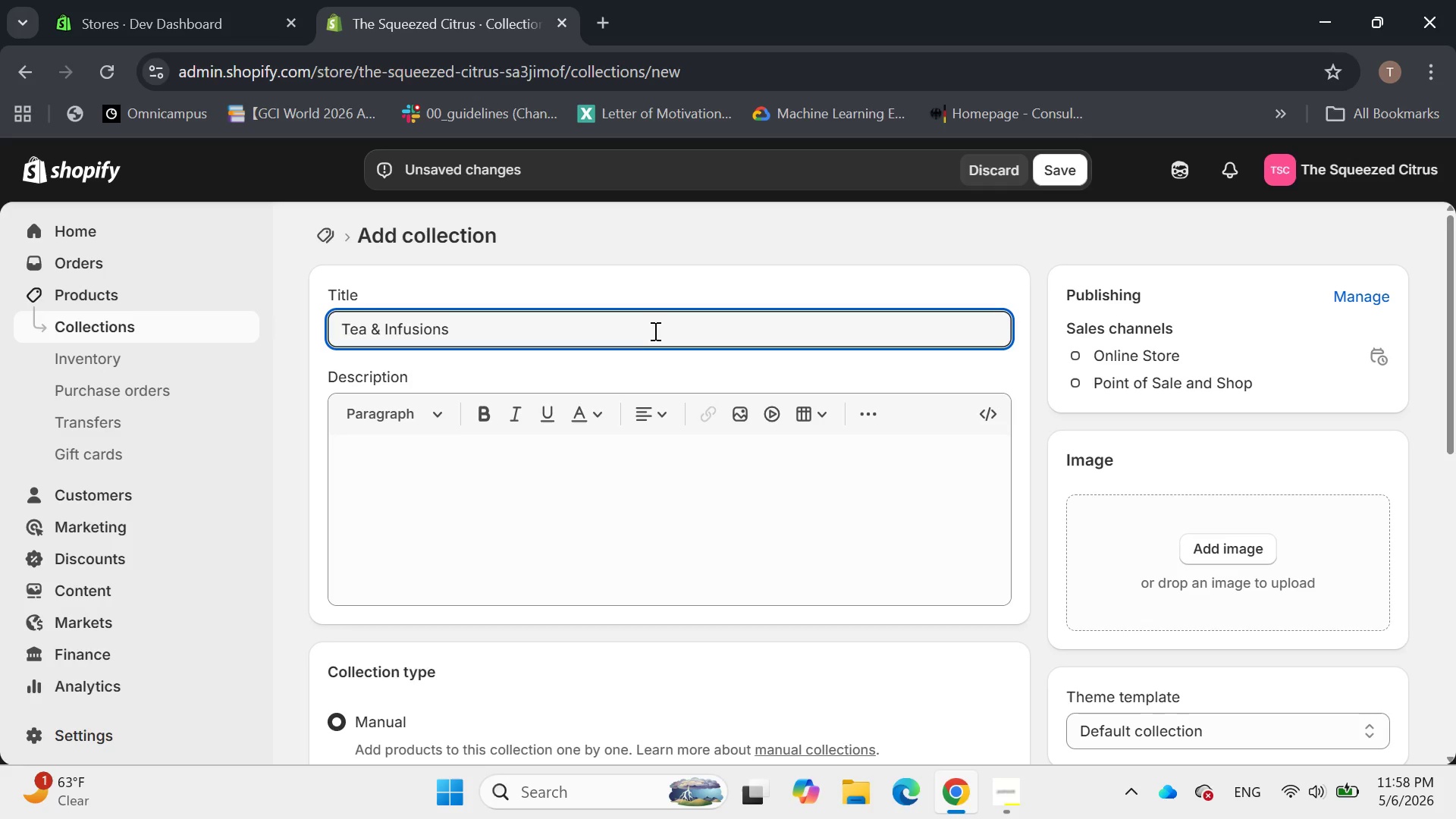 
scroll: coordinate [512, 422], scroll_direction: down, amount: 5.0
 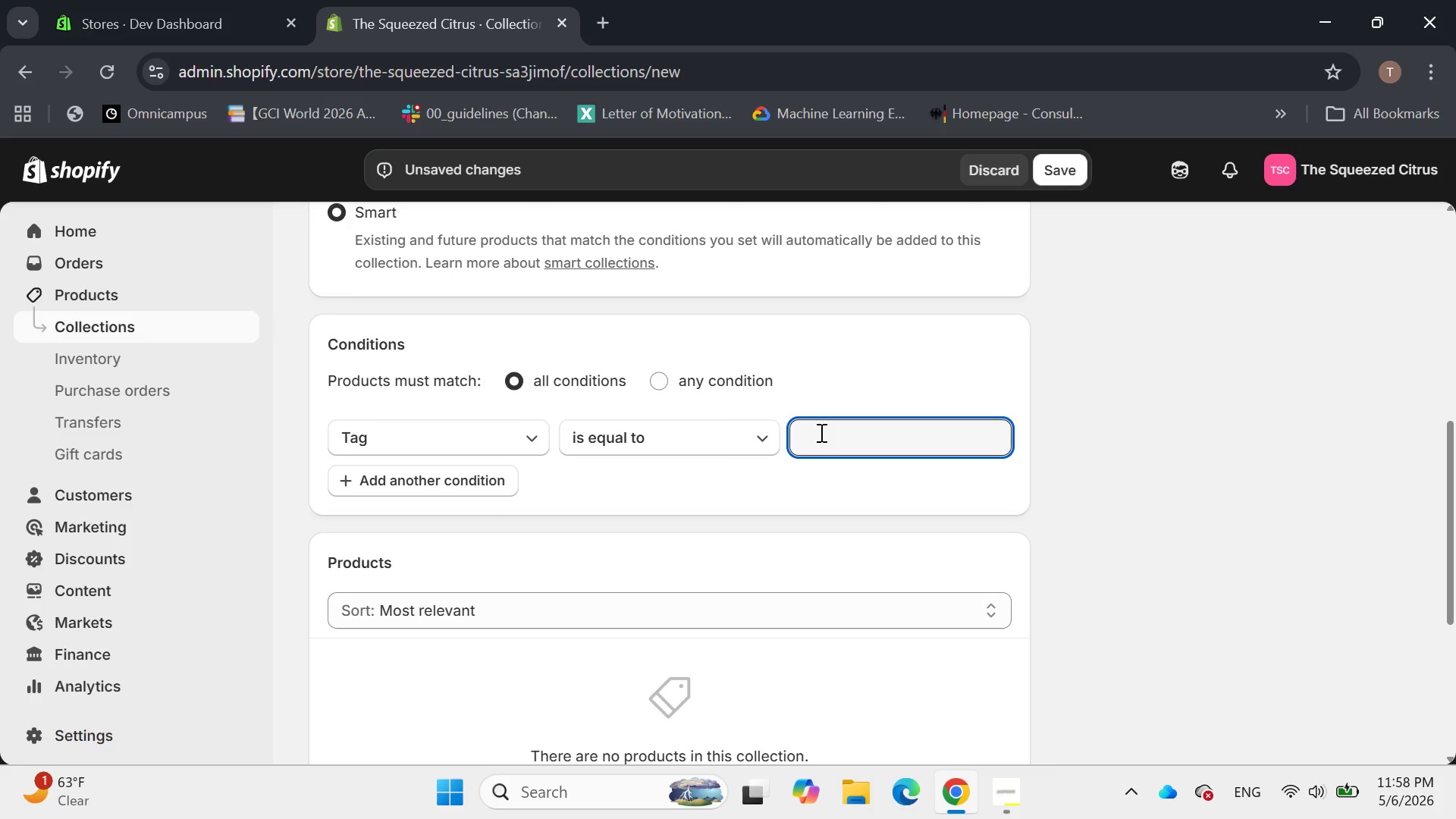 
wait(6.02)
 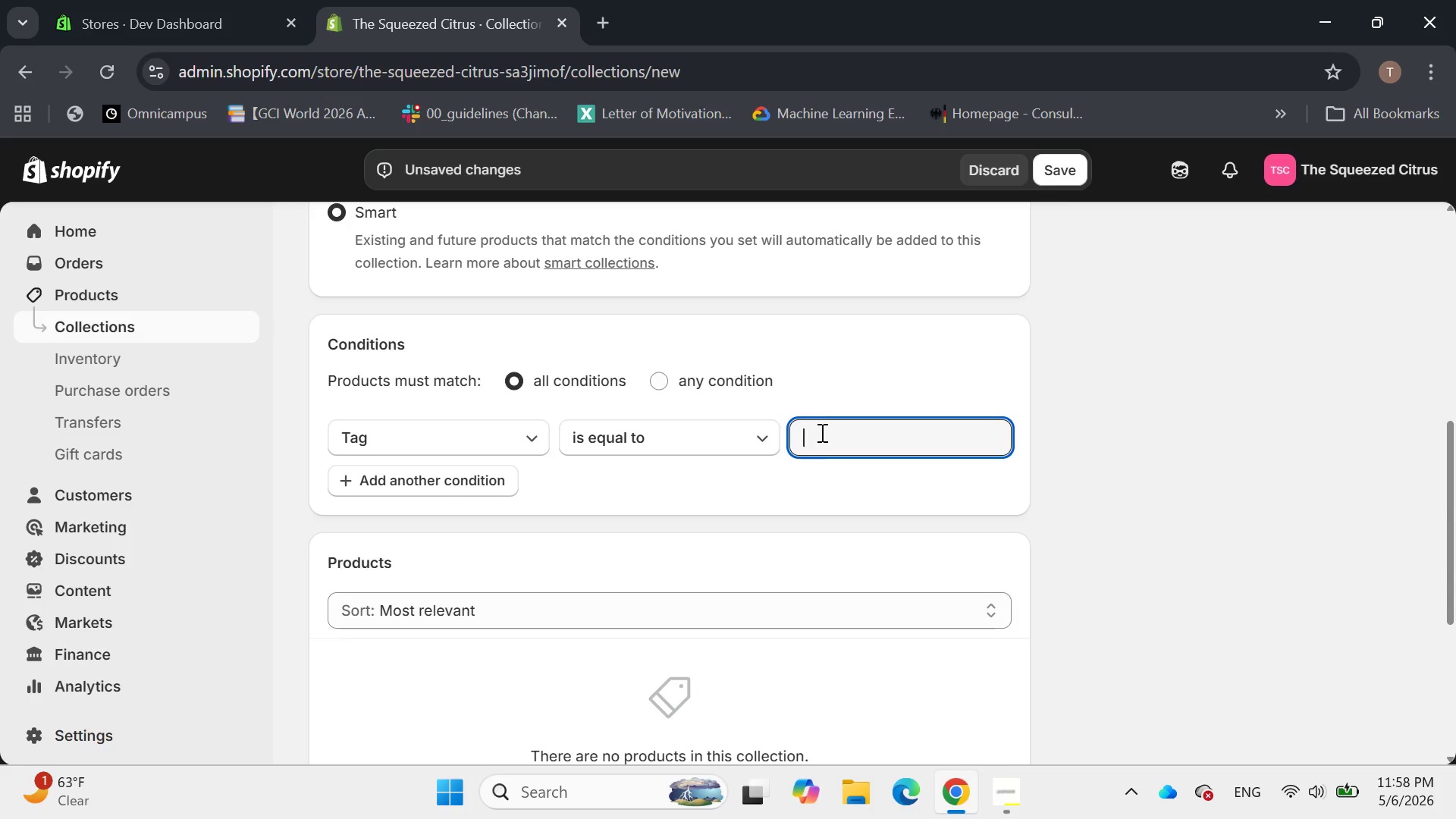 
type(tea-infusions)
 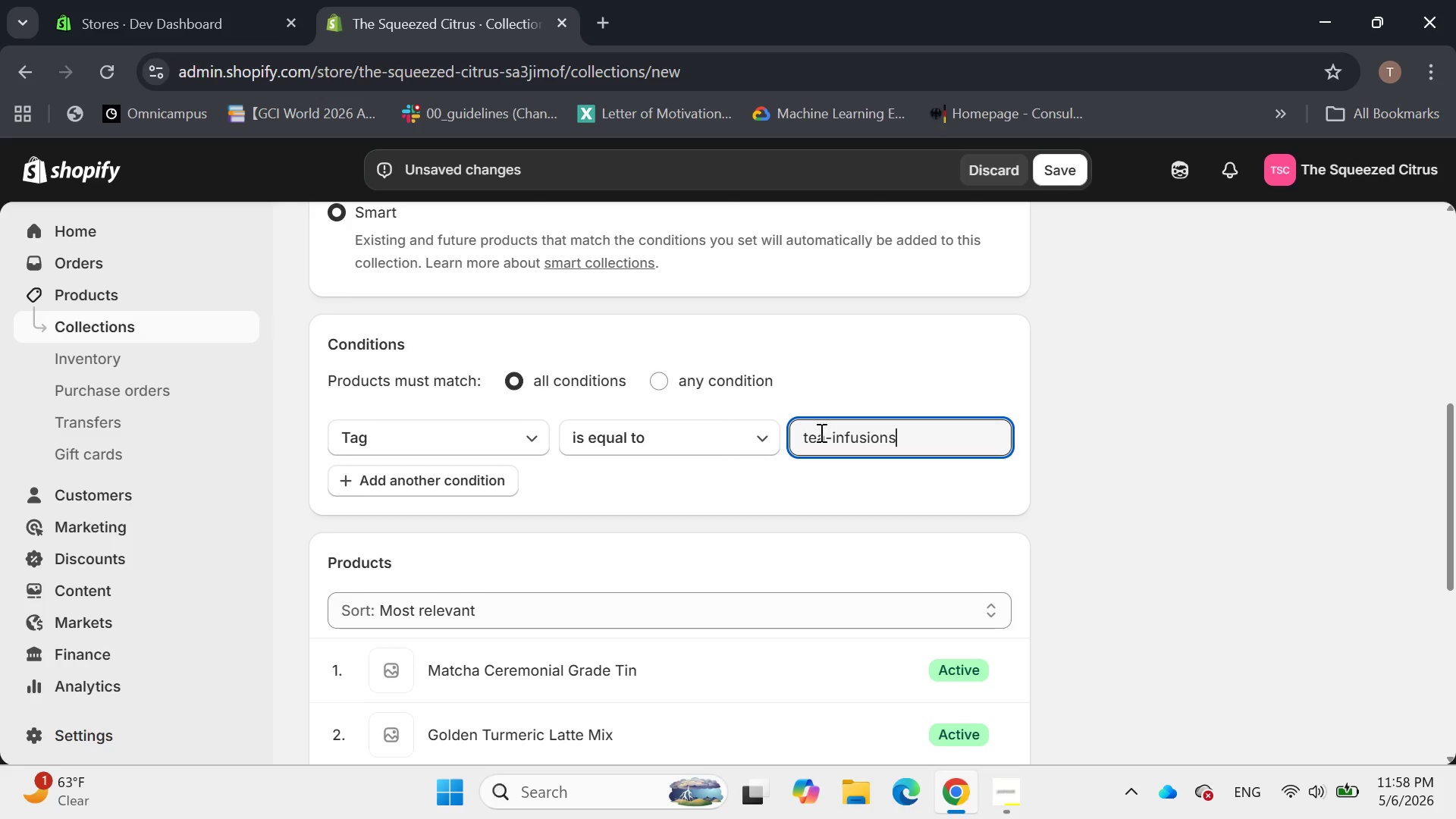 
scroll: coordinate [820, 432], scroll_direction: down, amount: 1.0
 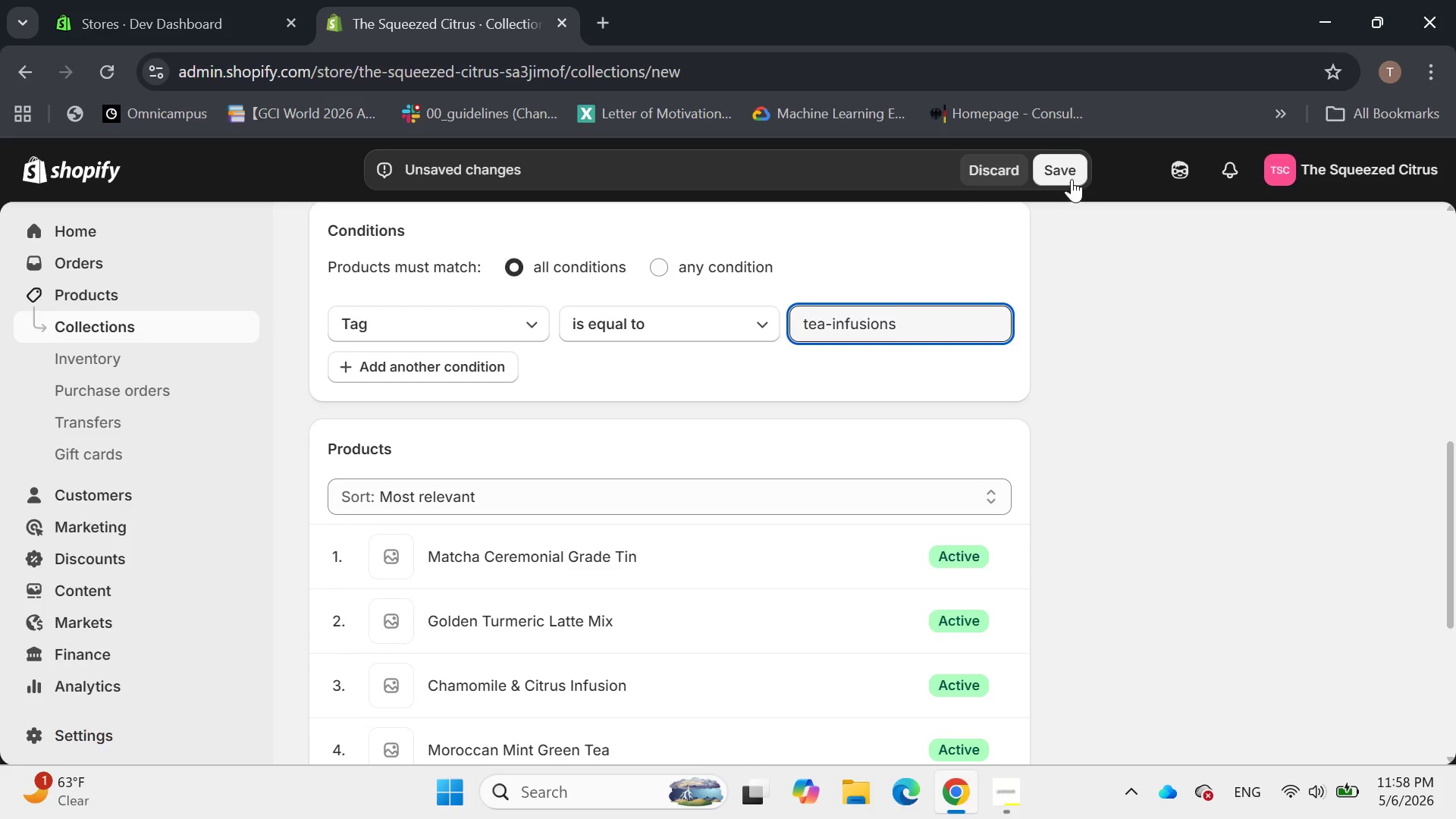 
left_click([1071, 177])
 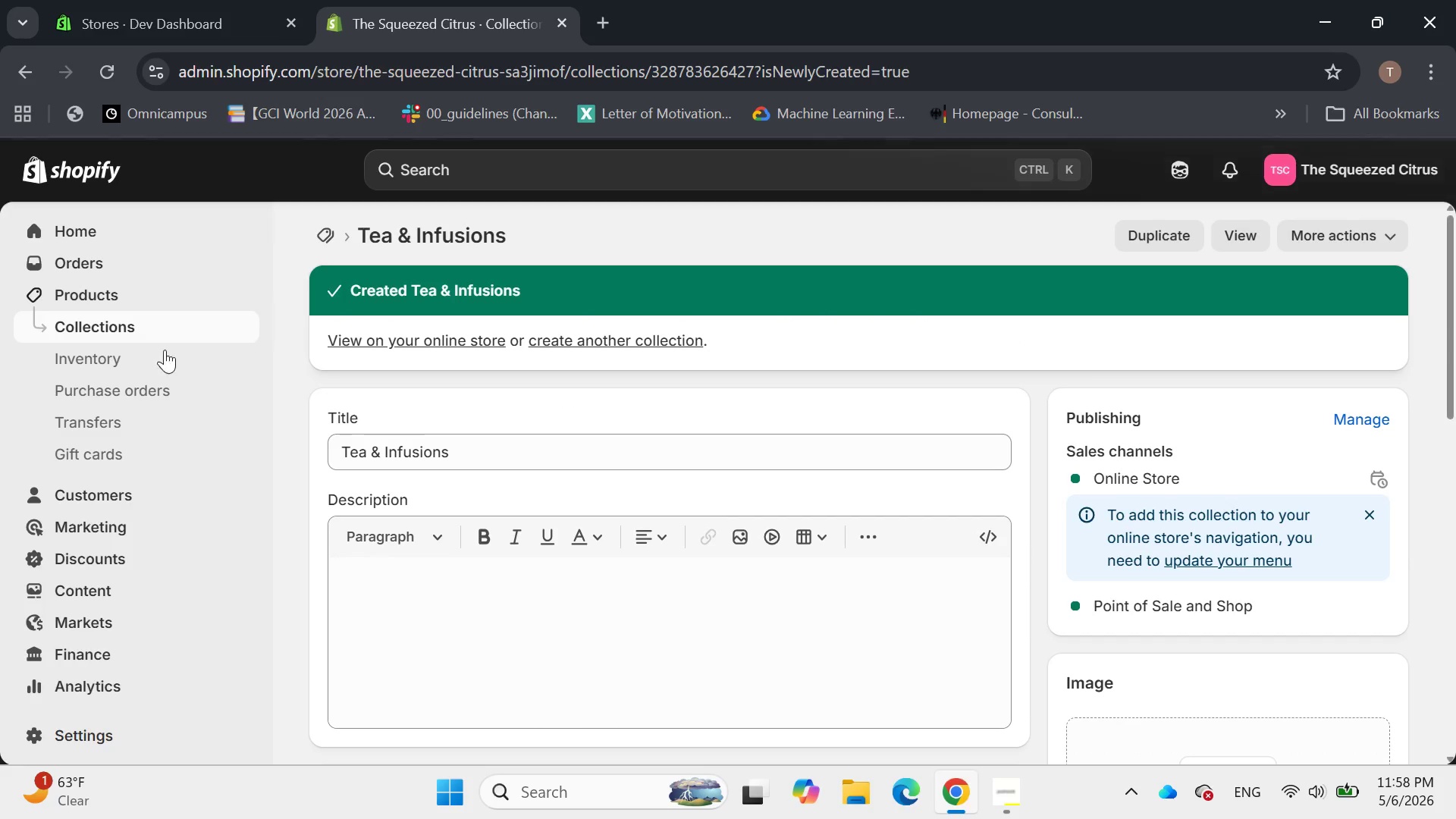 
wait(5.46)
 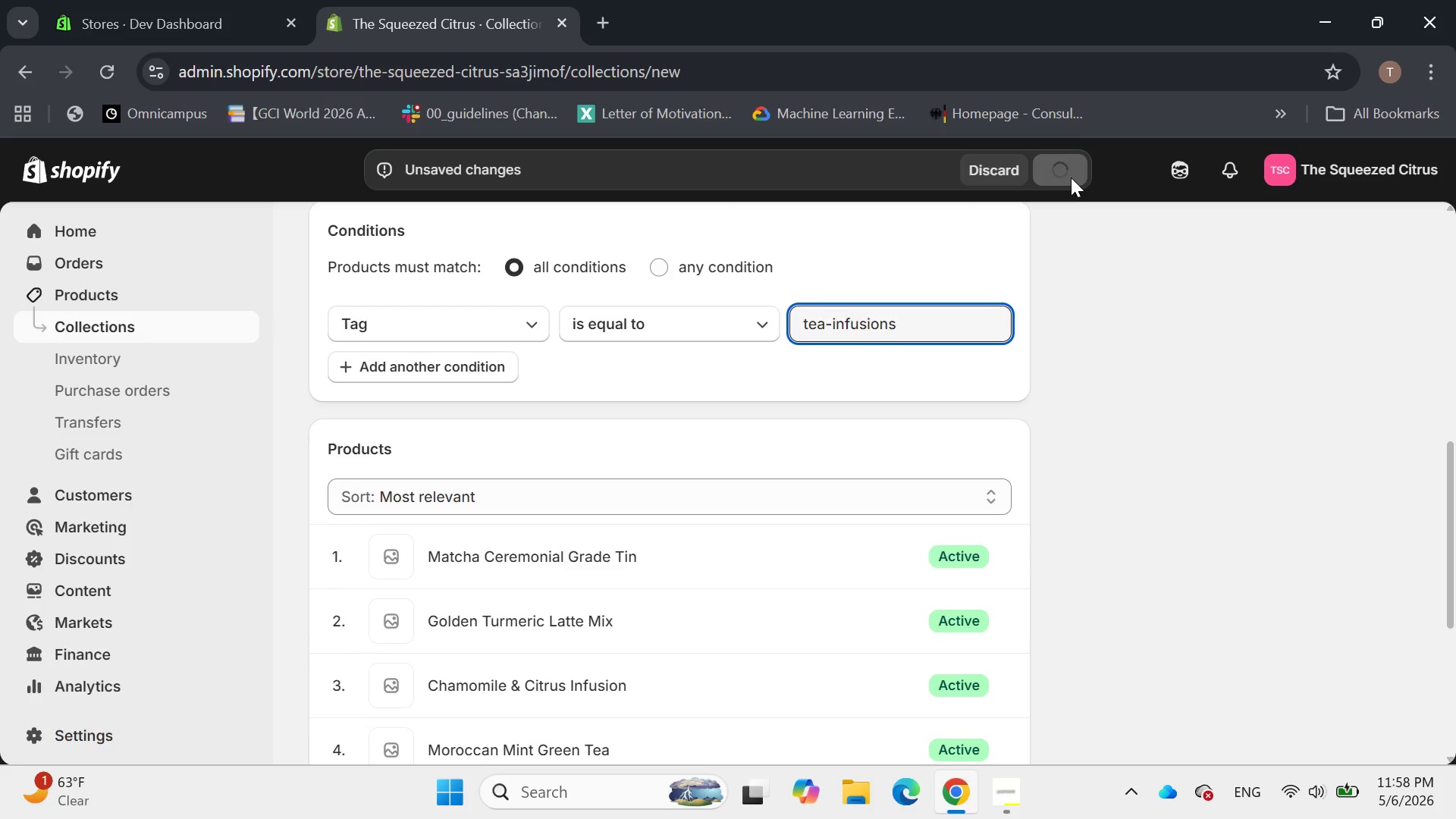 
mouse_move([339, 233])
 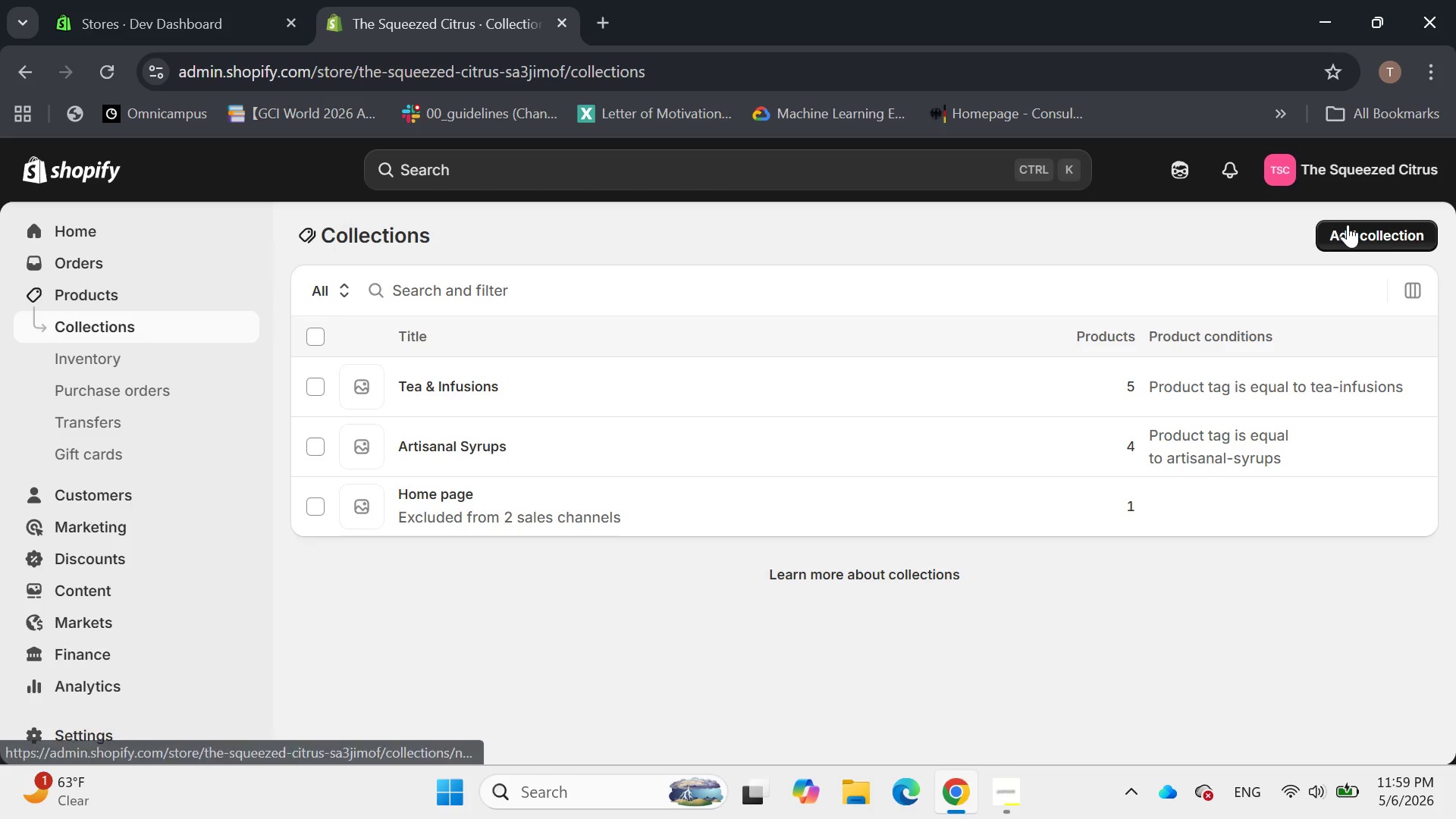 
left_click([1348, 224])
 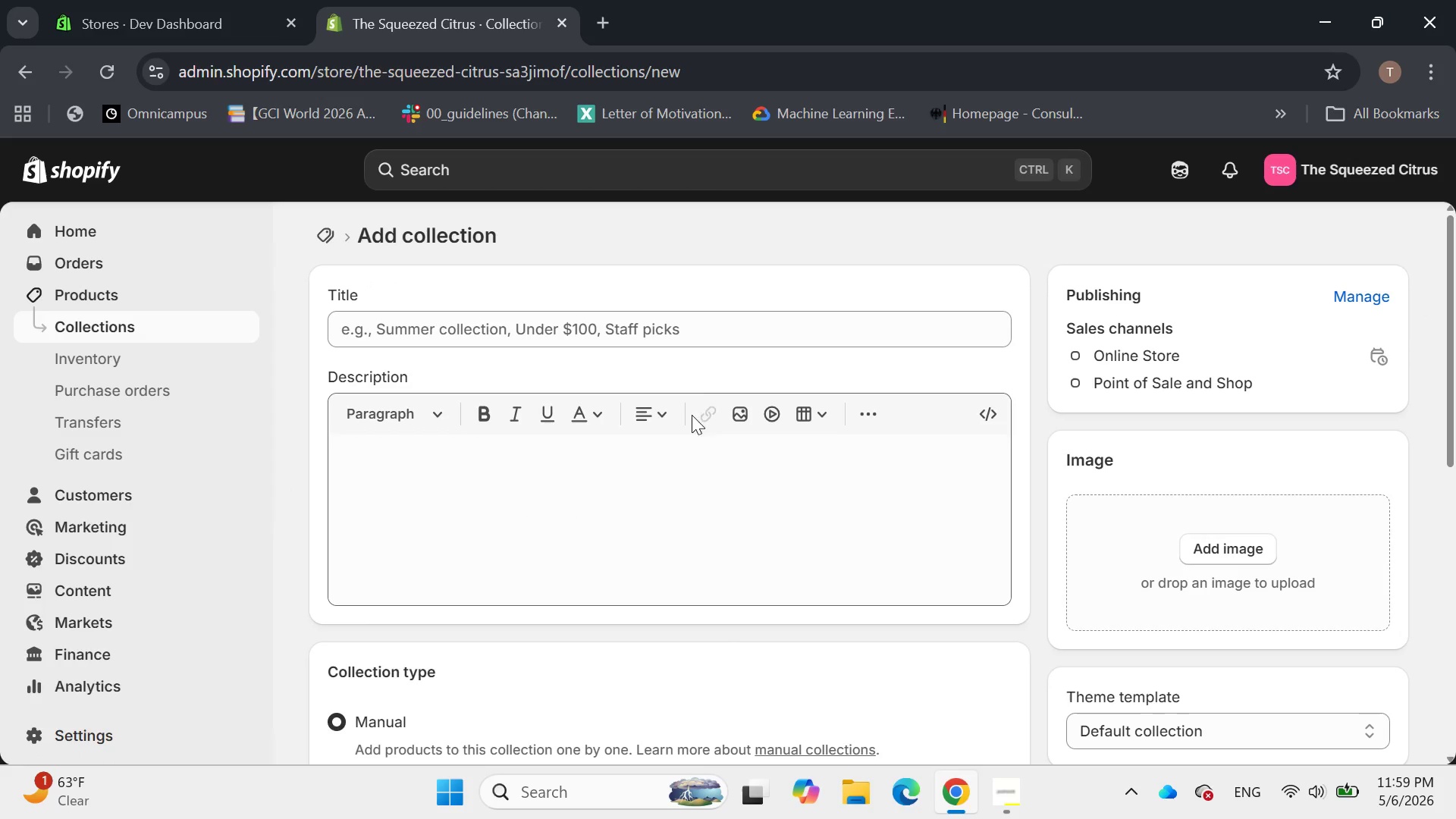 
left_click([744, 323])
 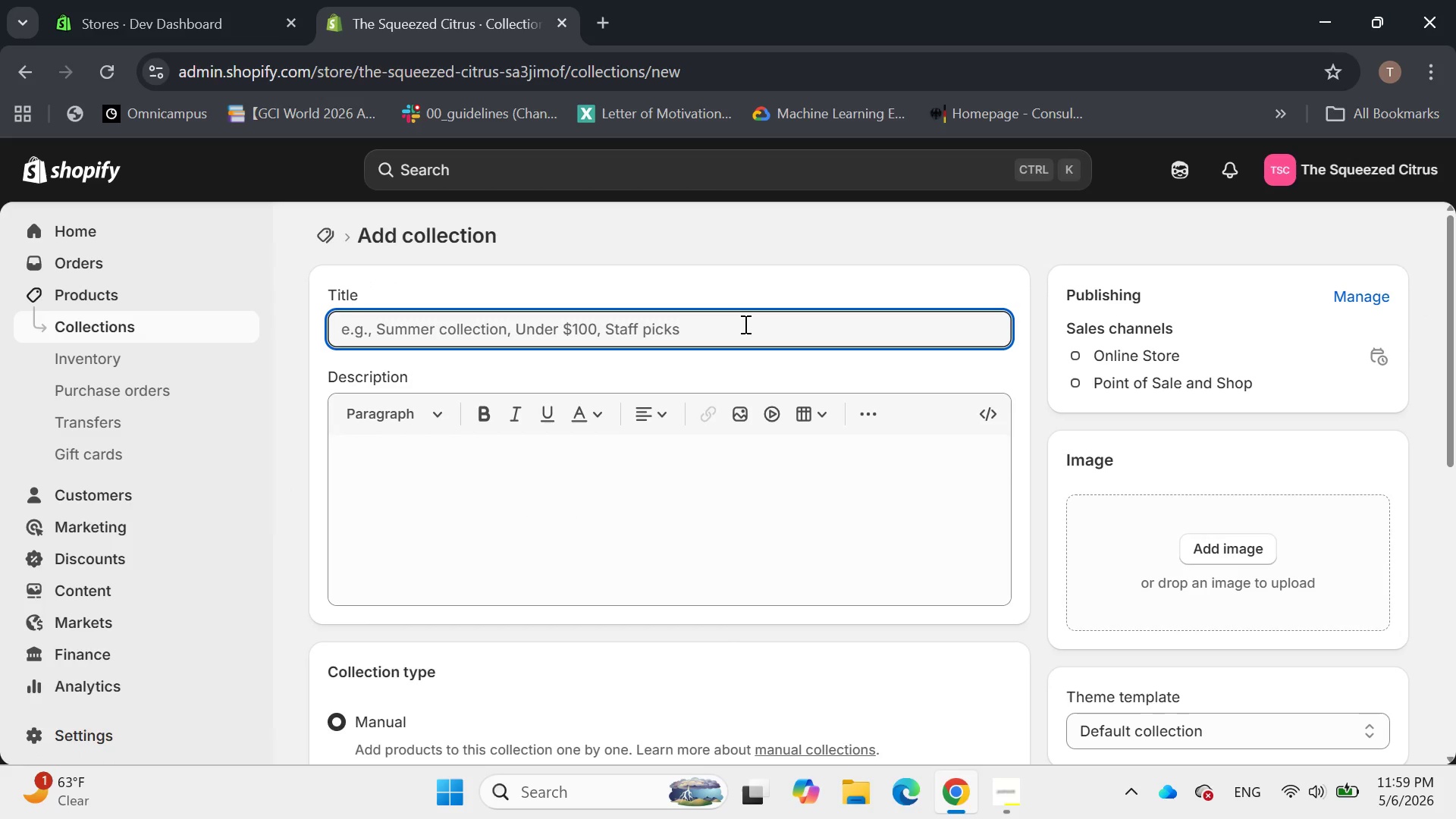 
type(Brunch p)
key(Backspace)
type(Pantry)
 